 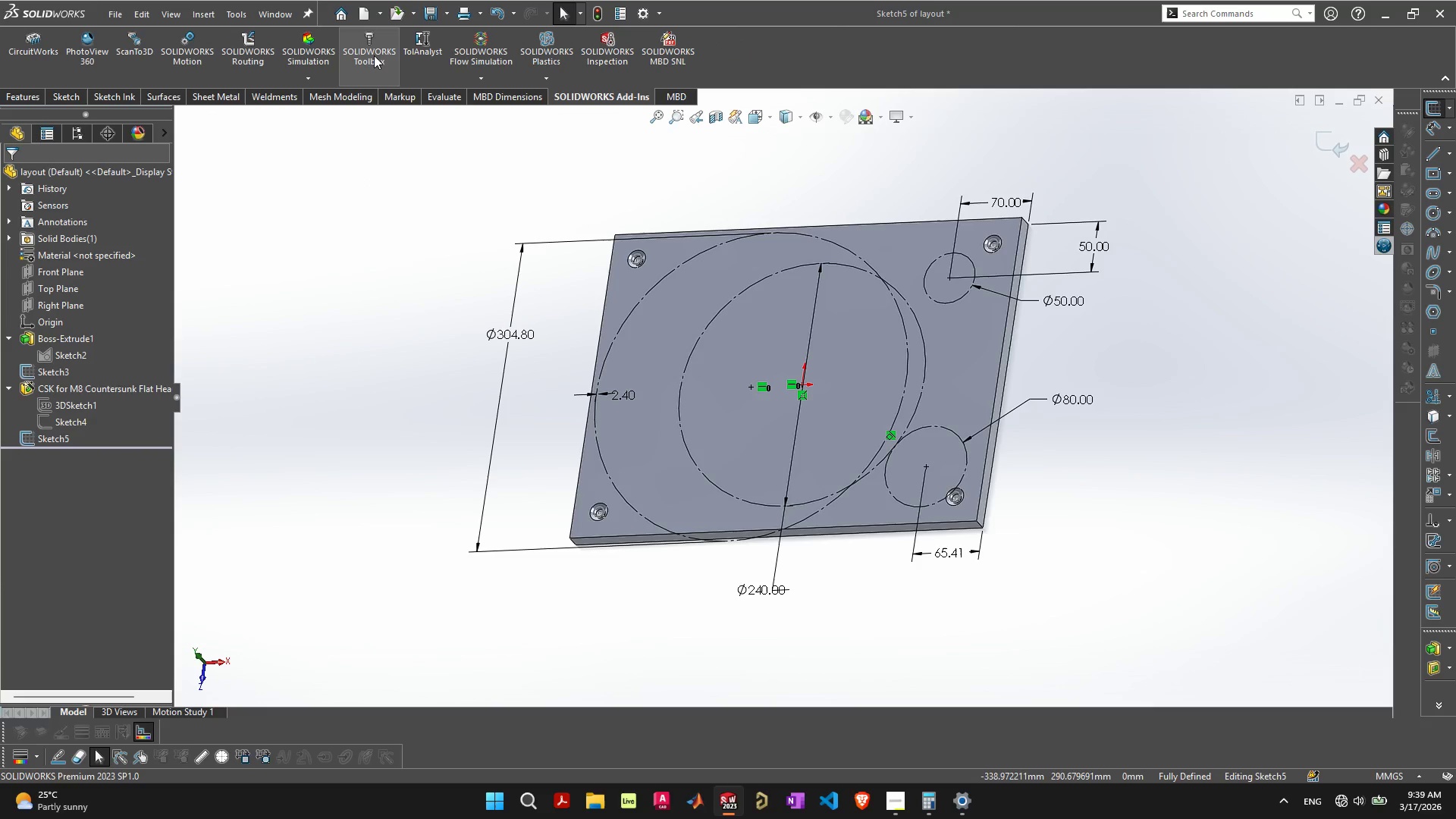 
left_click([384, 48])
 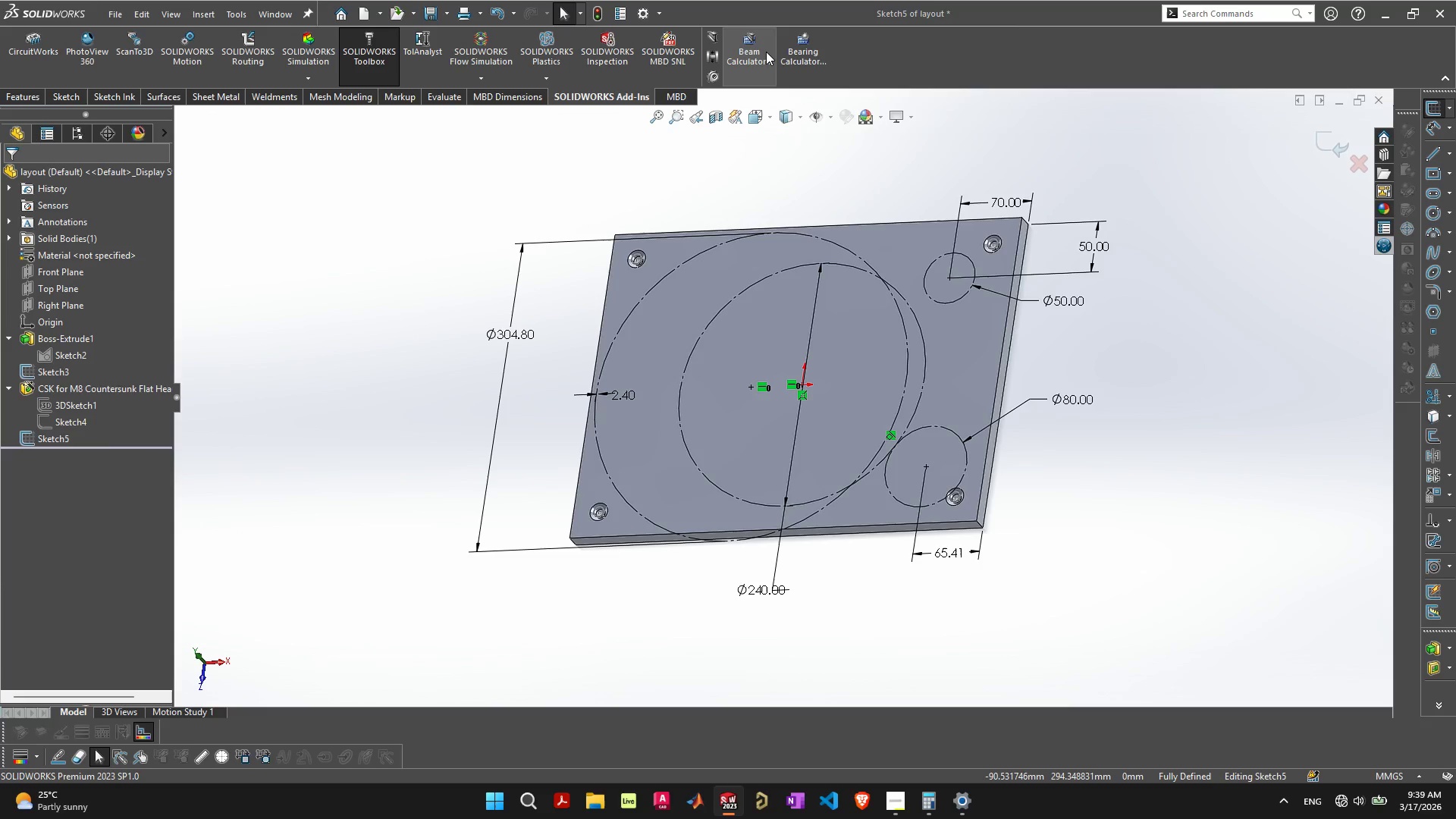 
wait(9.02)
 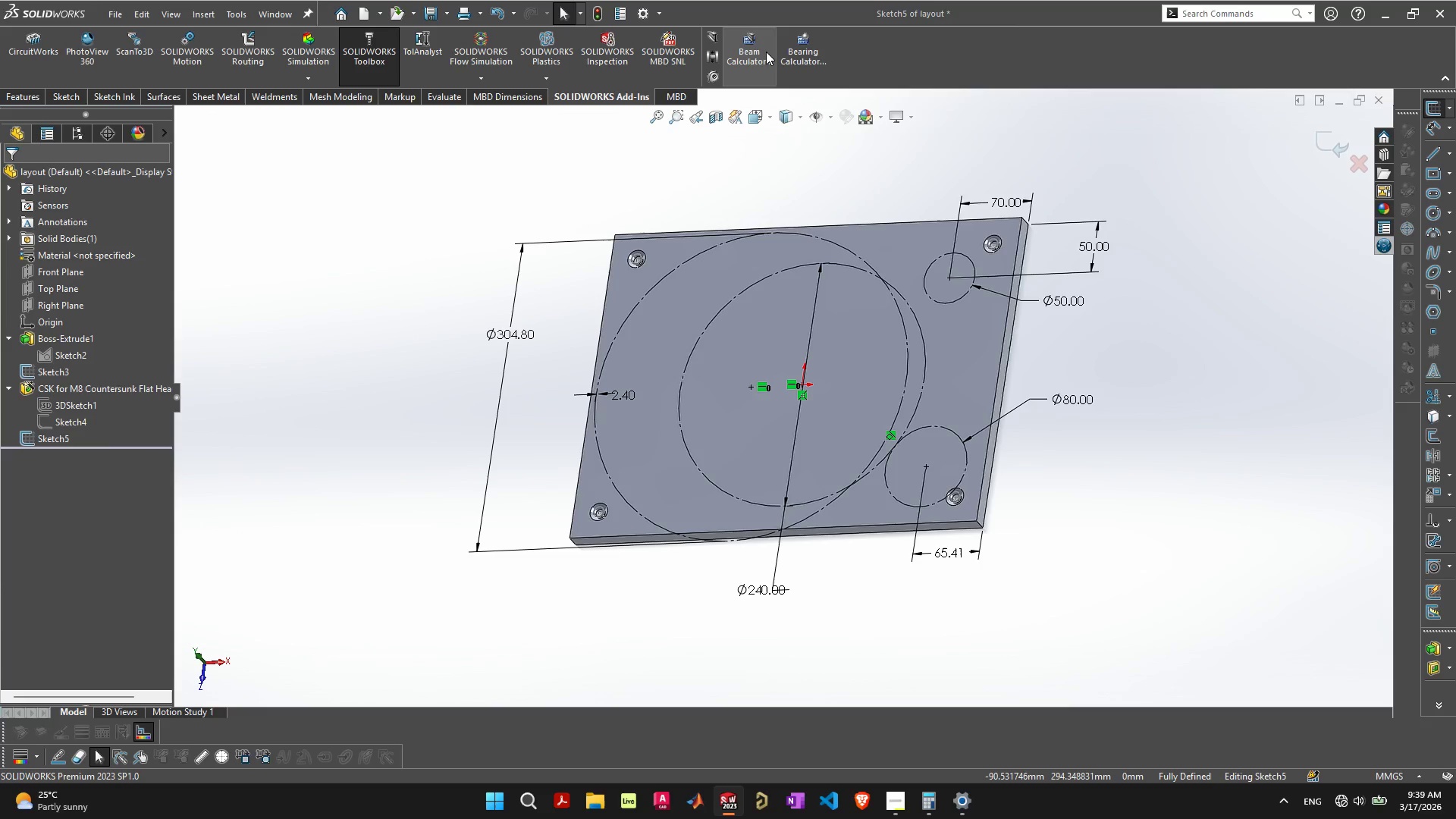 
left_click([717, 58])
 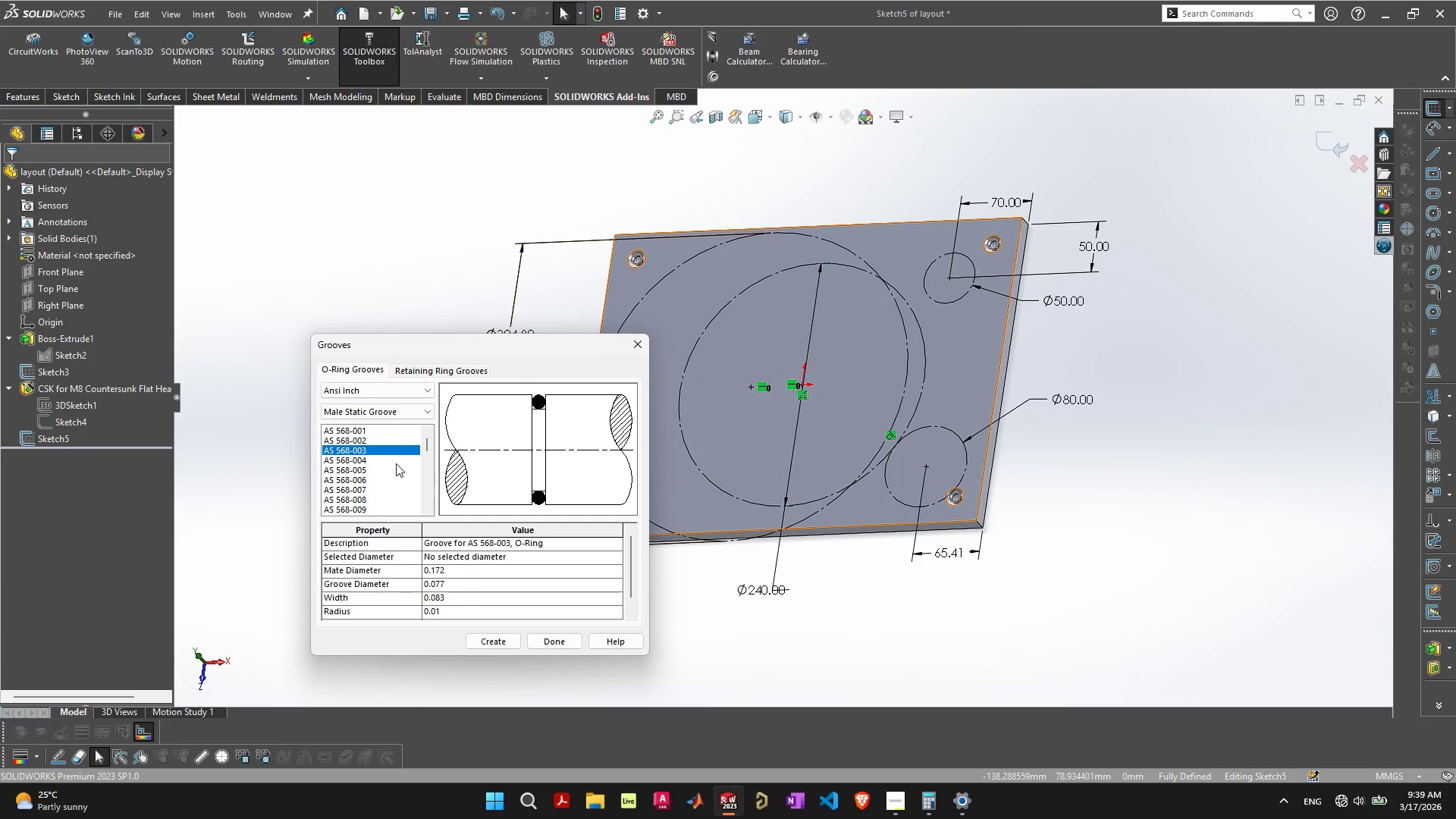 
left_click([632, 343])
 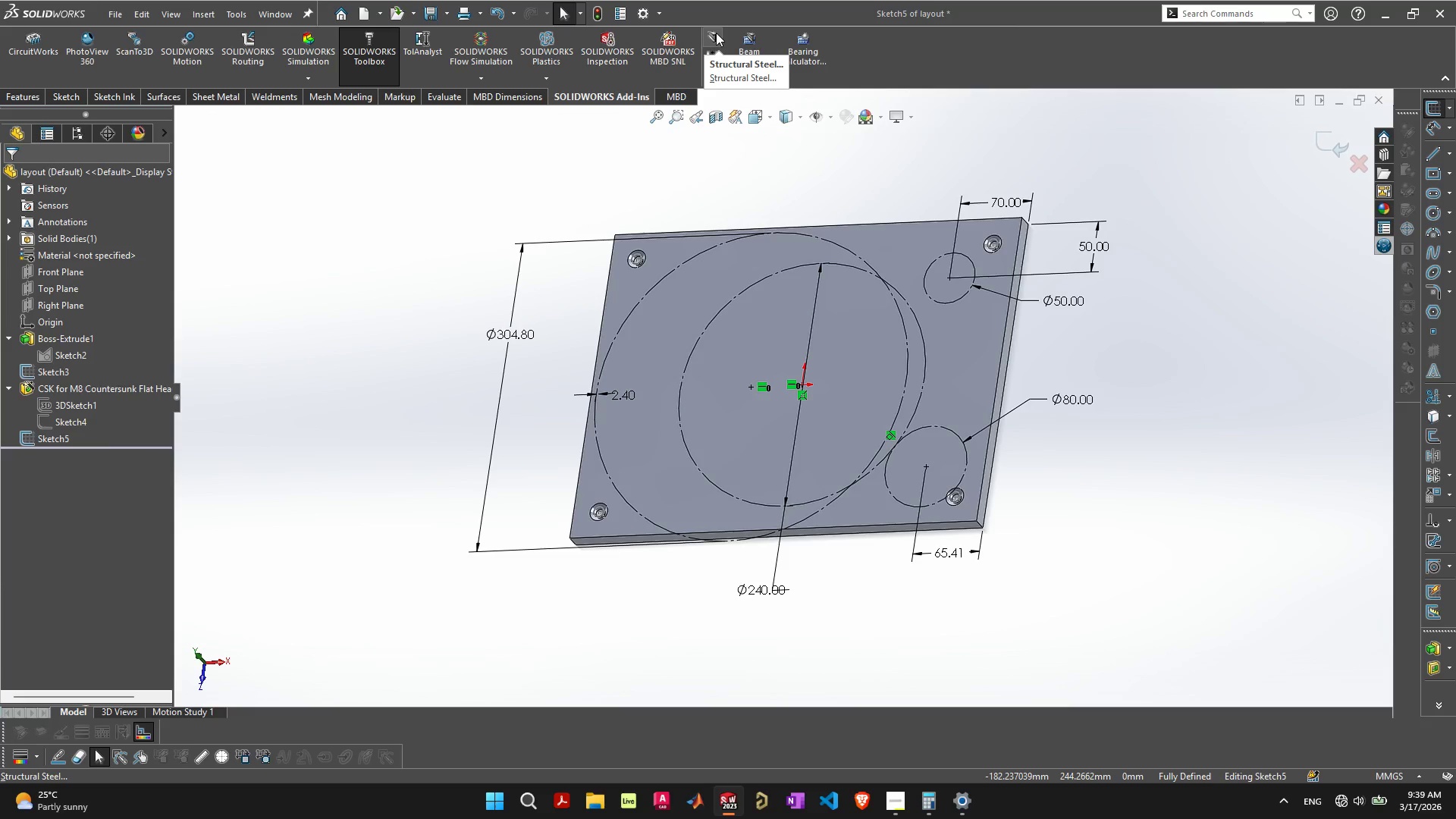 
wait(8.11)
 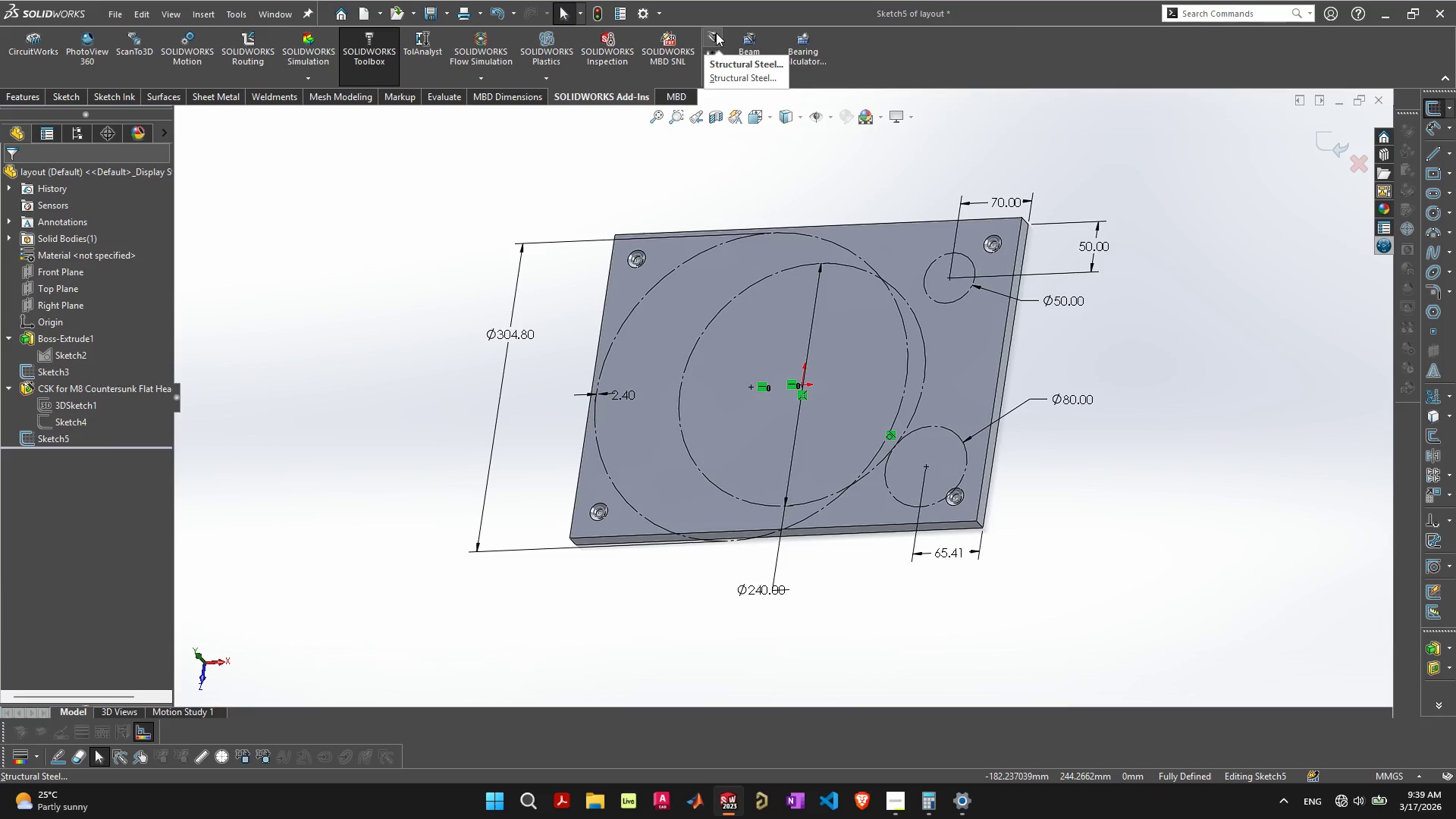 
left_click([1344, 802])
 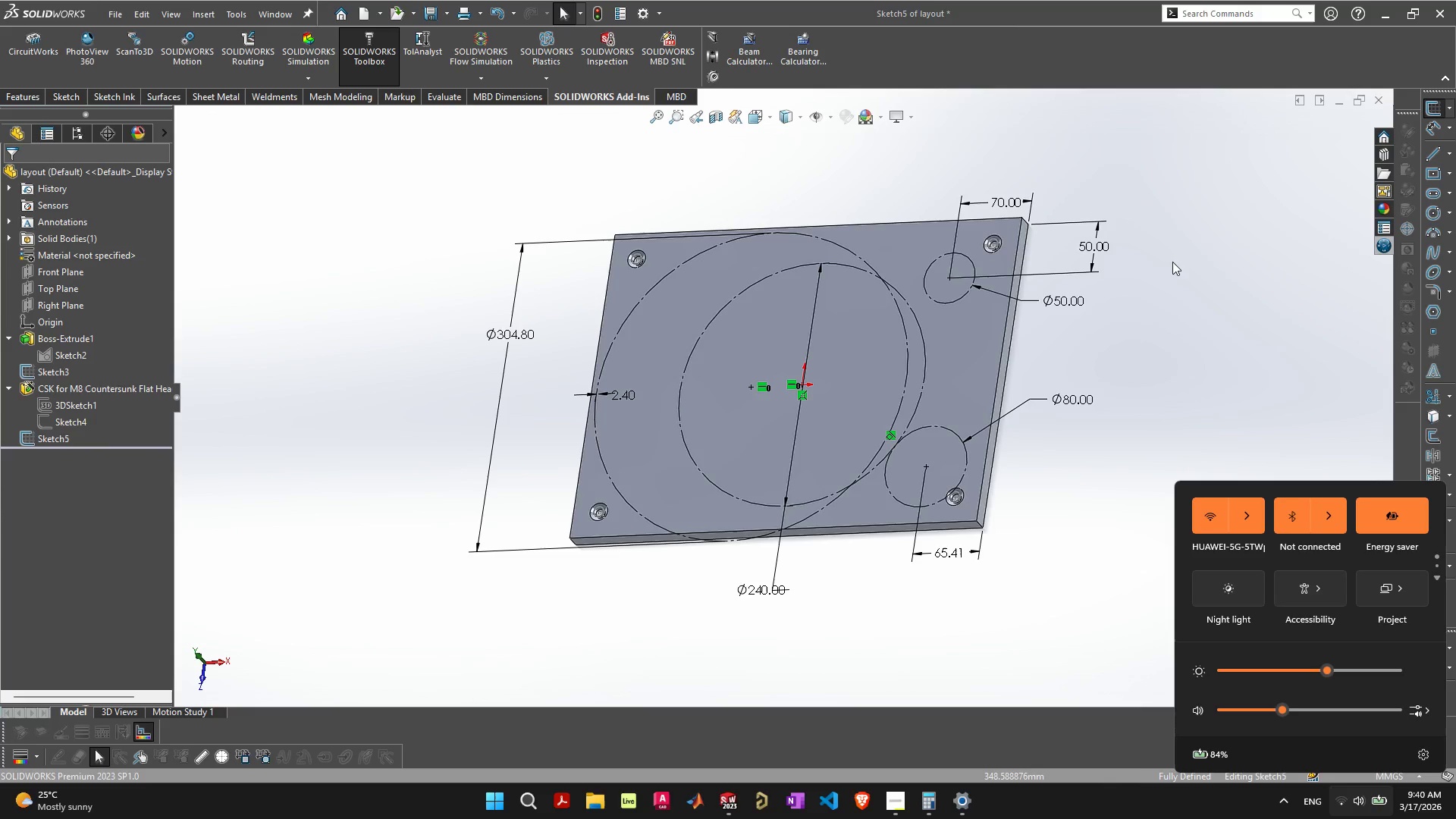 
wait(28.33)
 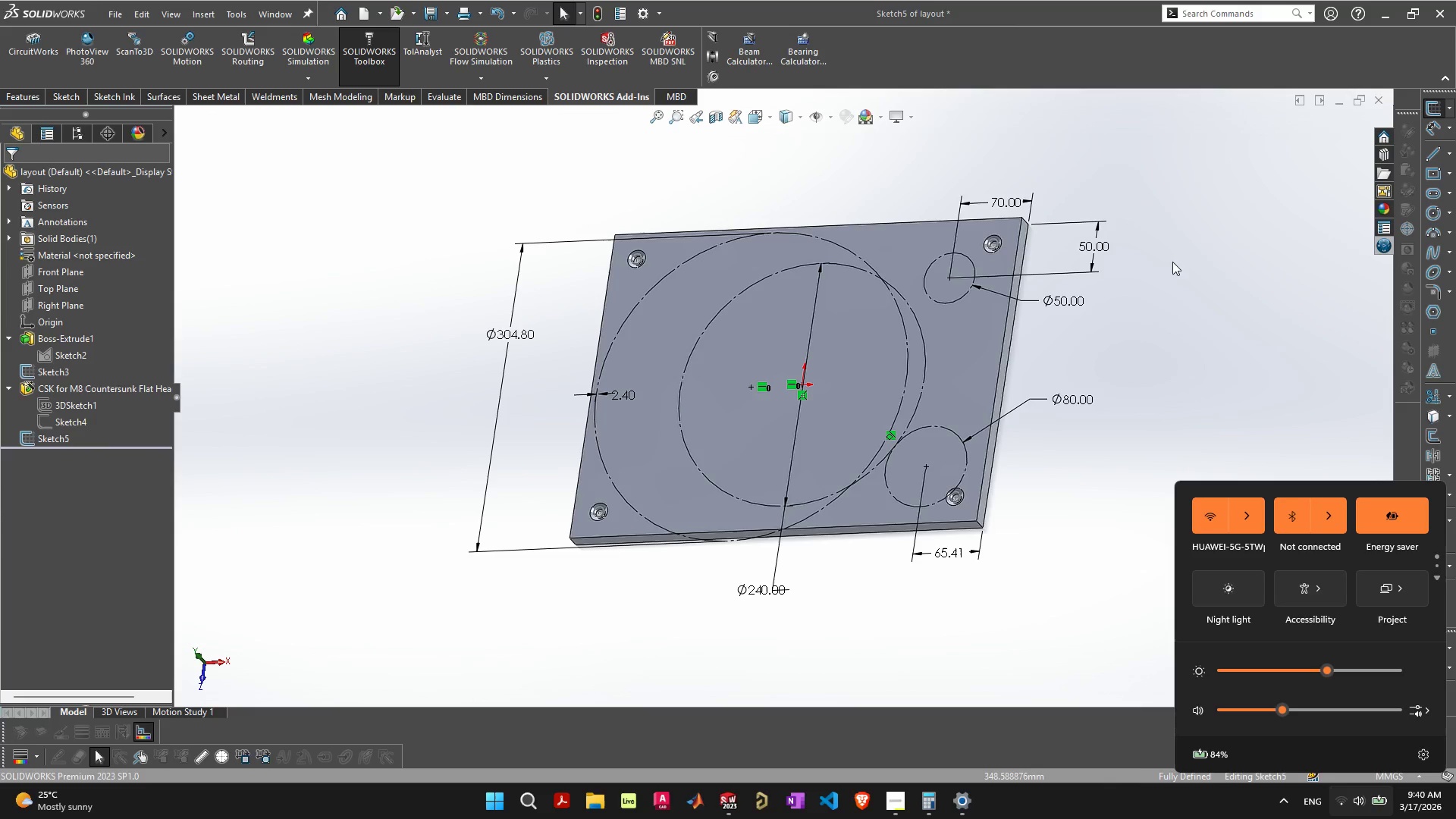 
key(F)
 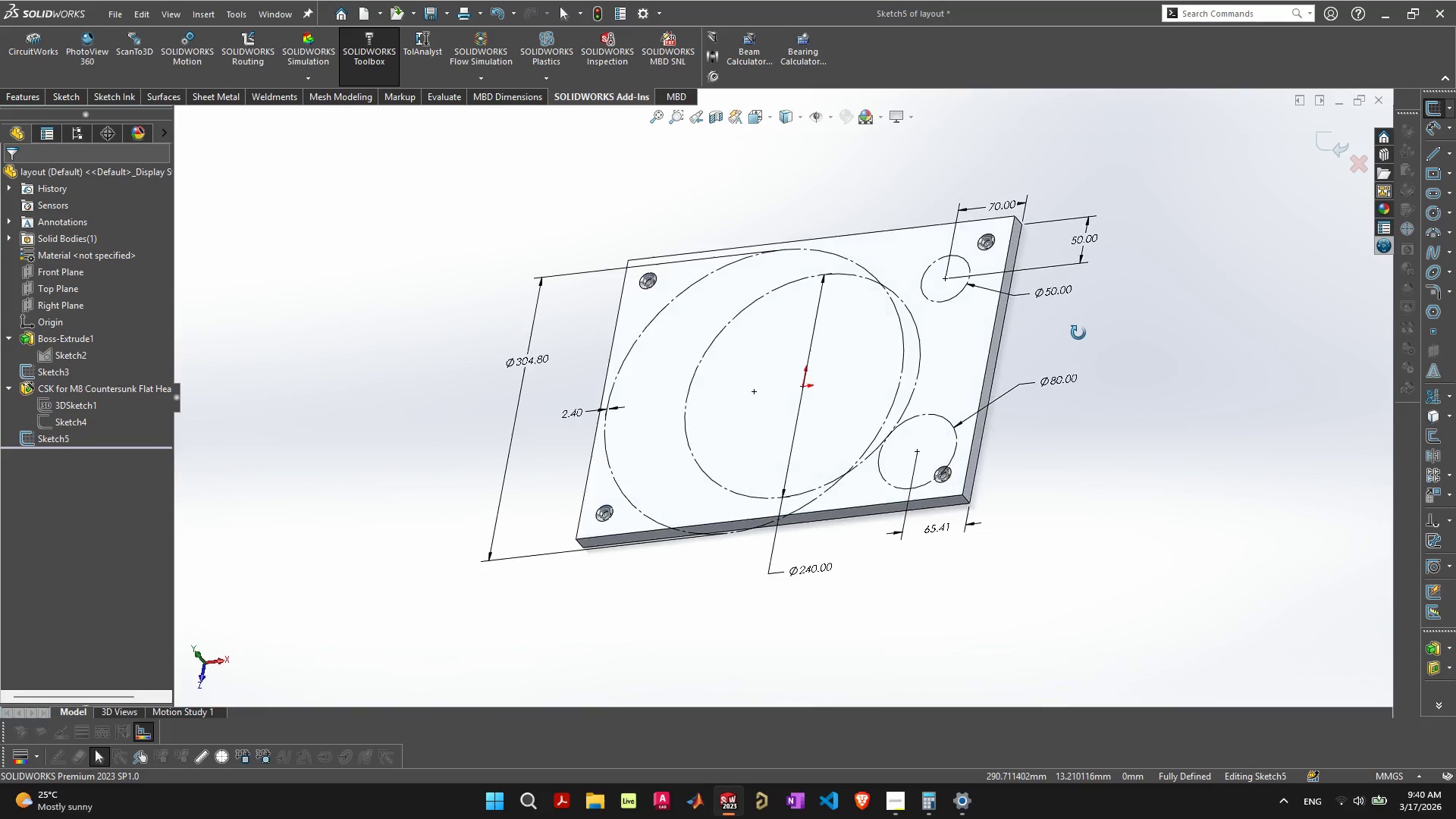 
wait(6.2)
 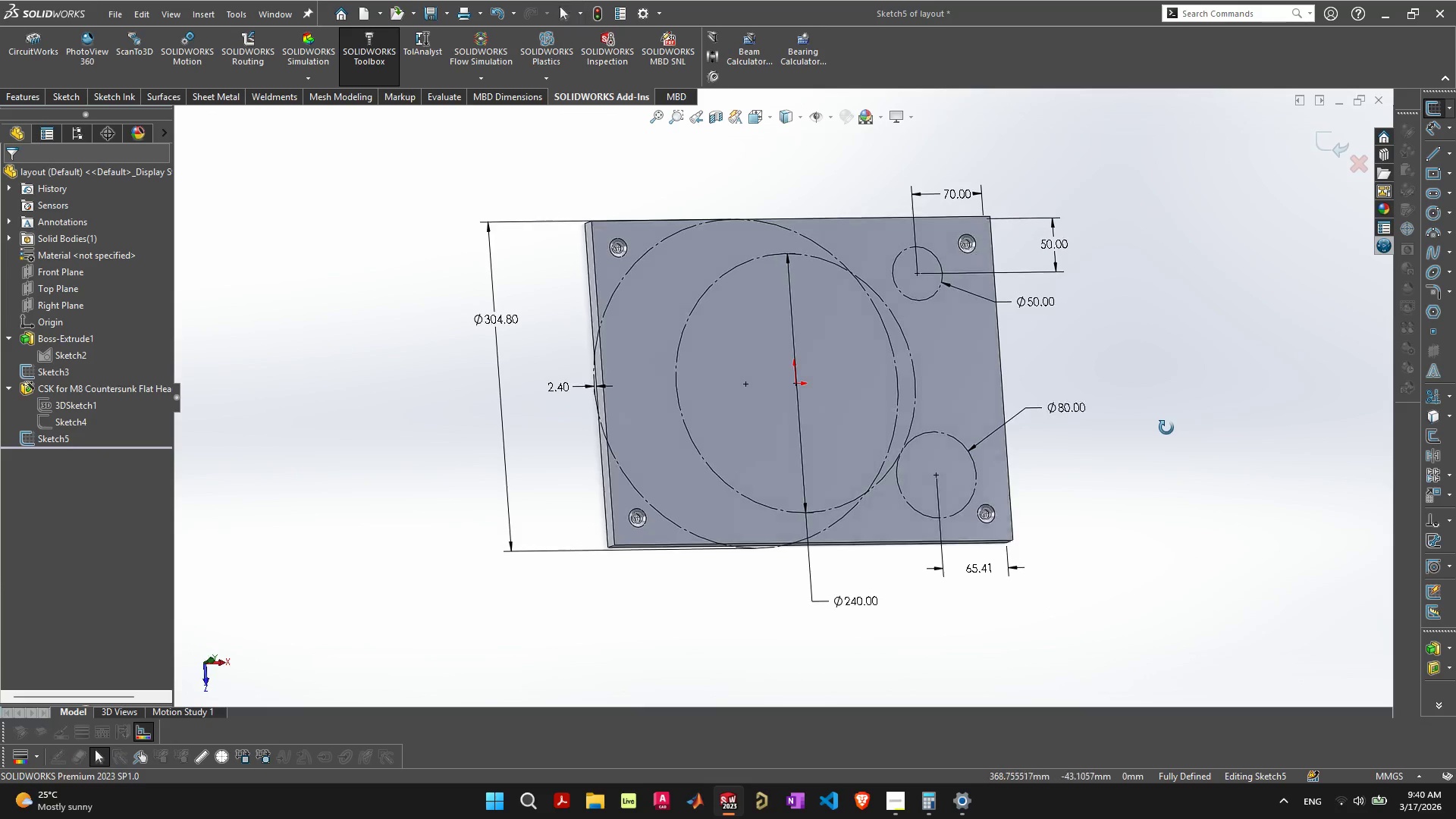 
key(Control+8)
 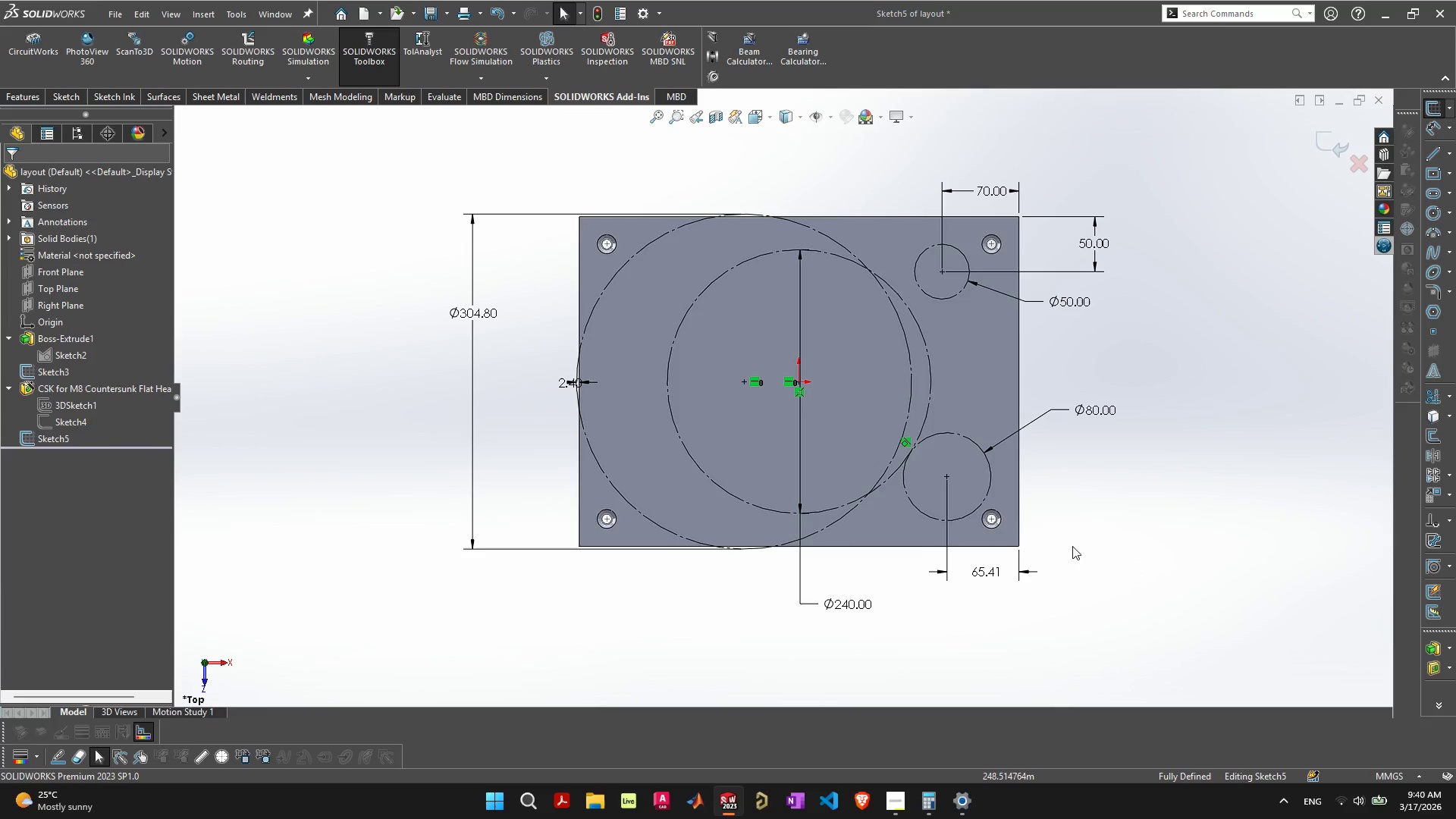 
wait(5.22)
 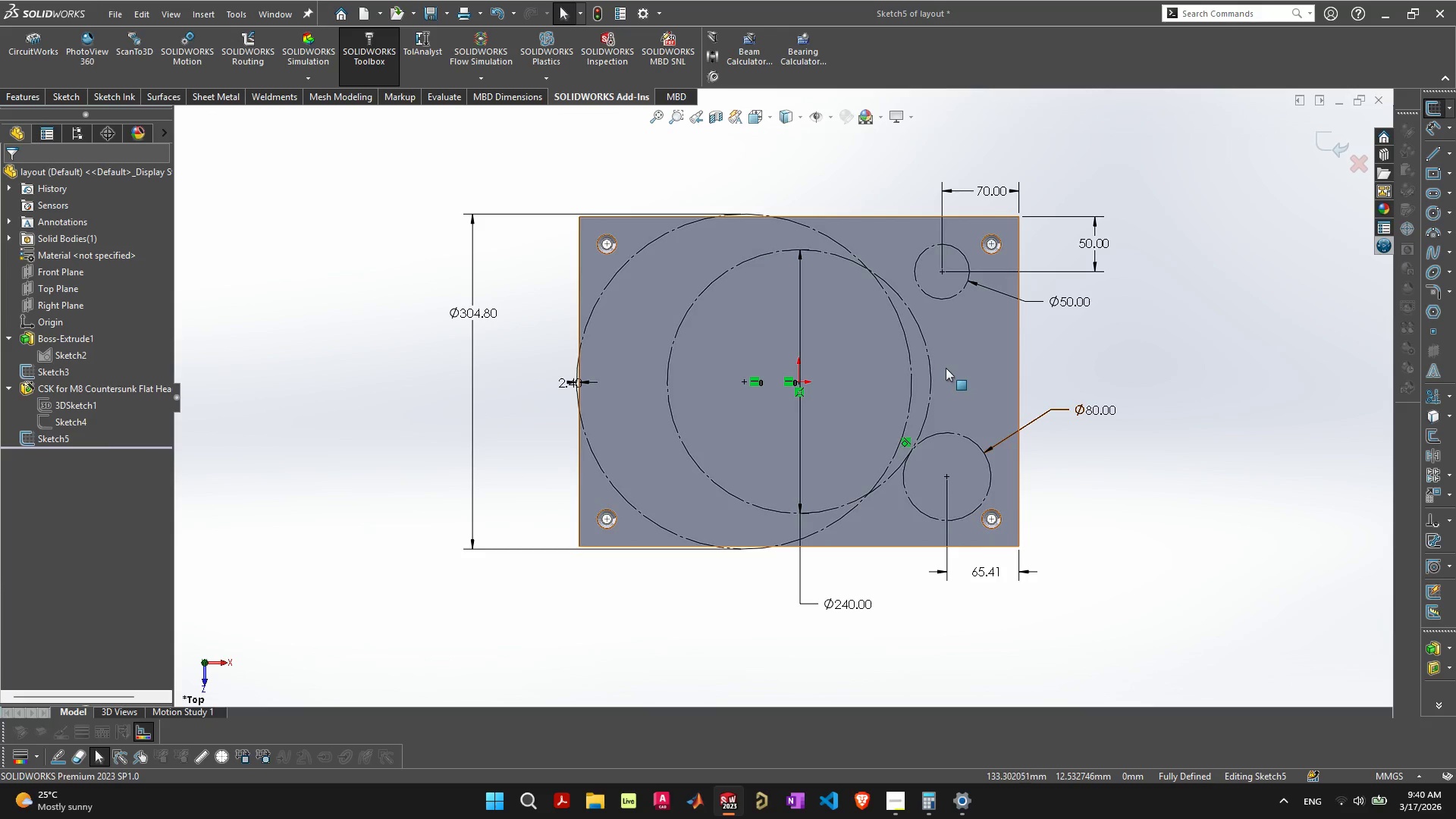 
key(Control+S)
 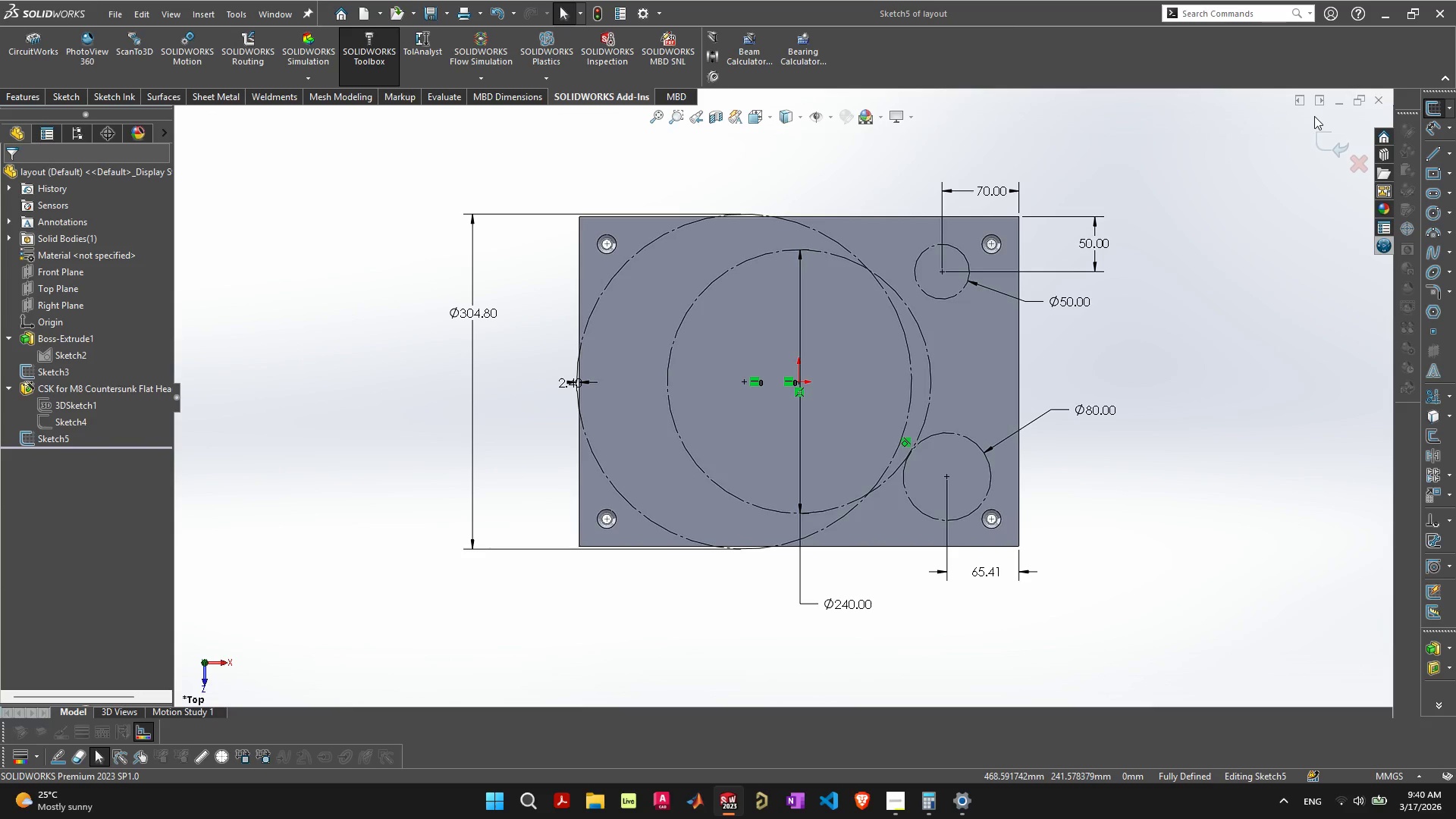 
wait(7.62)
 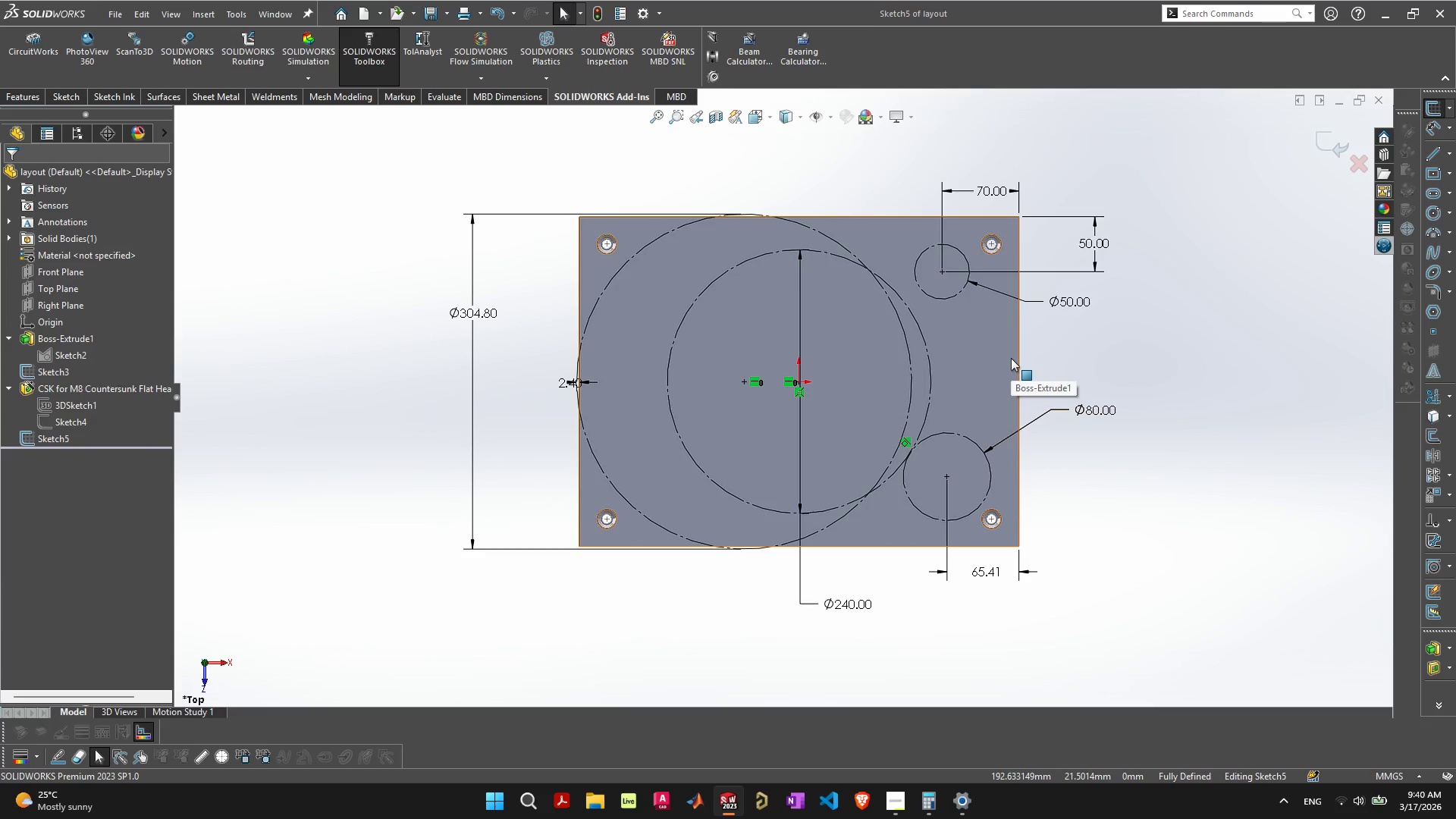 
left_click([1345, 105])
 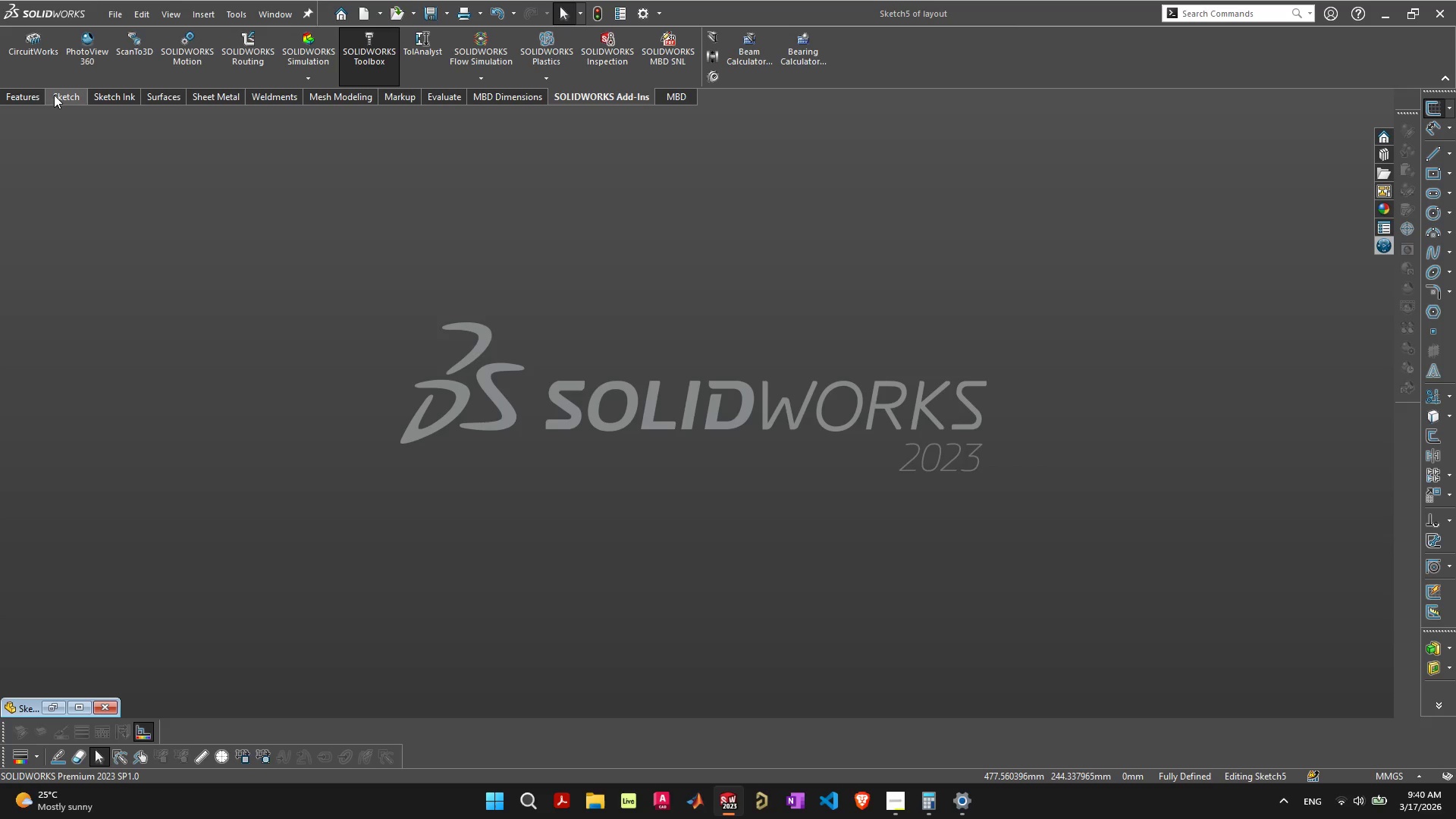 
left_click([27, 105])
 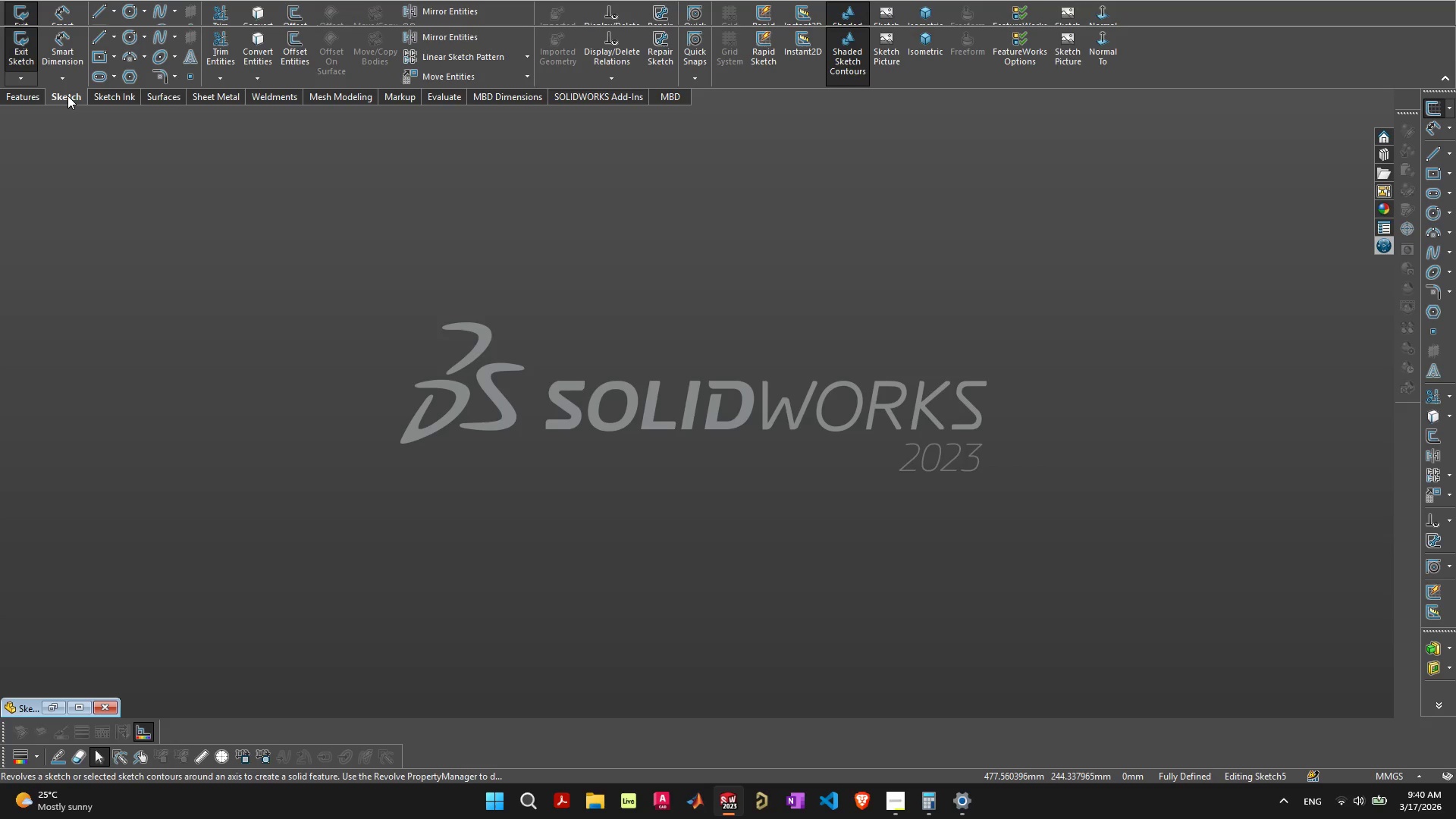 
left_click([39, 96])
 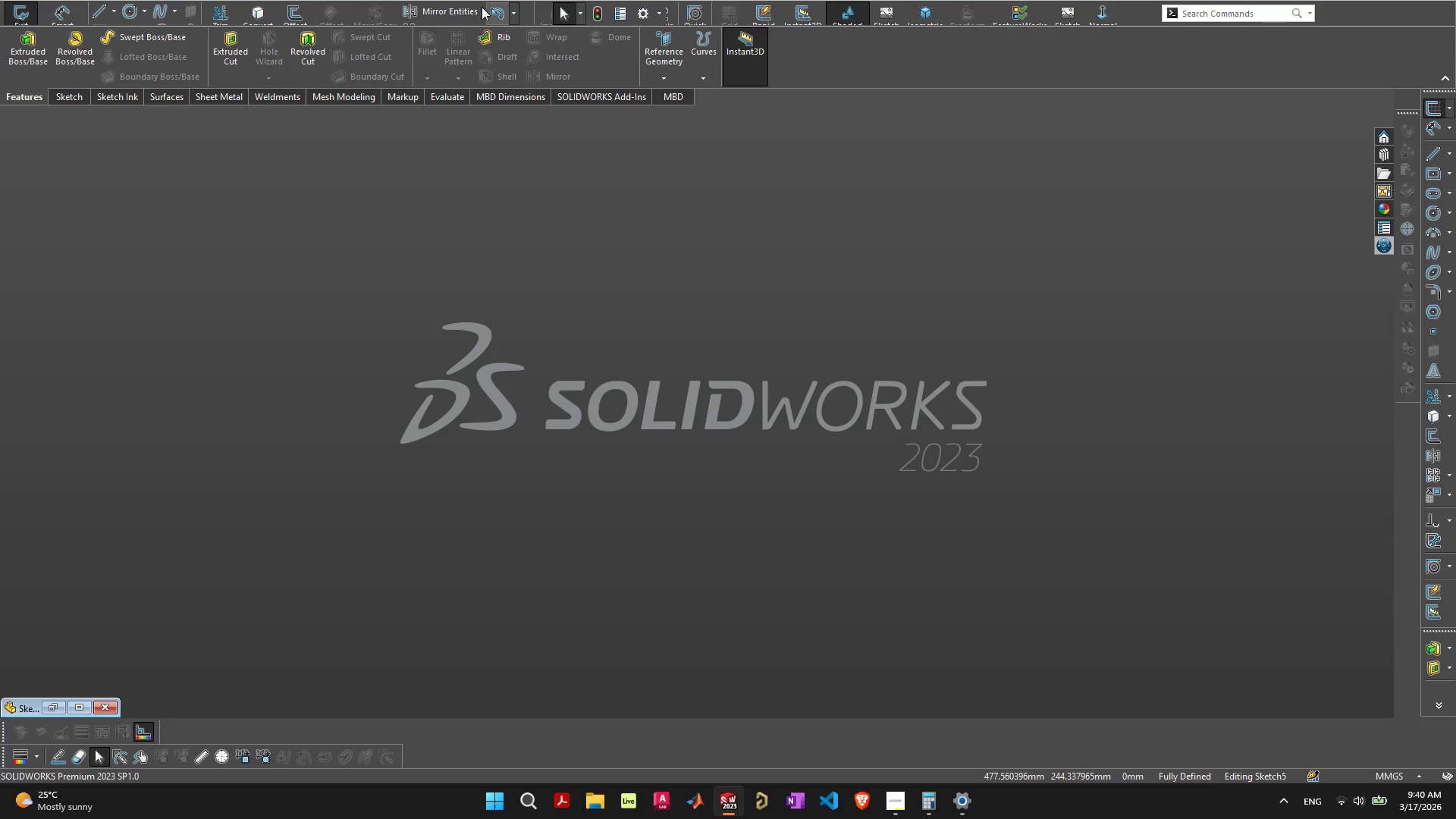 
wait(8.92)
 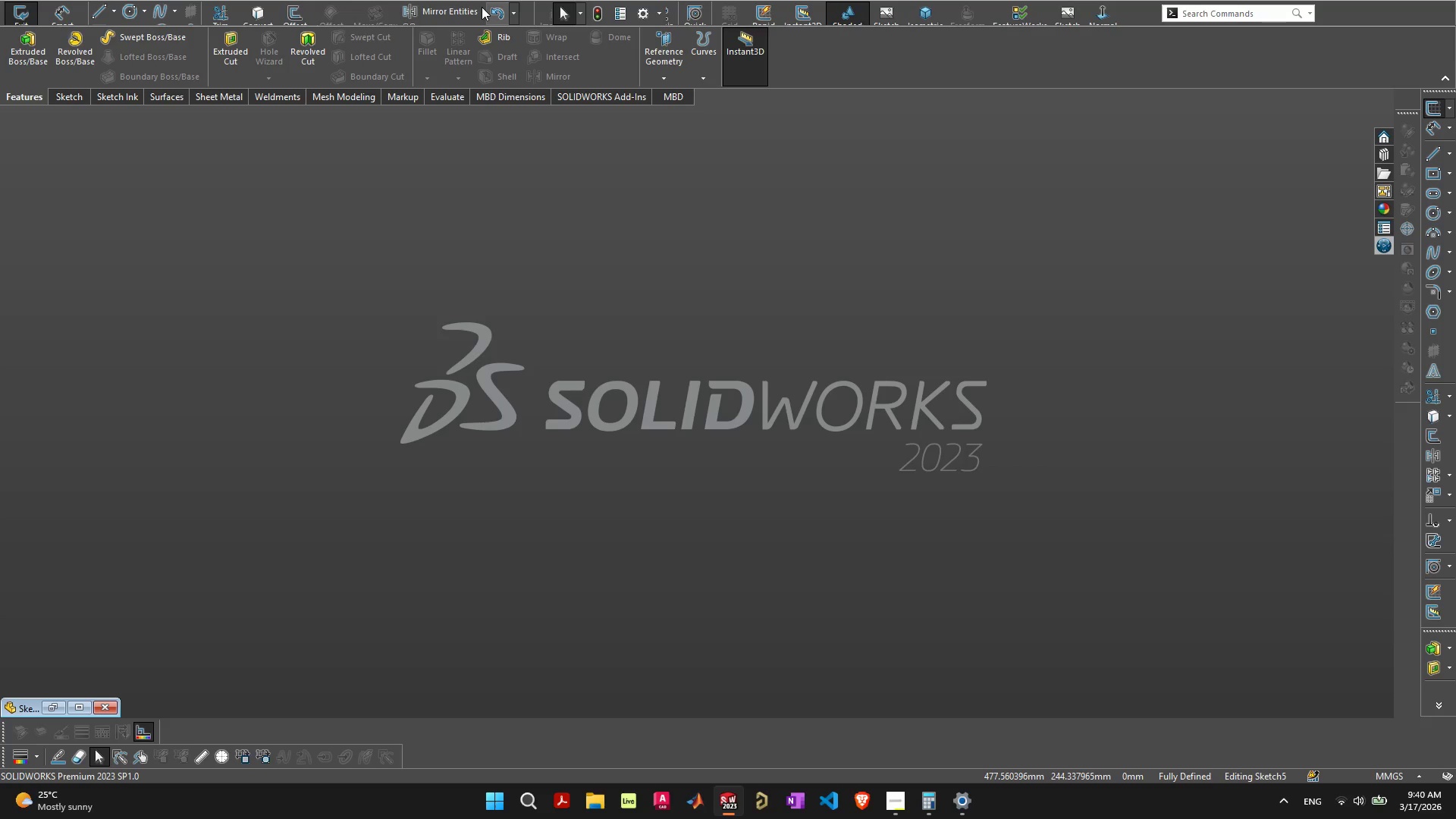 
left_click([119, 12])
 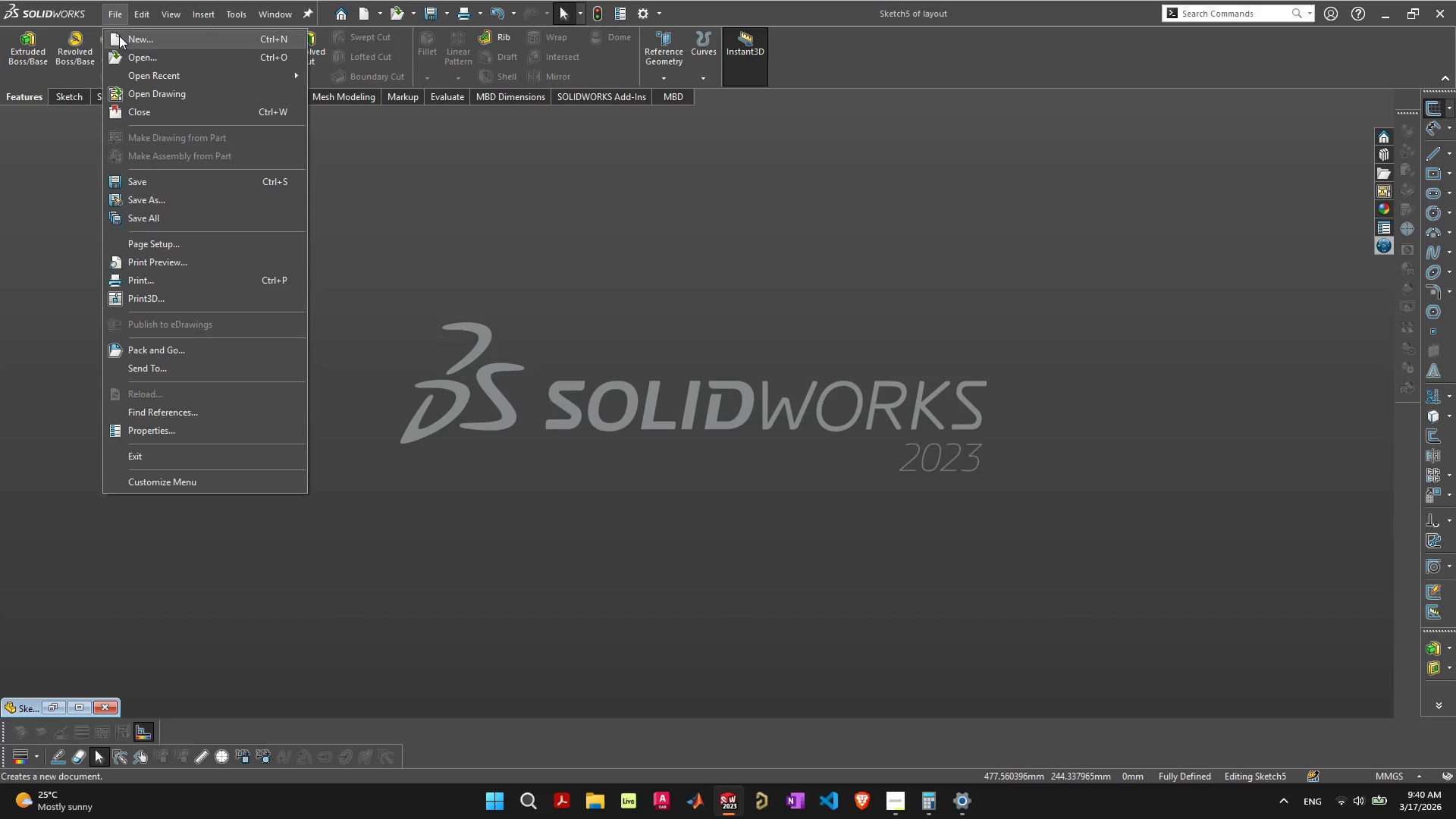 
left_click([119, 36])
 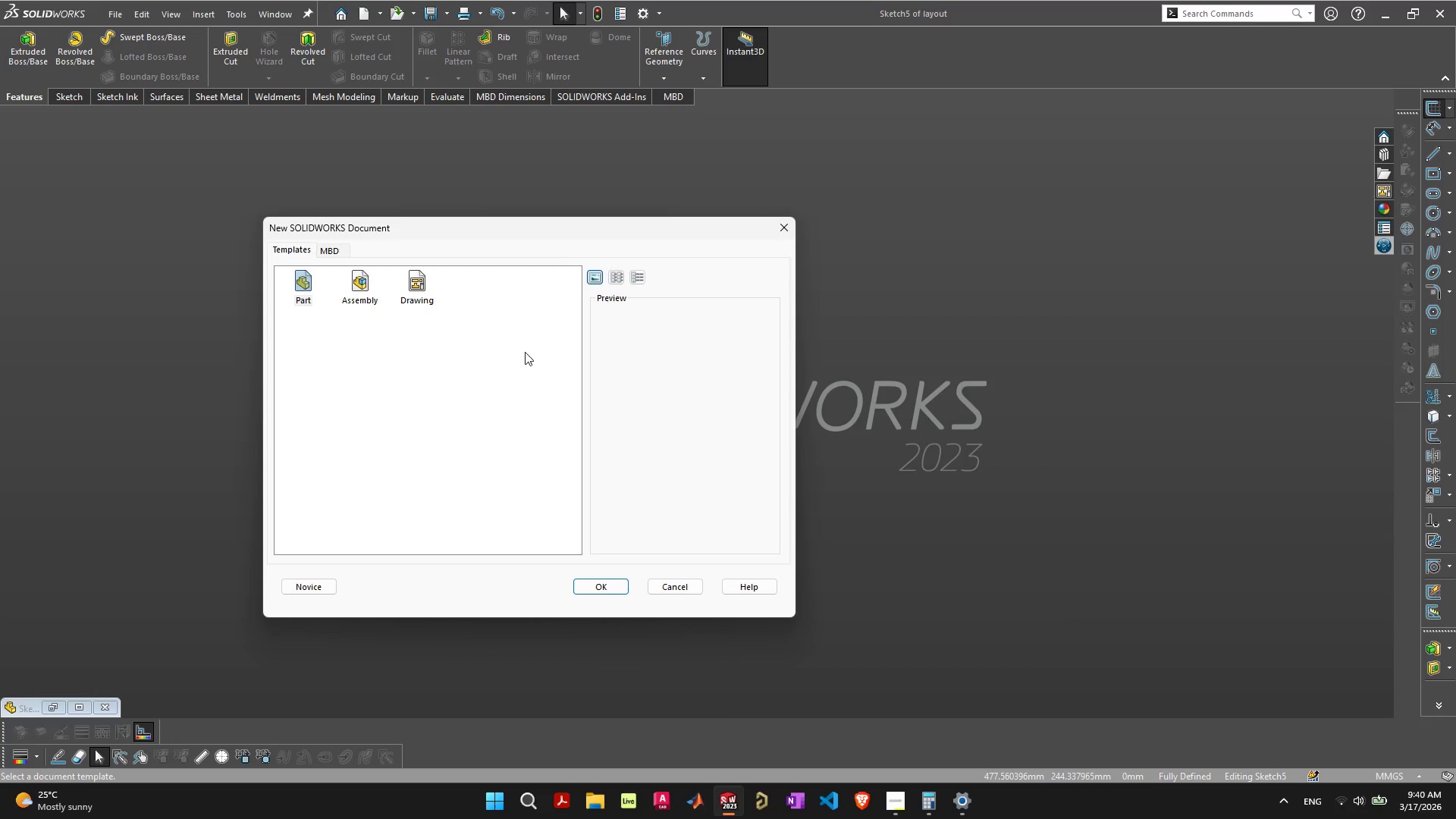 
left_click([427, 381])
 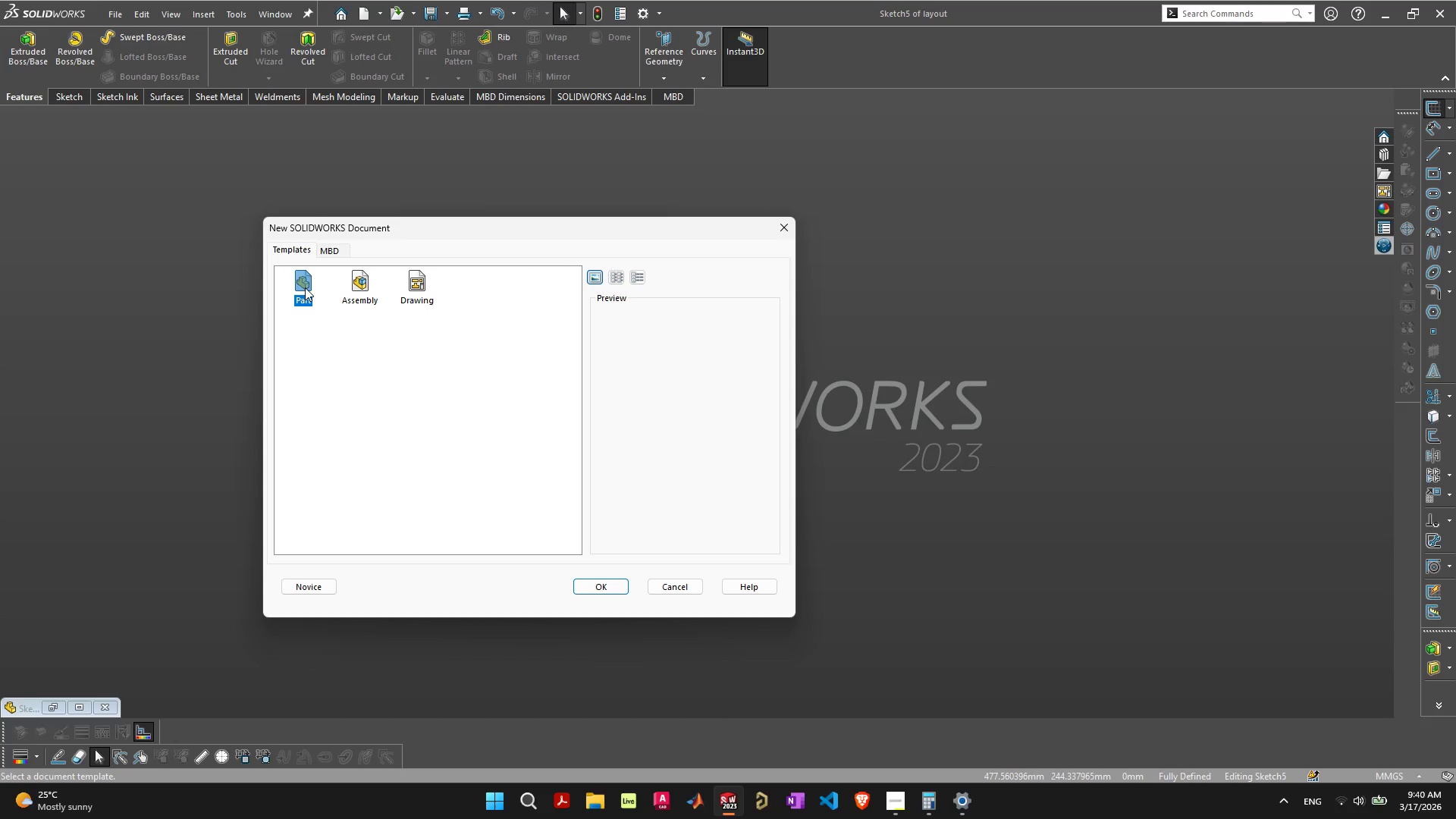 
double_click([305, 287])
 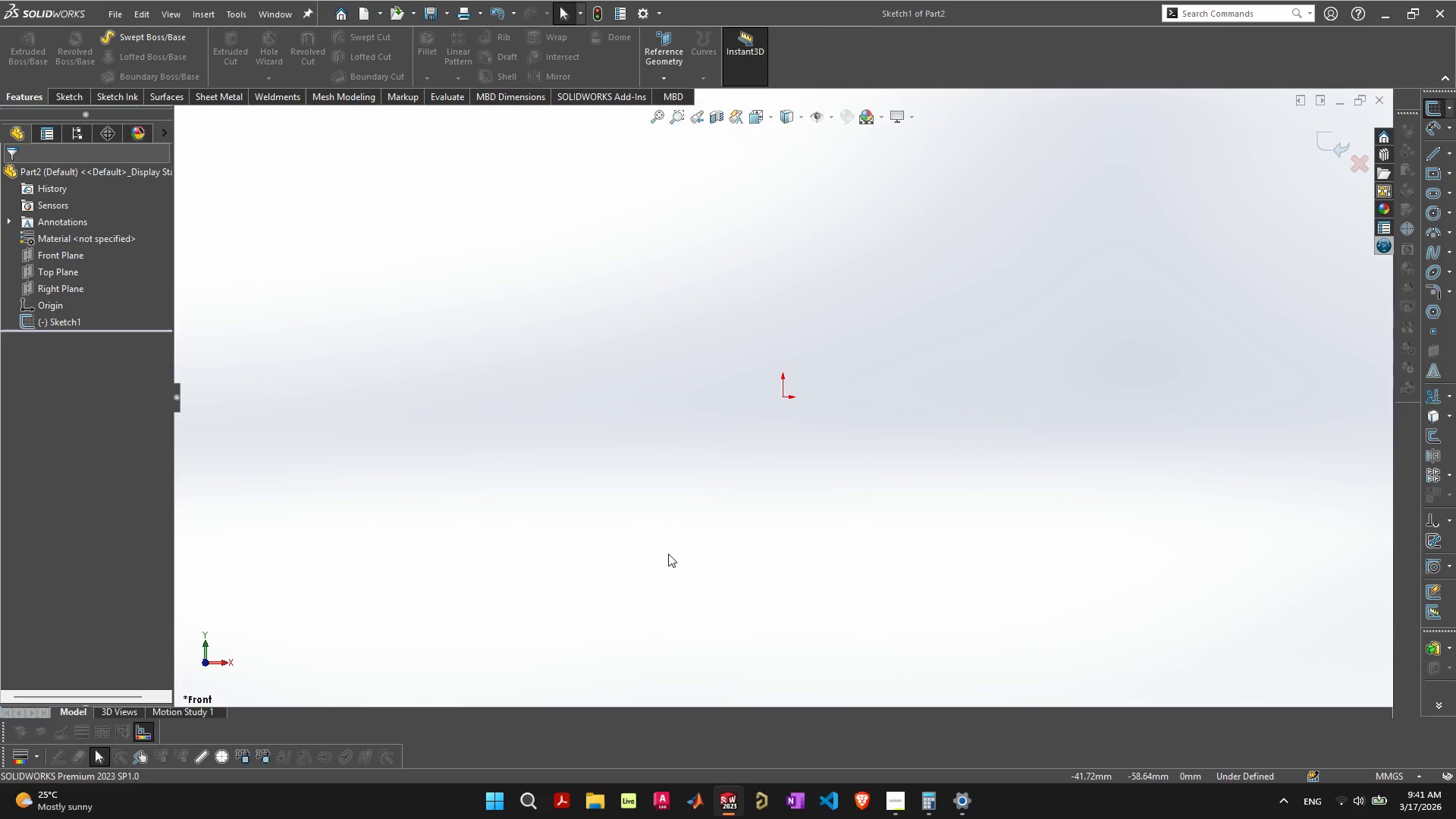 
wait(17.88)
 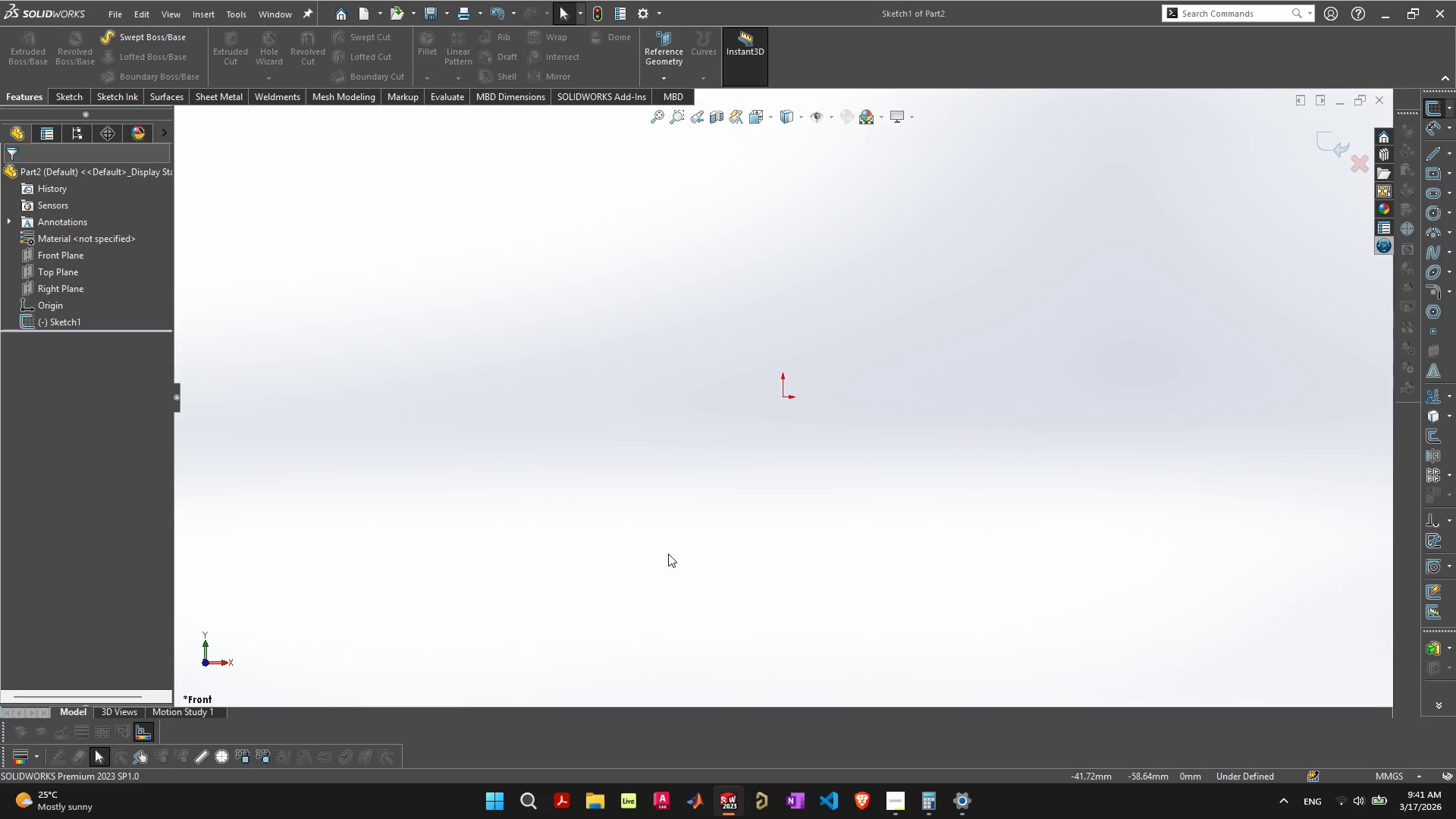 
double_click([71, 96])
 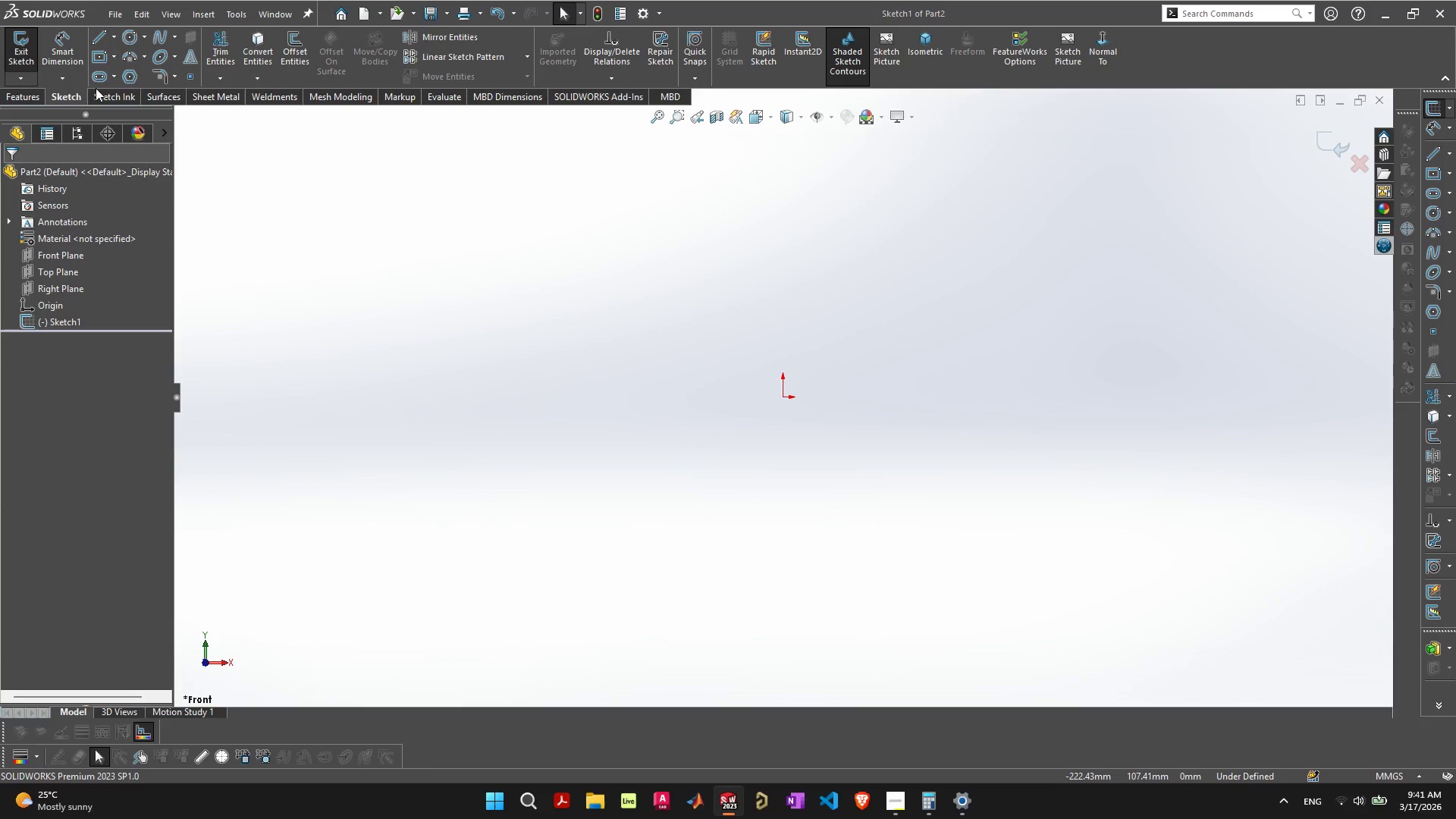 
wait(7.99)
 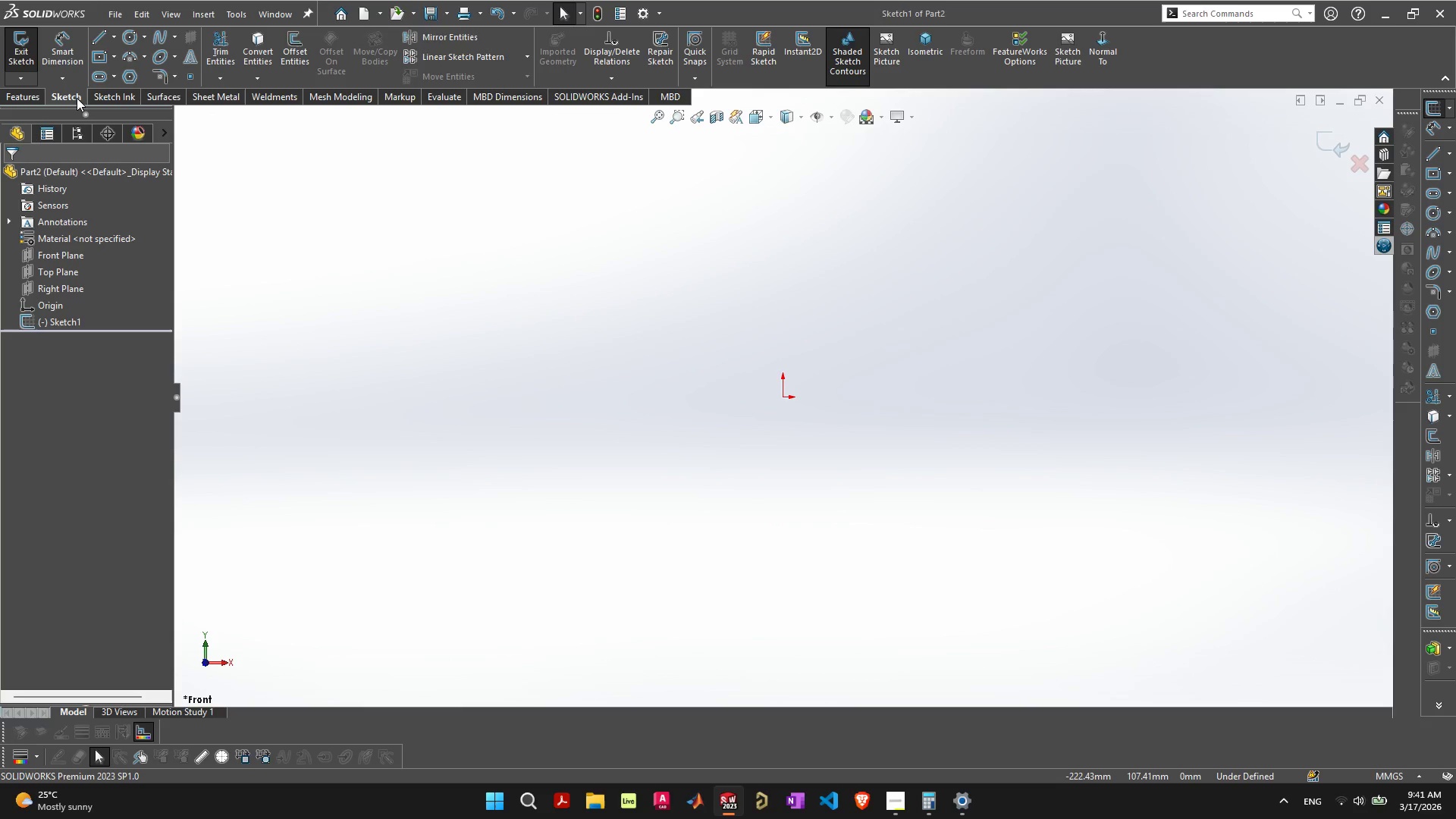 
left_click([130, 34])
 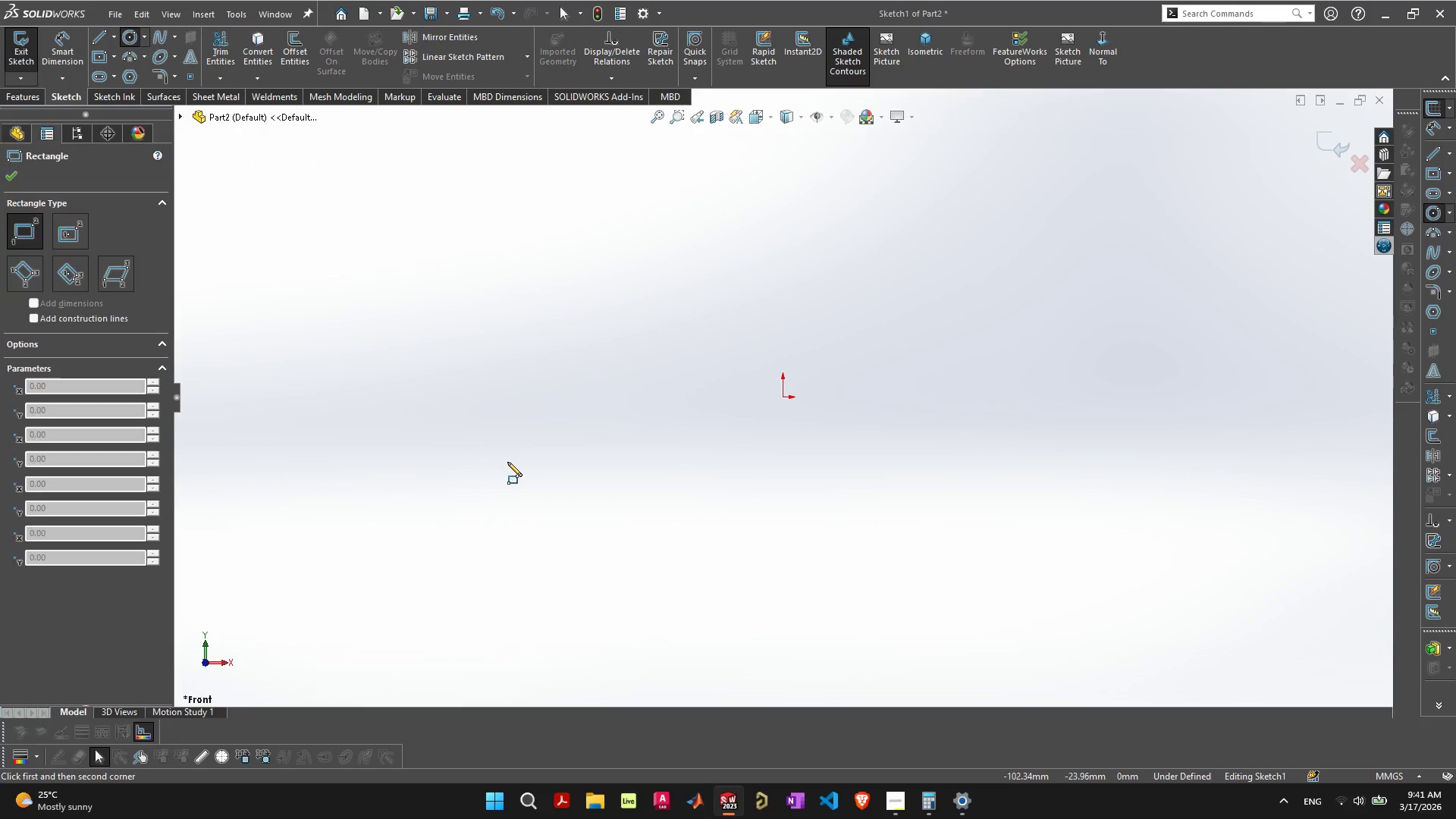 
wait(6.06)
 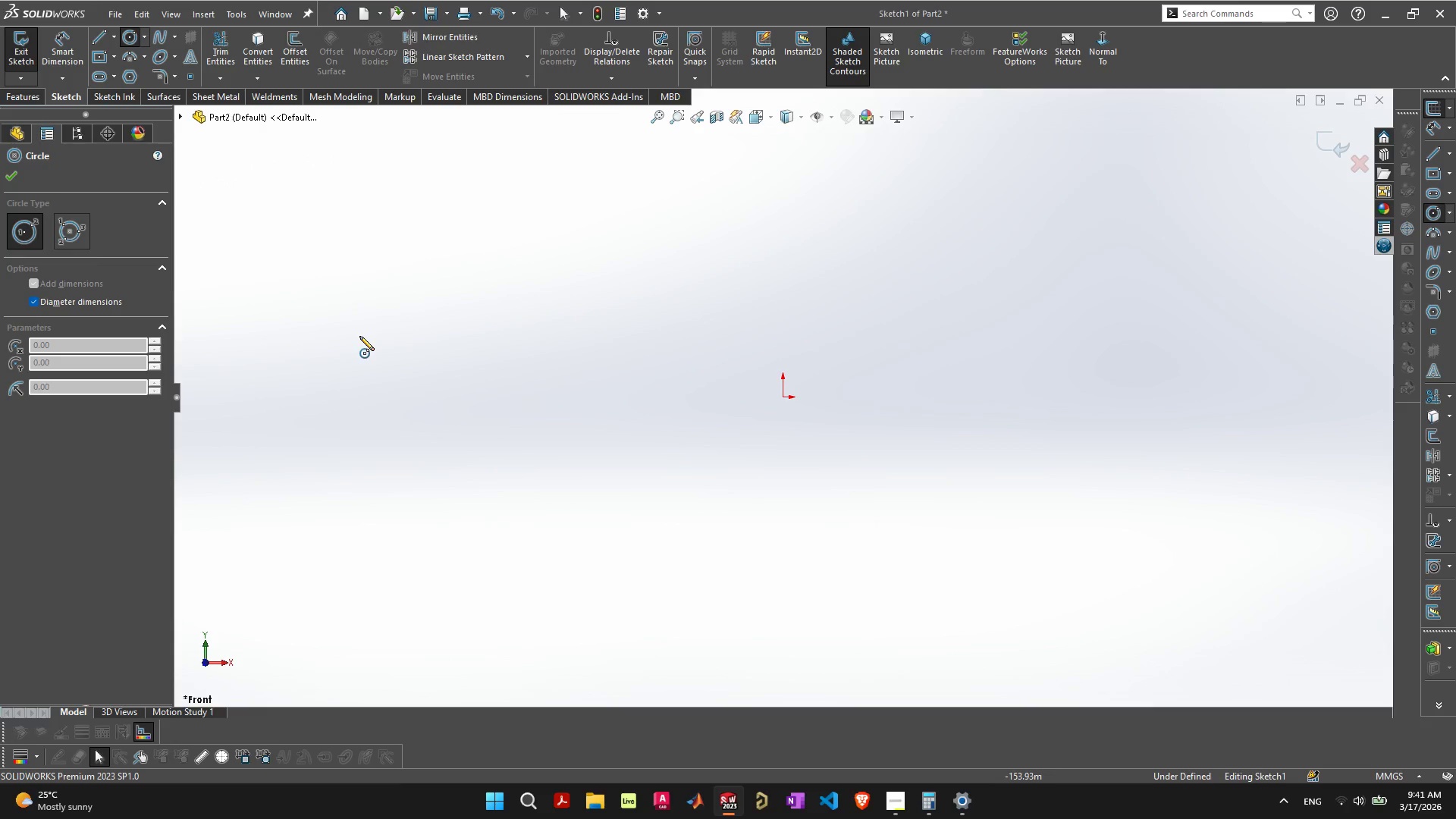 
left_click([67, 234])
 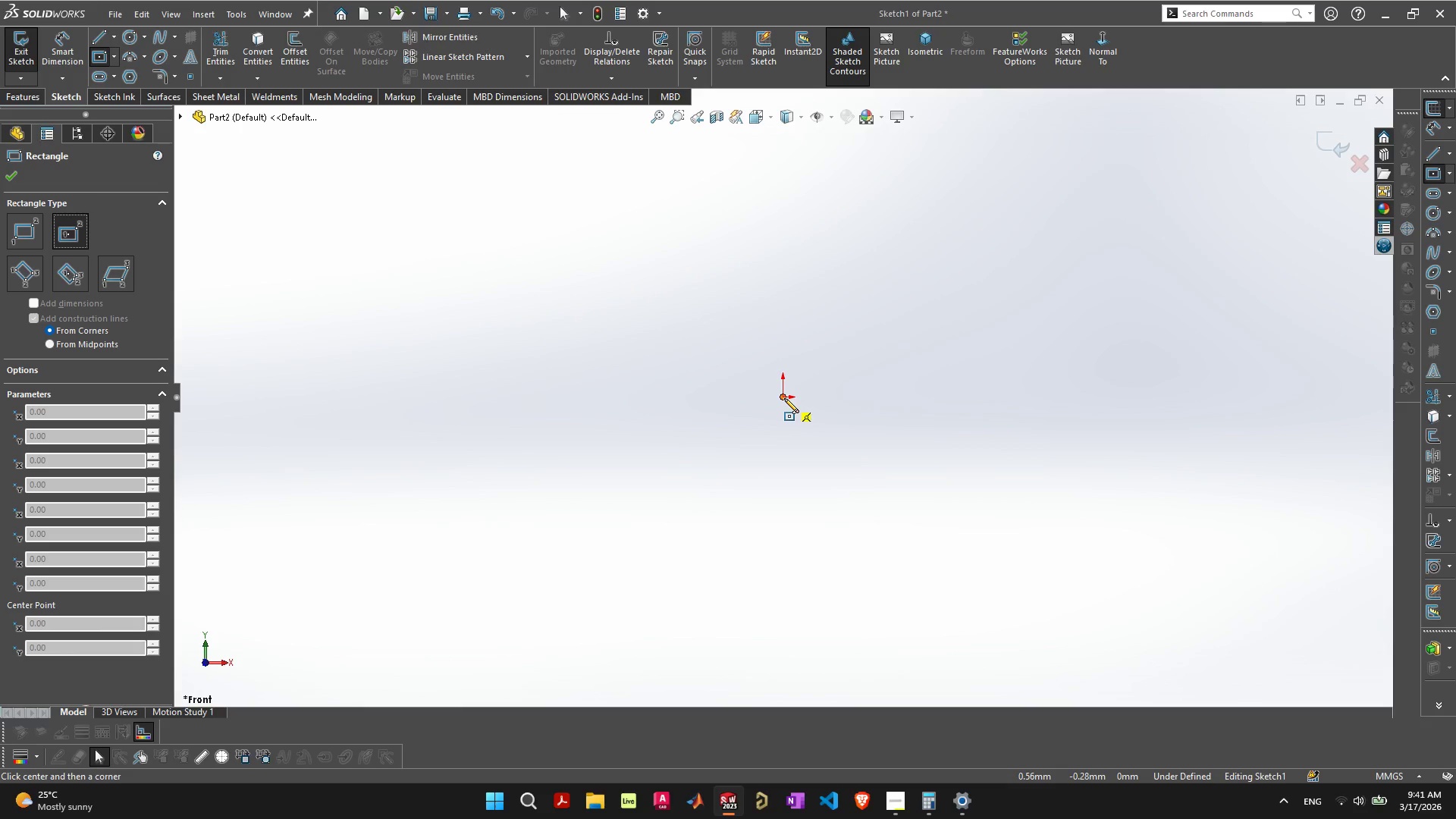 
left_click_drag(start_coordinate=[784, 398], to_coordinate=[504, 535])
 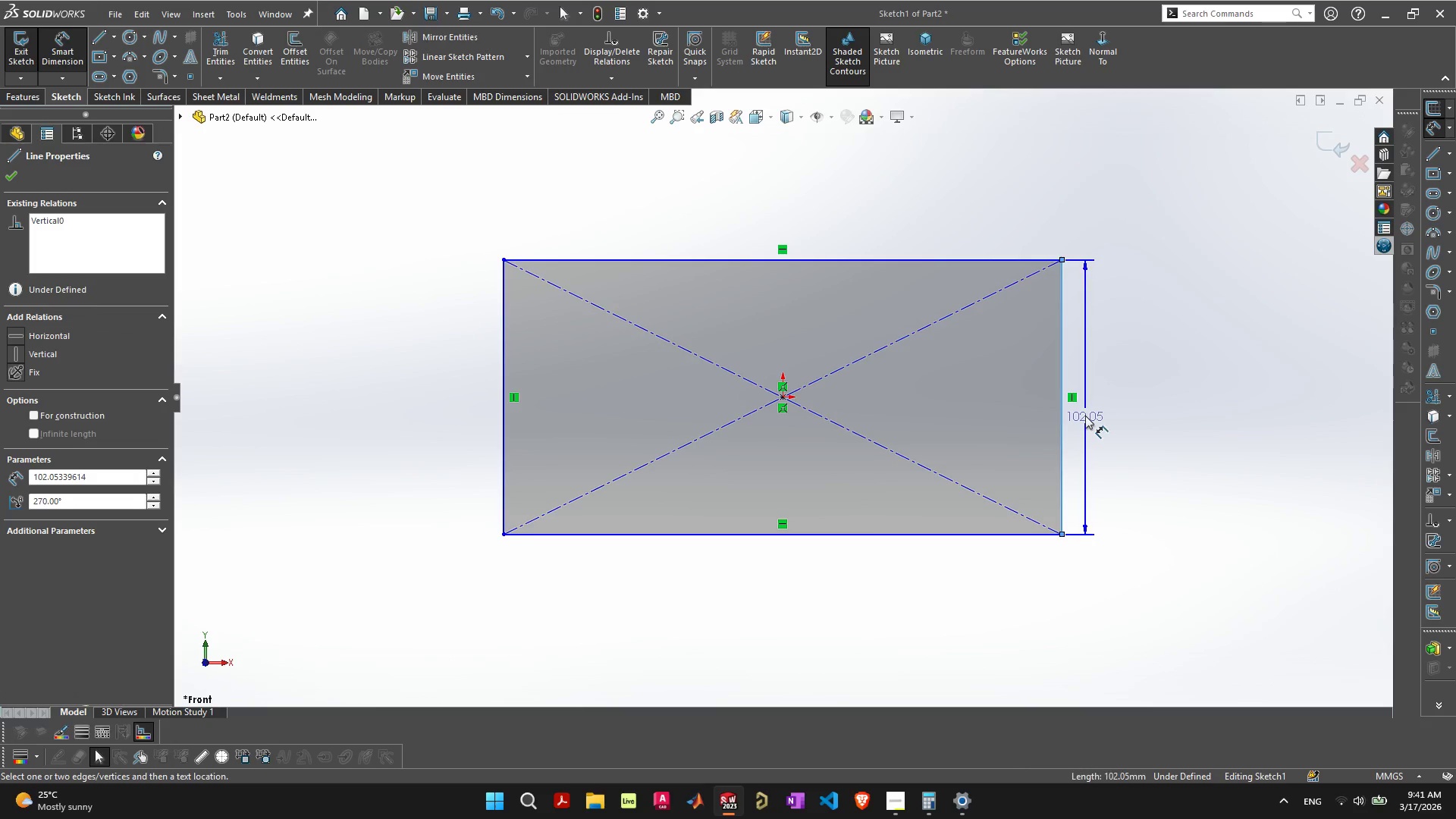 
type(300)
 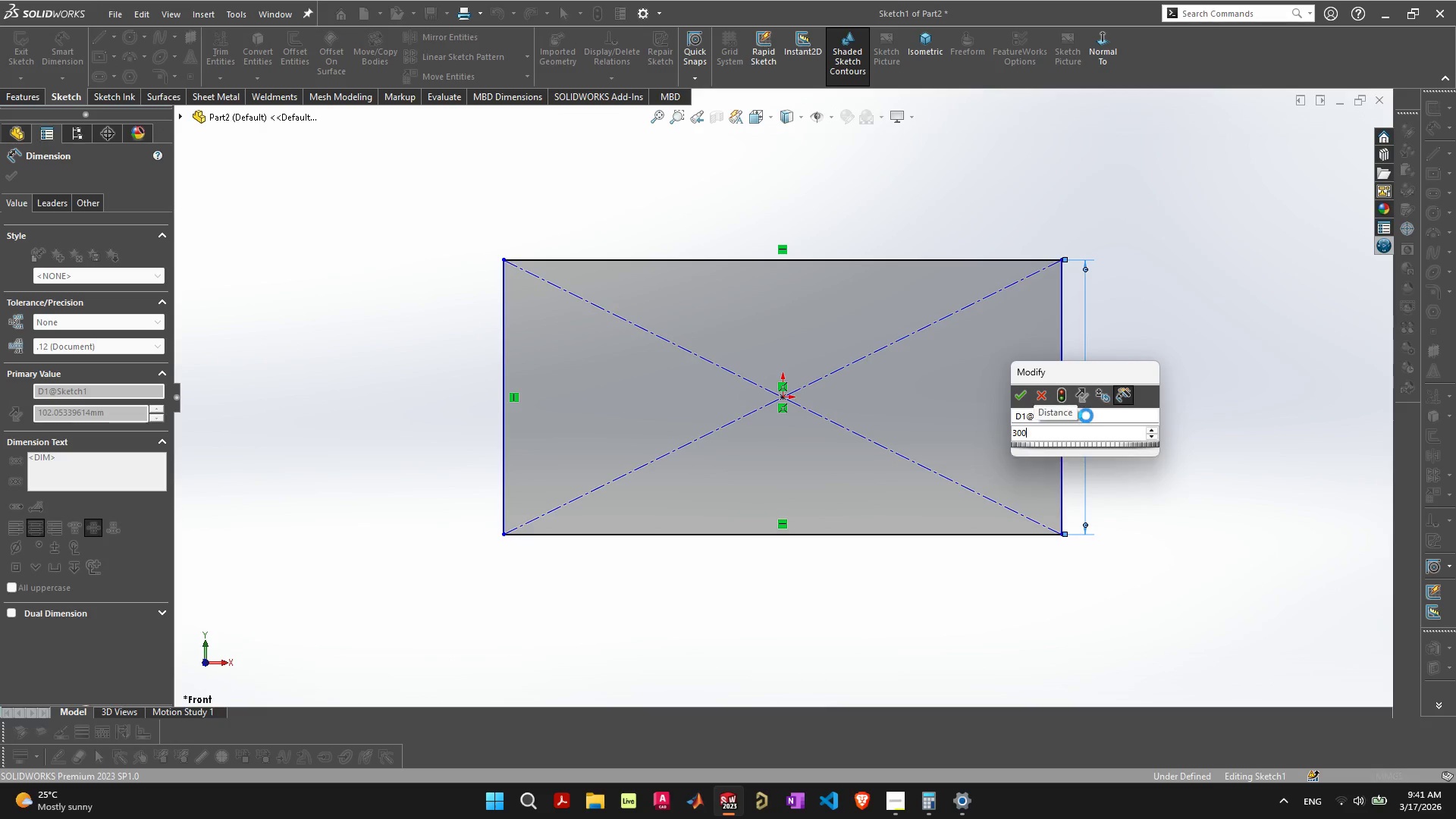 
key(Enter)
 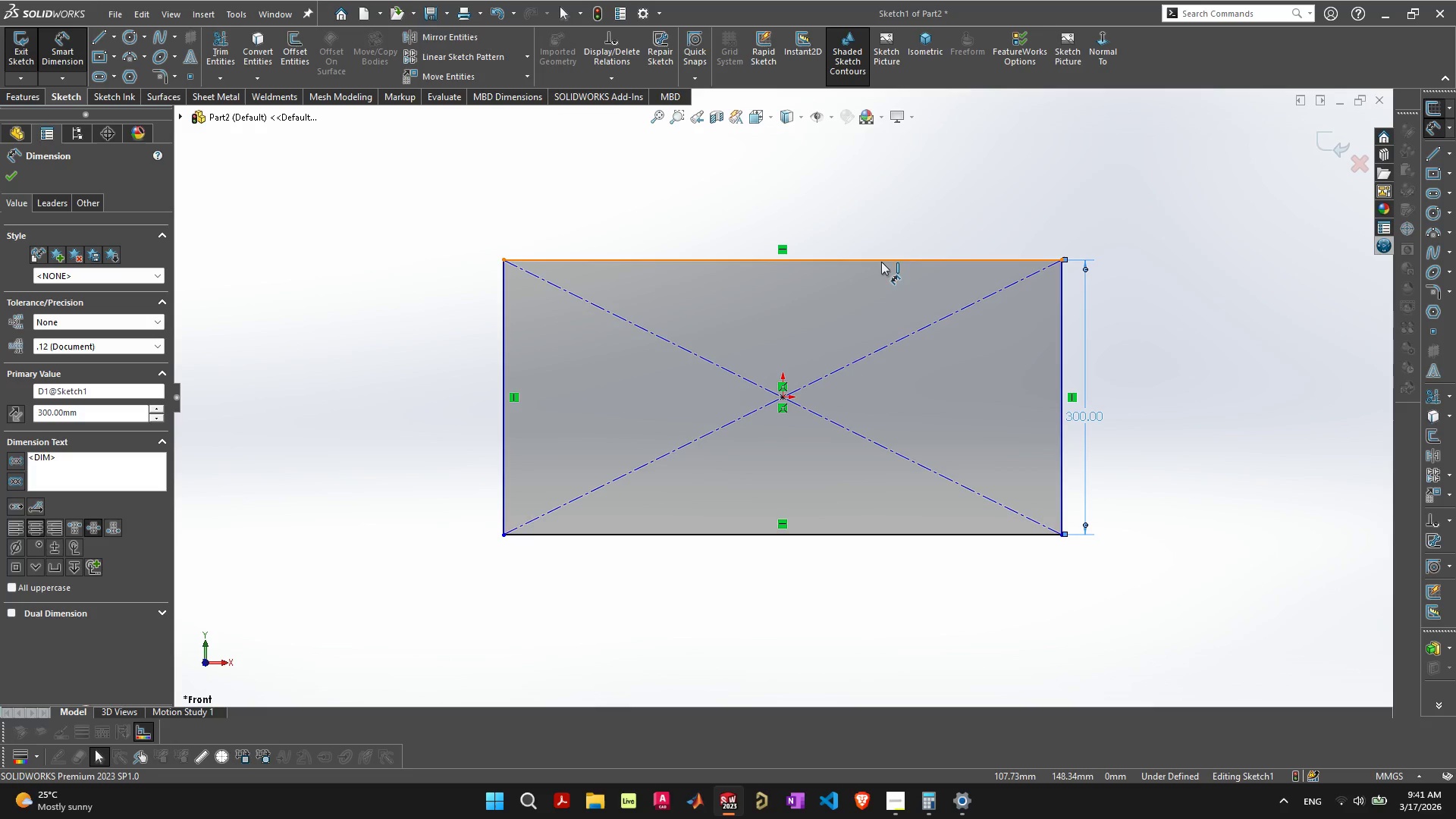 
double_click([839, 215])
 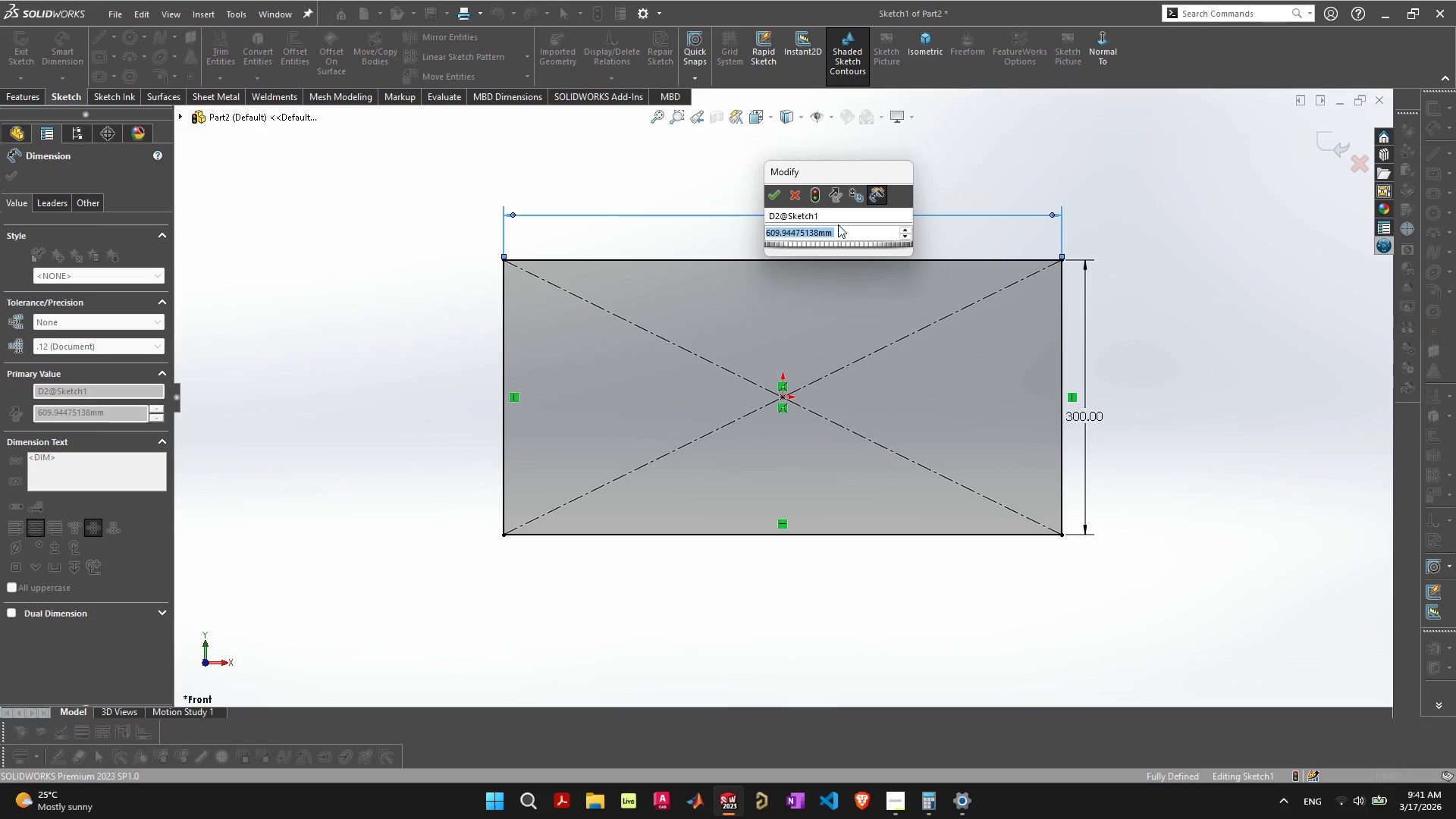 
type(400)
 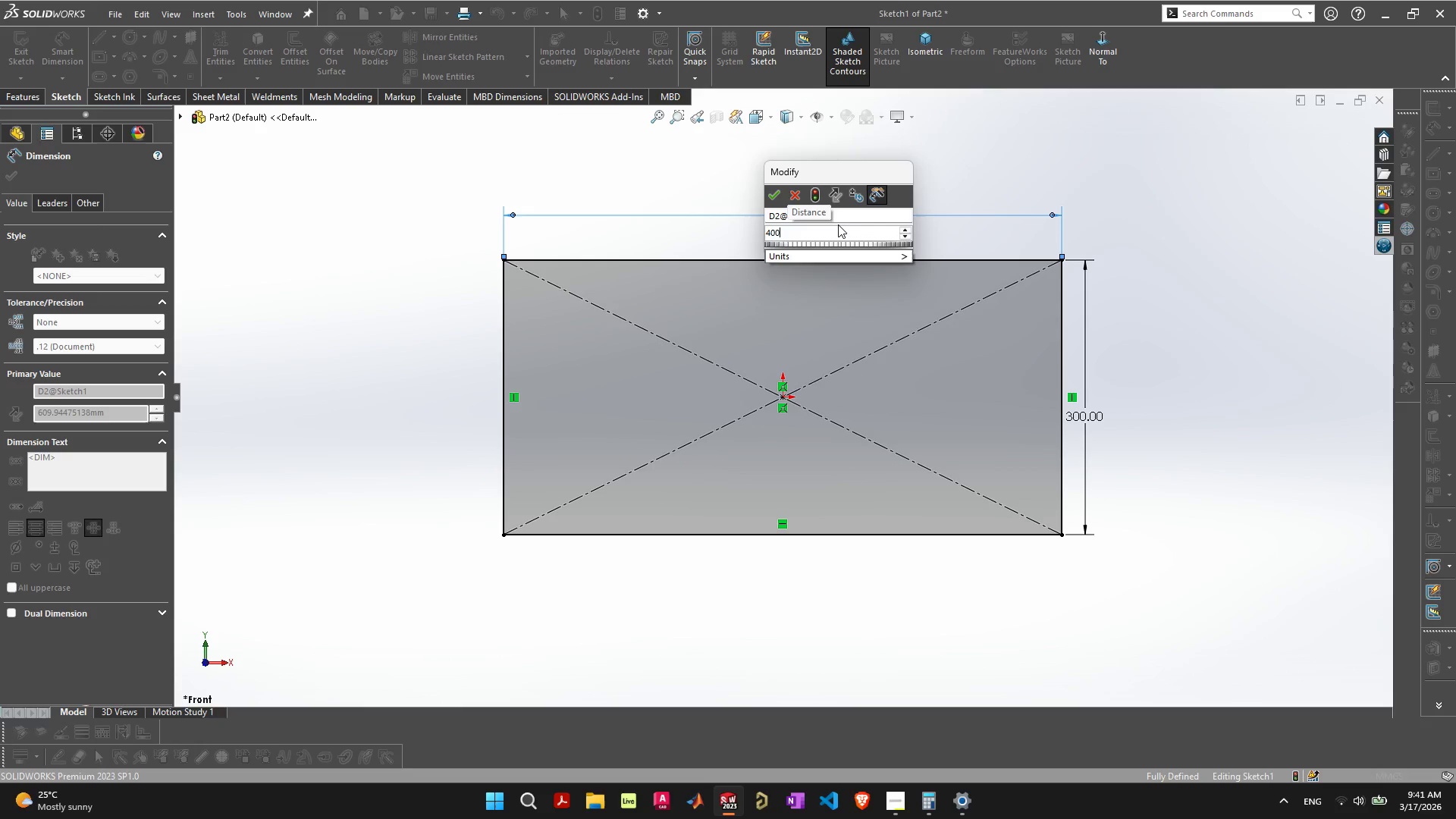 
key(Enter)
 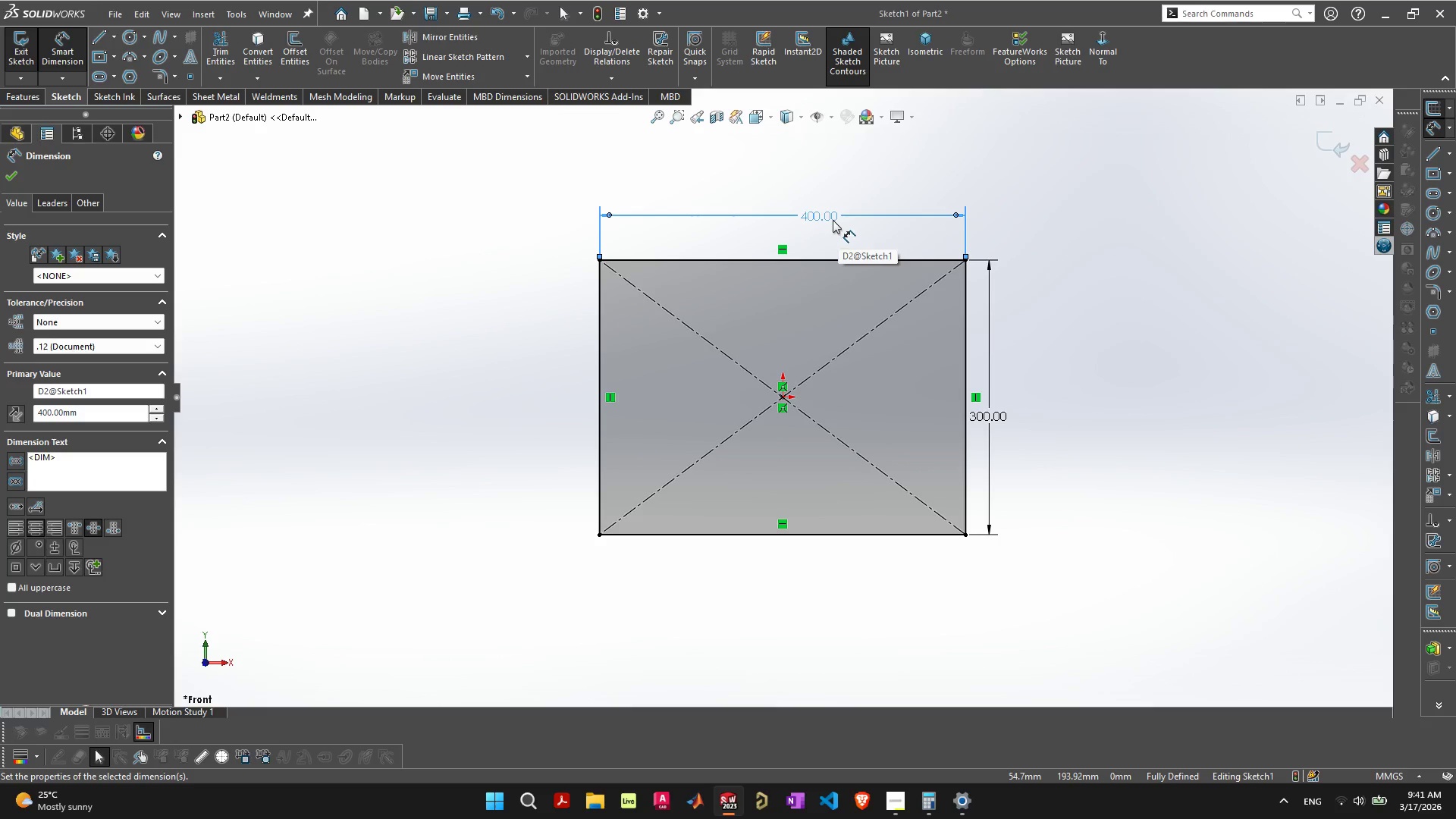 
double_click([824, 215])
 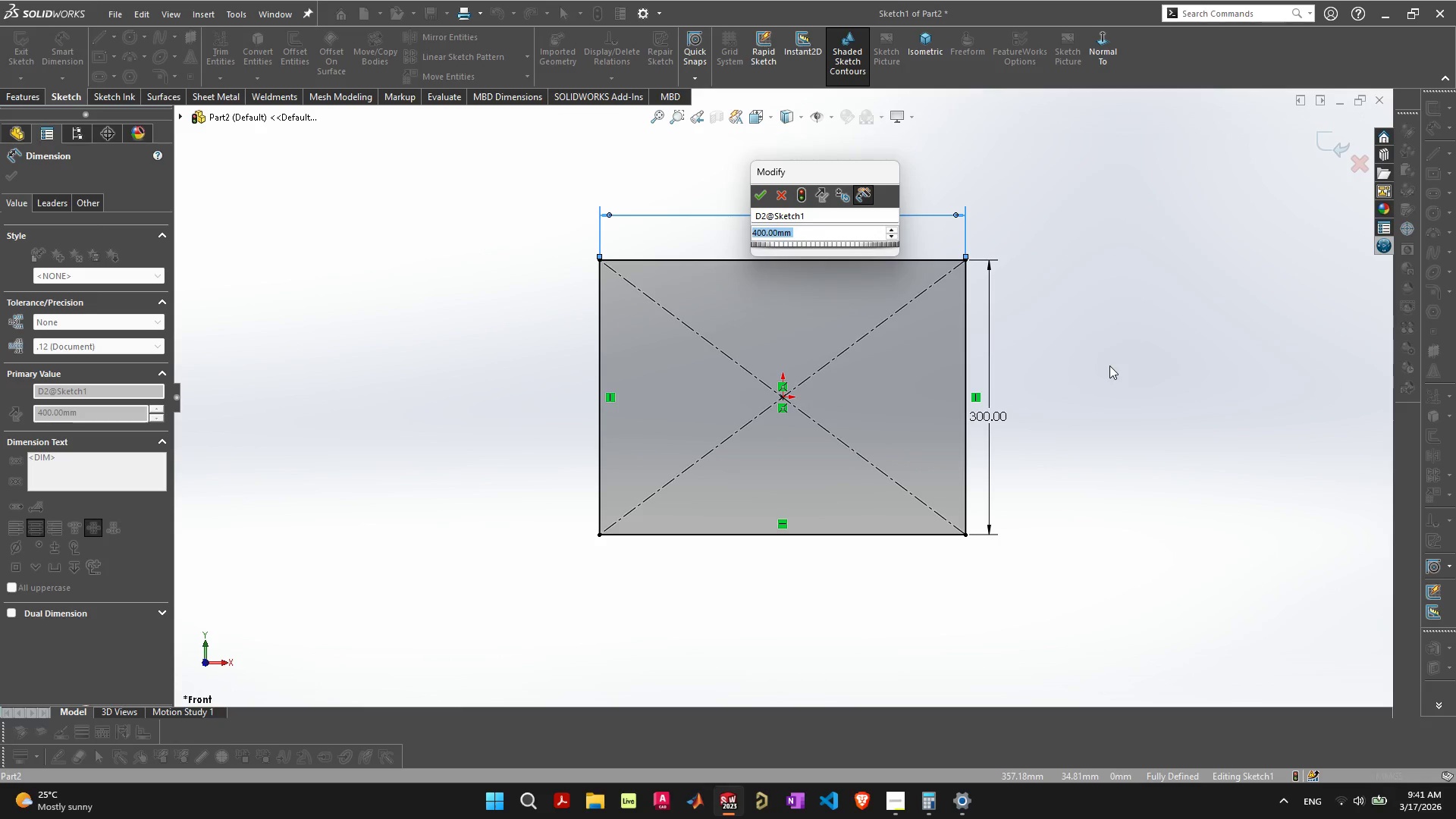 
type(500)
 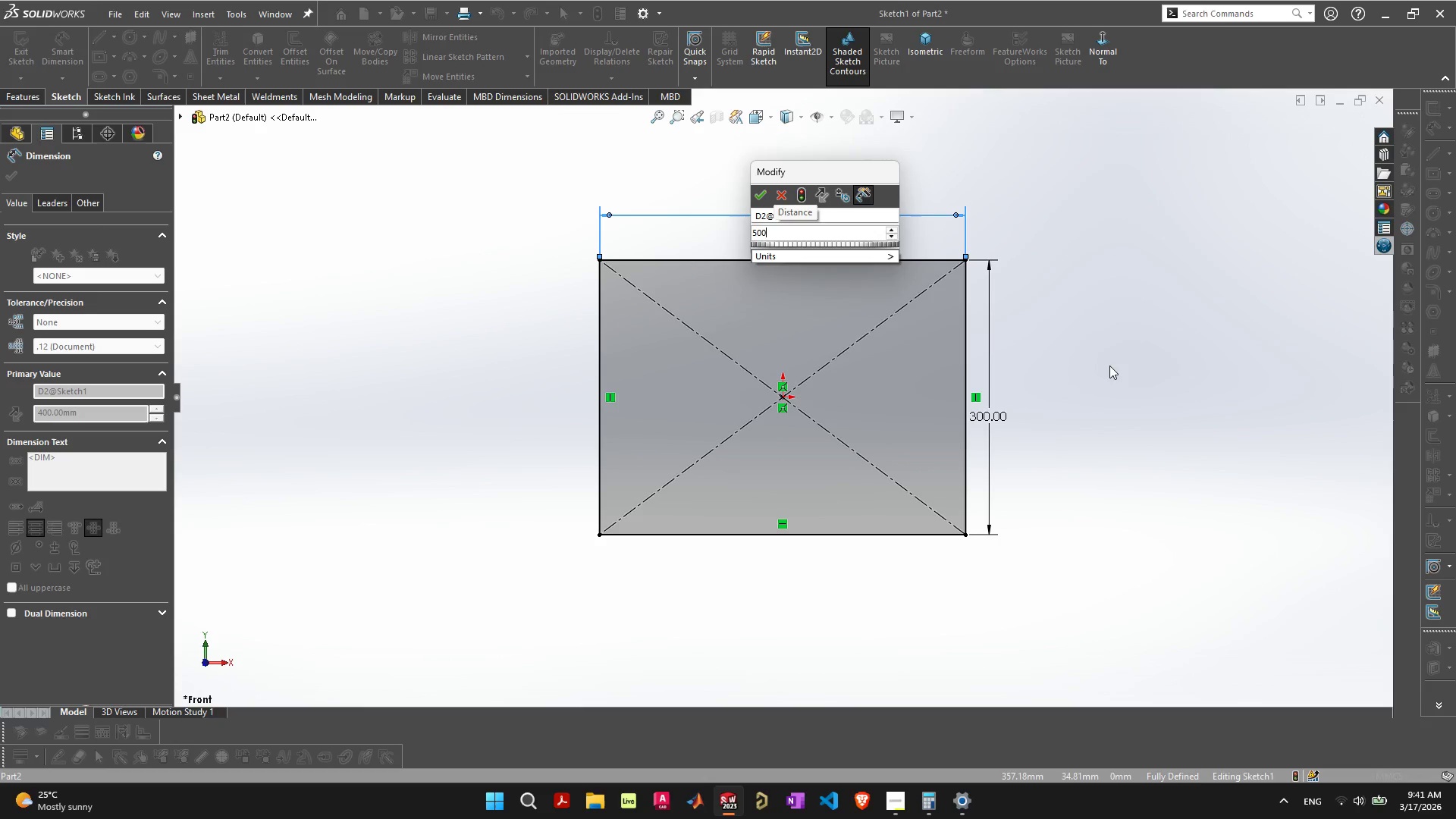 
key(Enter)
 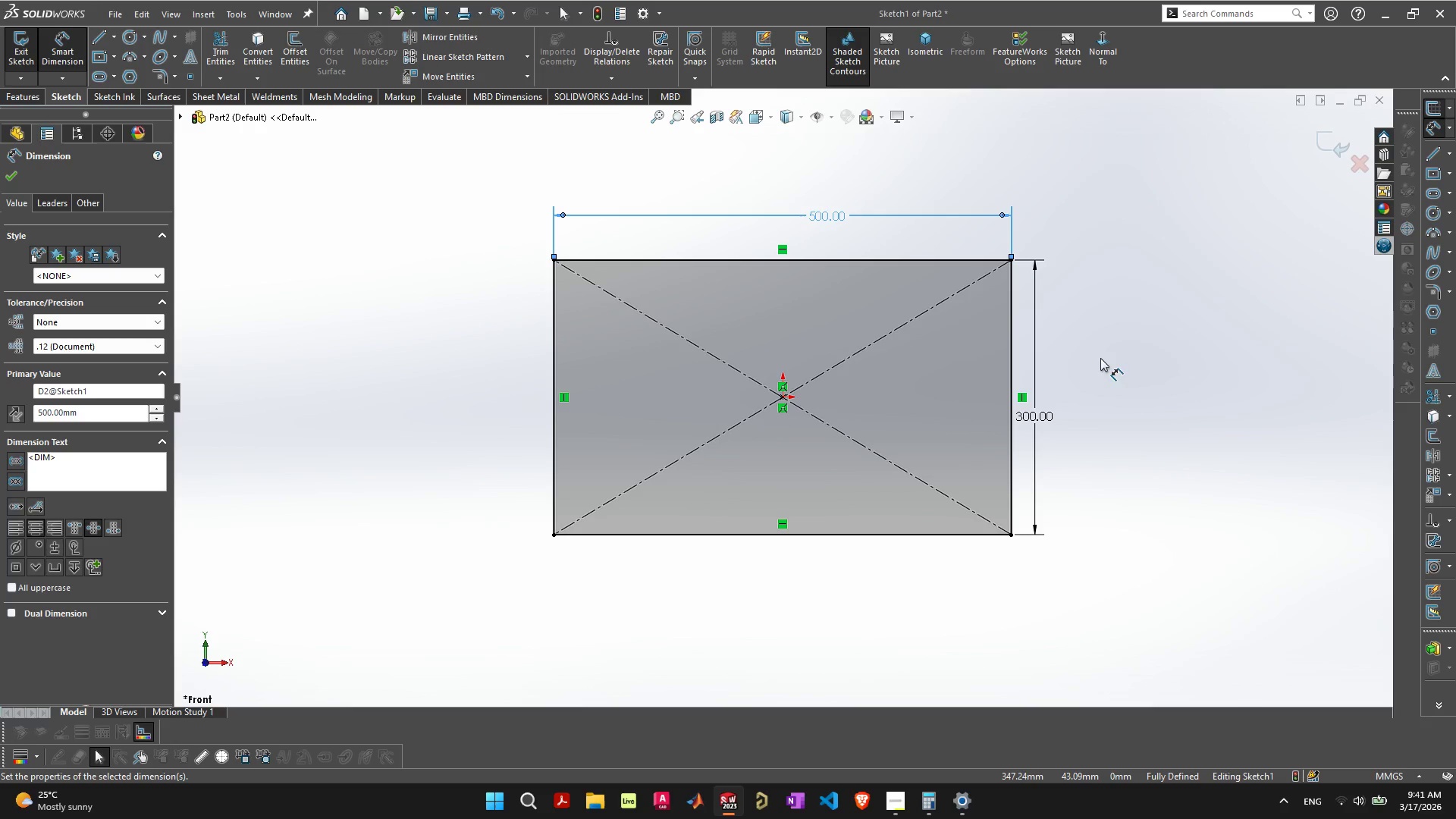 
double_click([822, 216])
 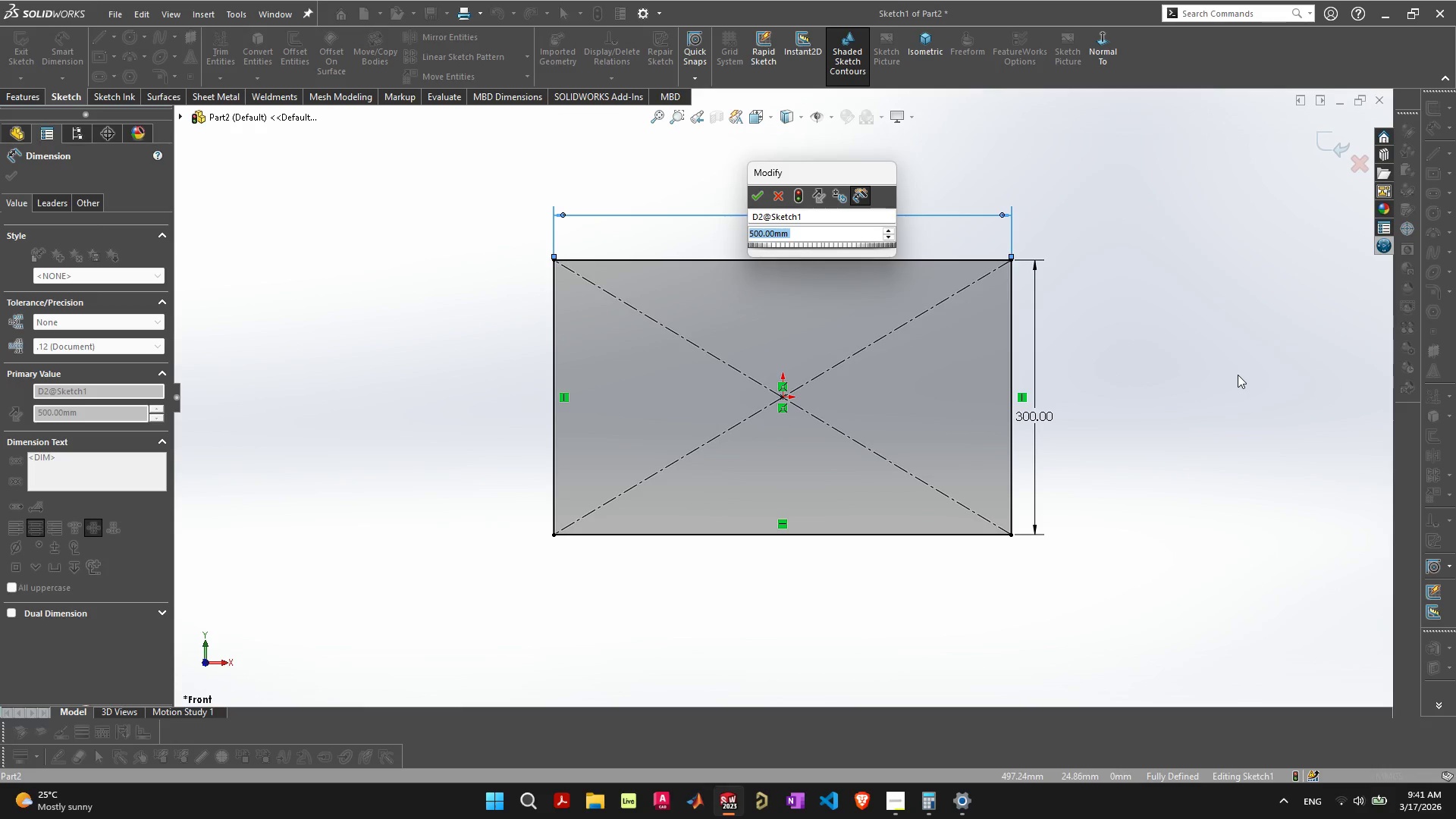 
type(400)
 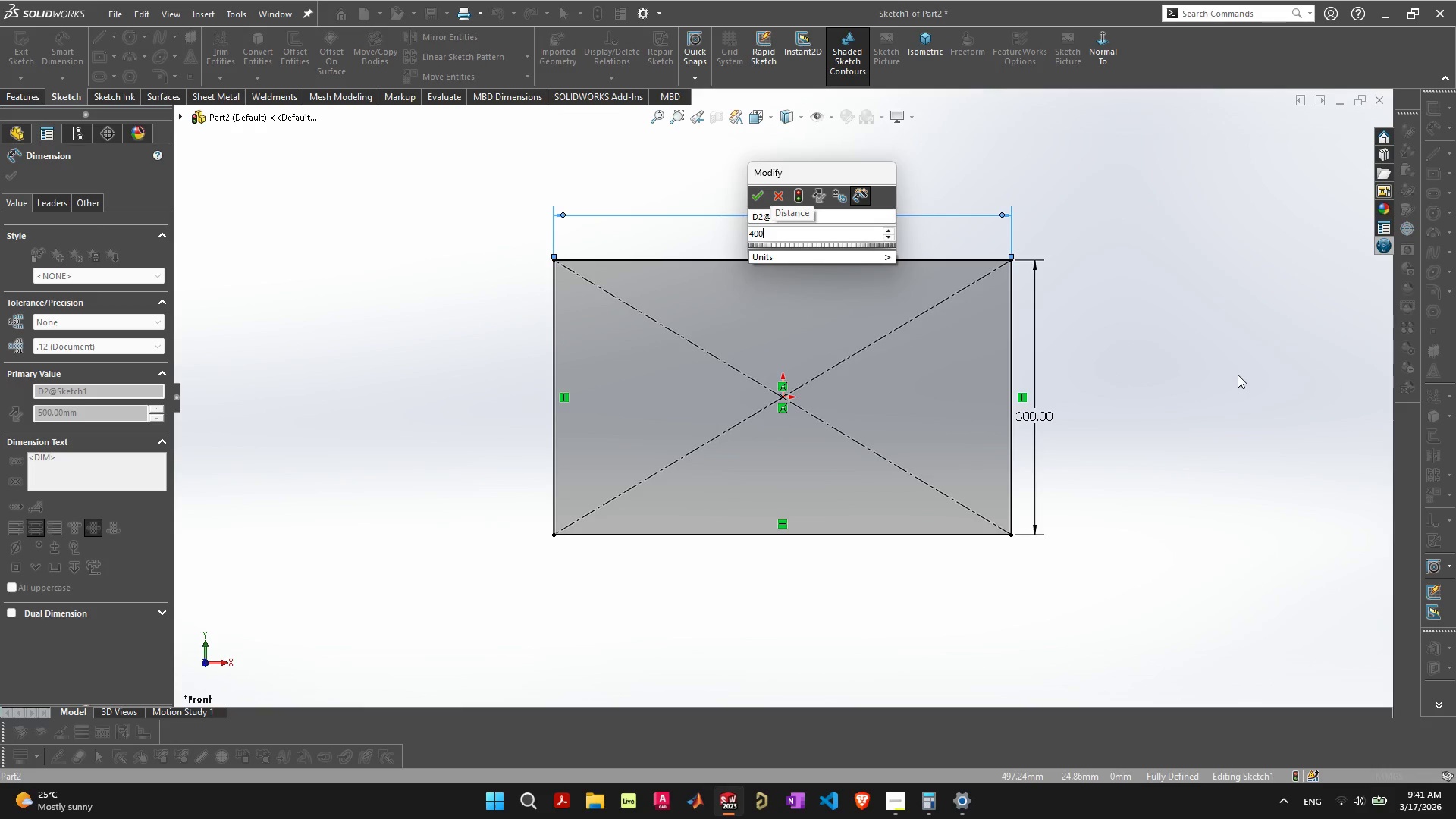 
key(Enter)
 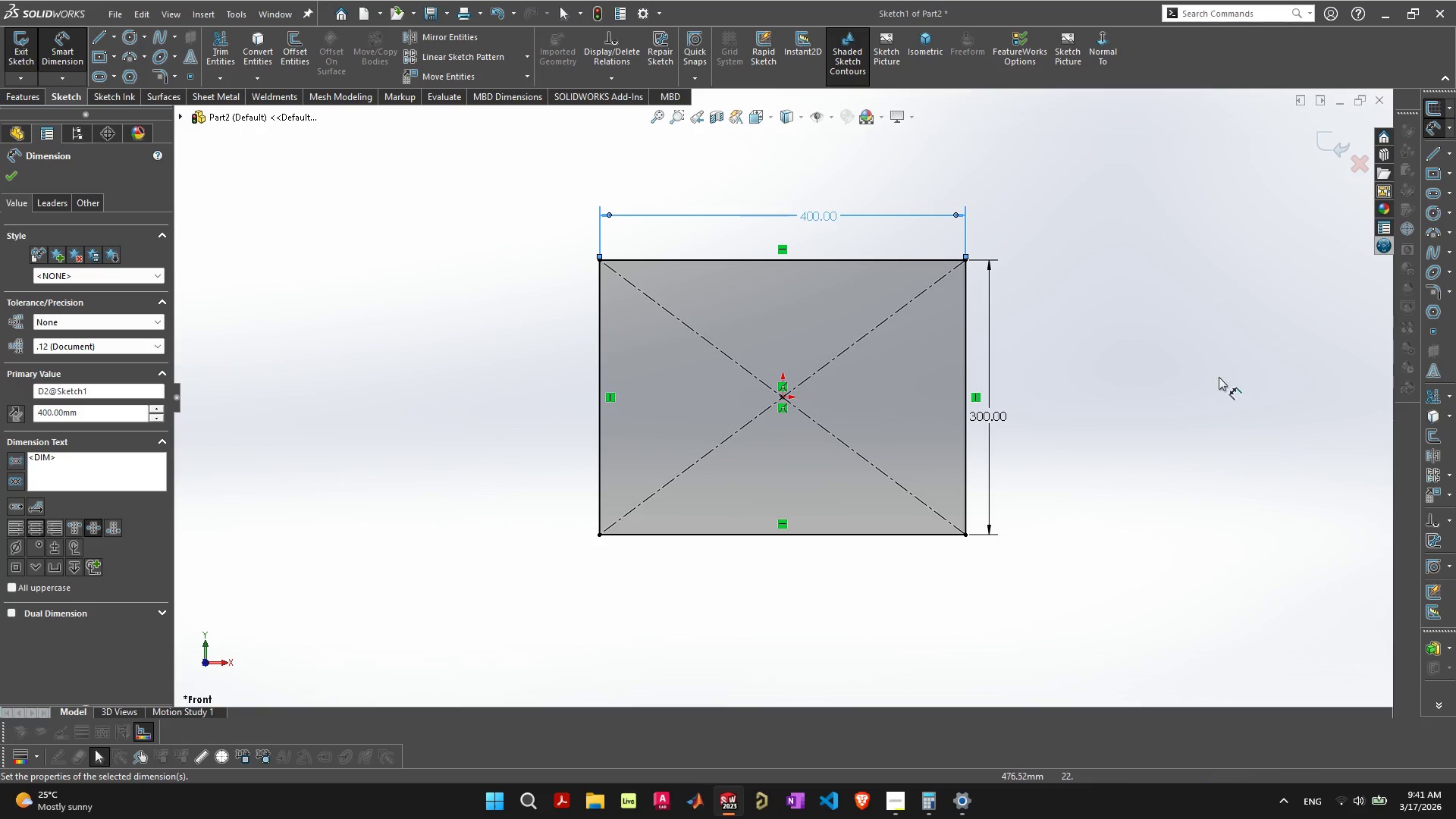 
left_click([1193, 381])
 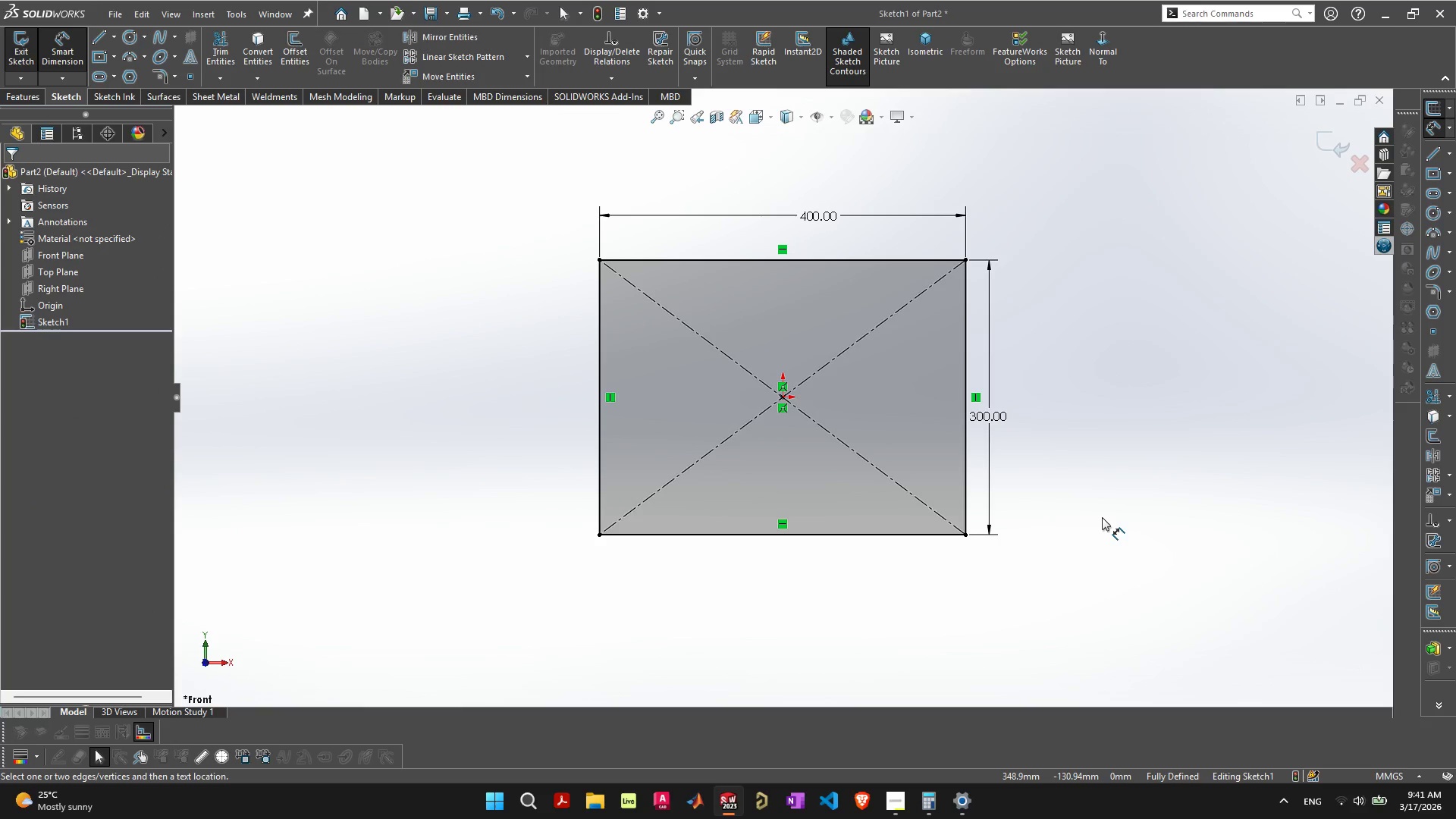 
key(Escape)
 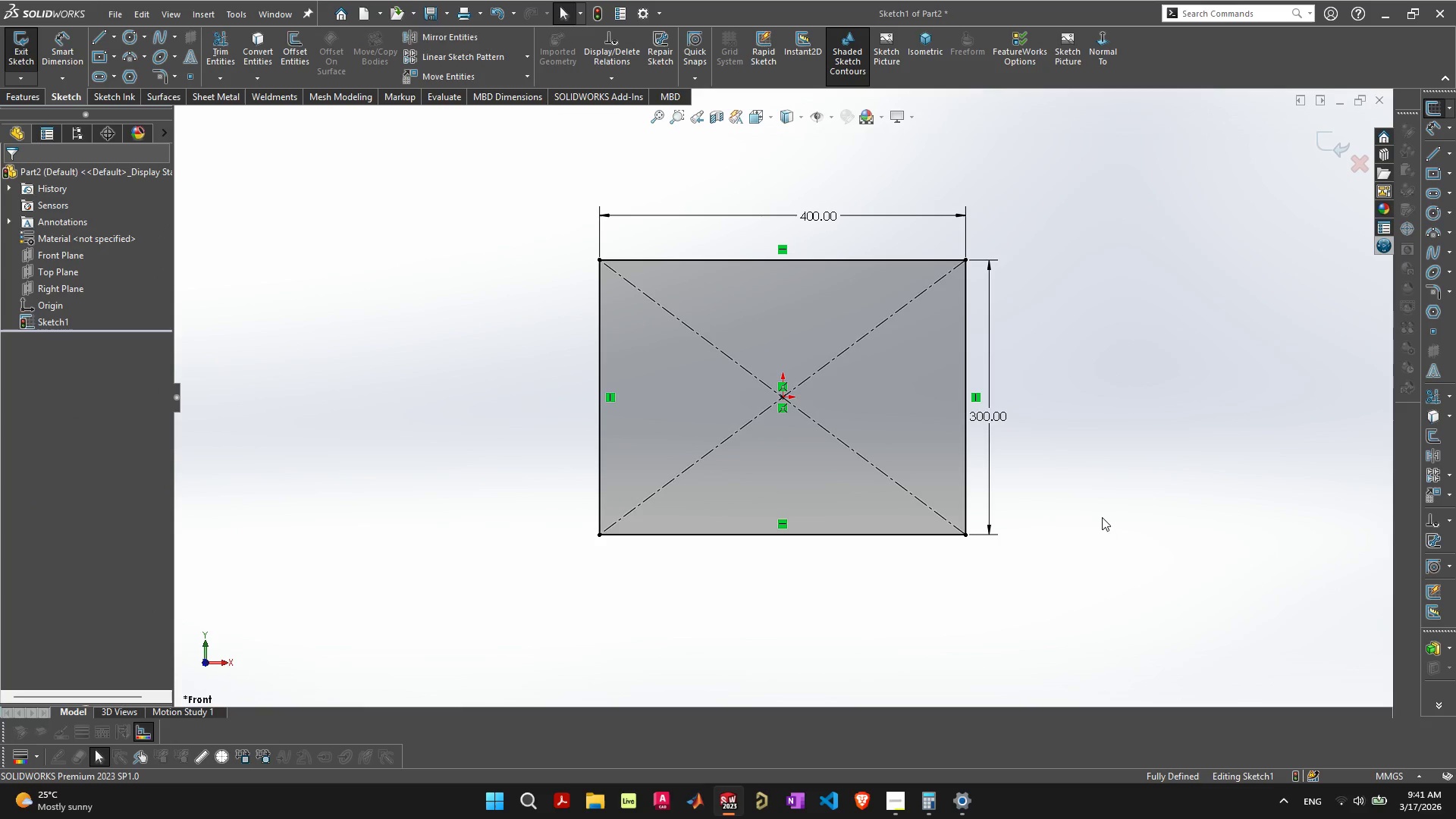 
left_click([1102, 517])
 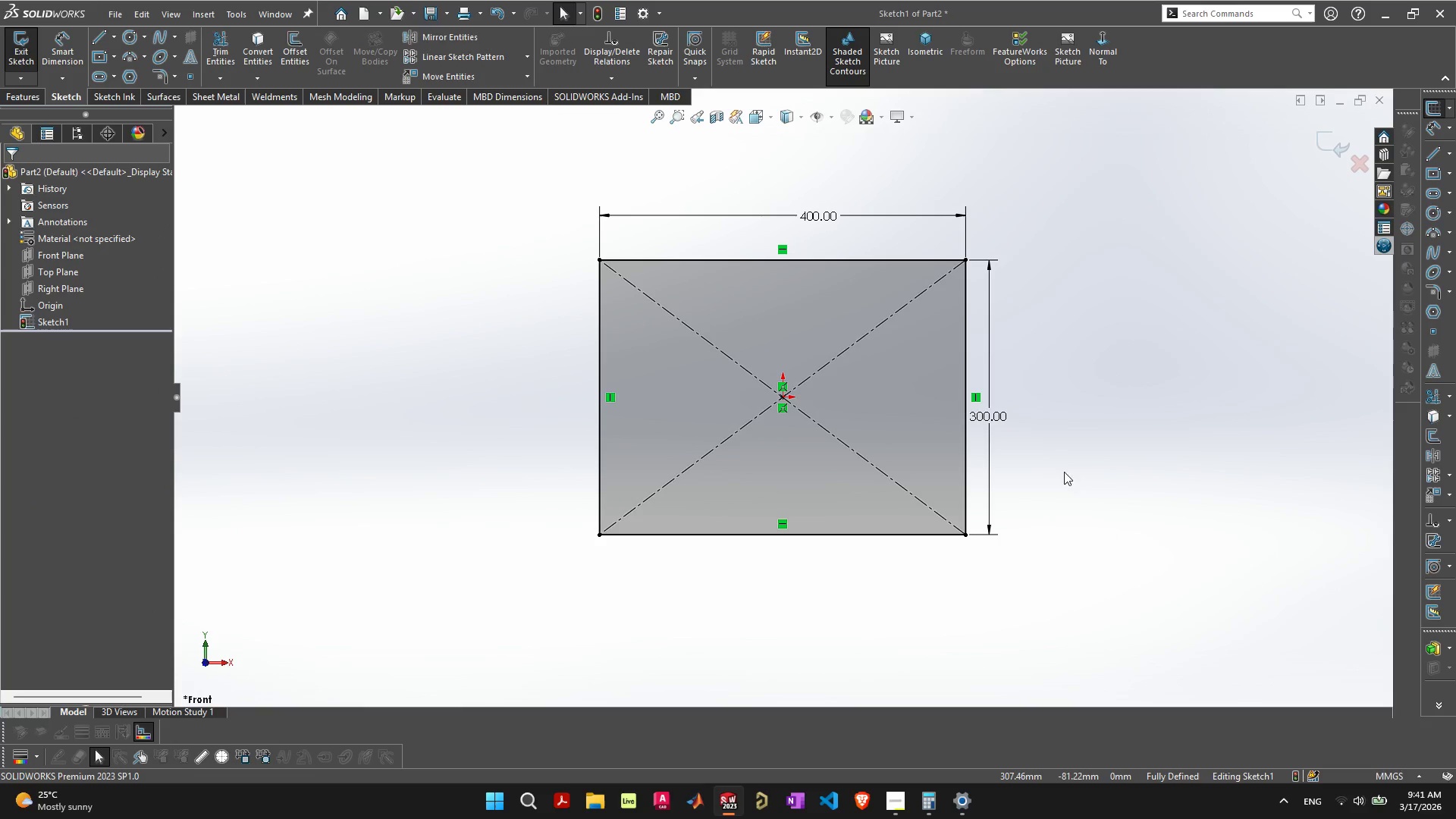 
key(Escape)
 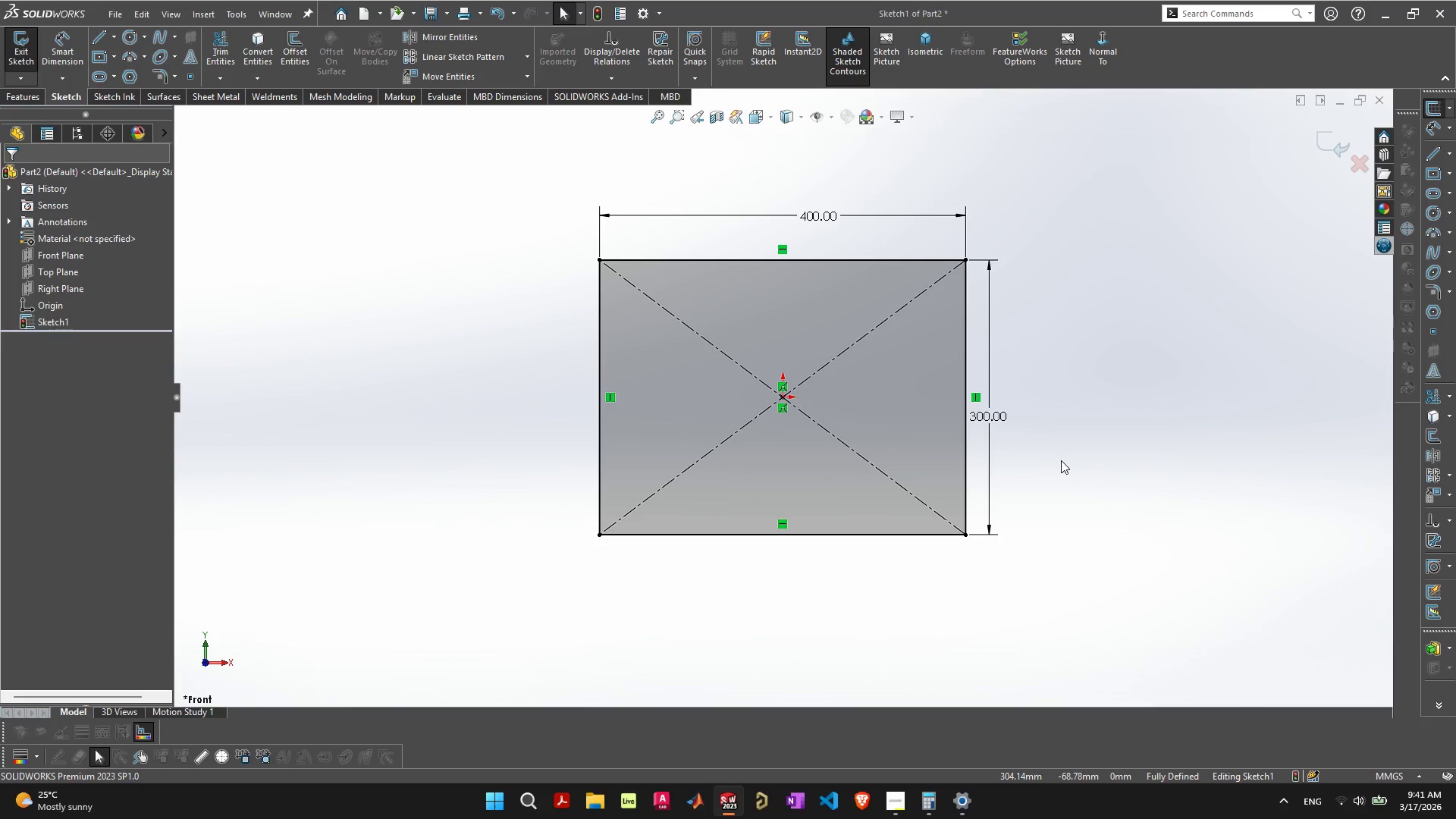 
left_click([1061, 460])
 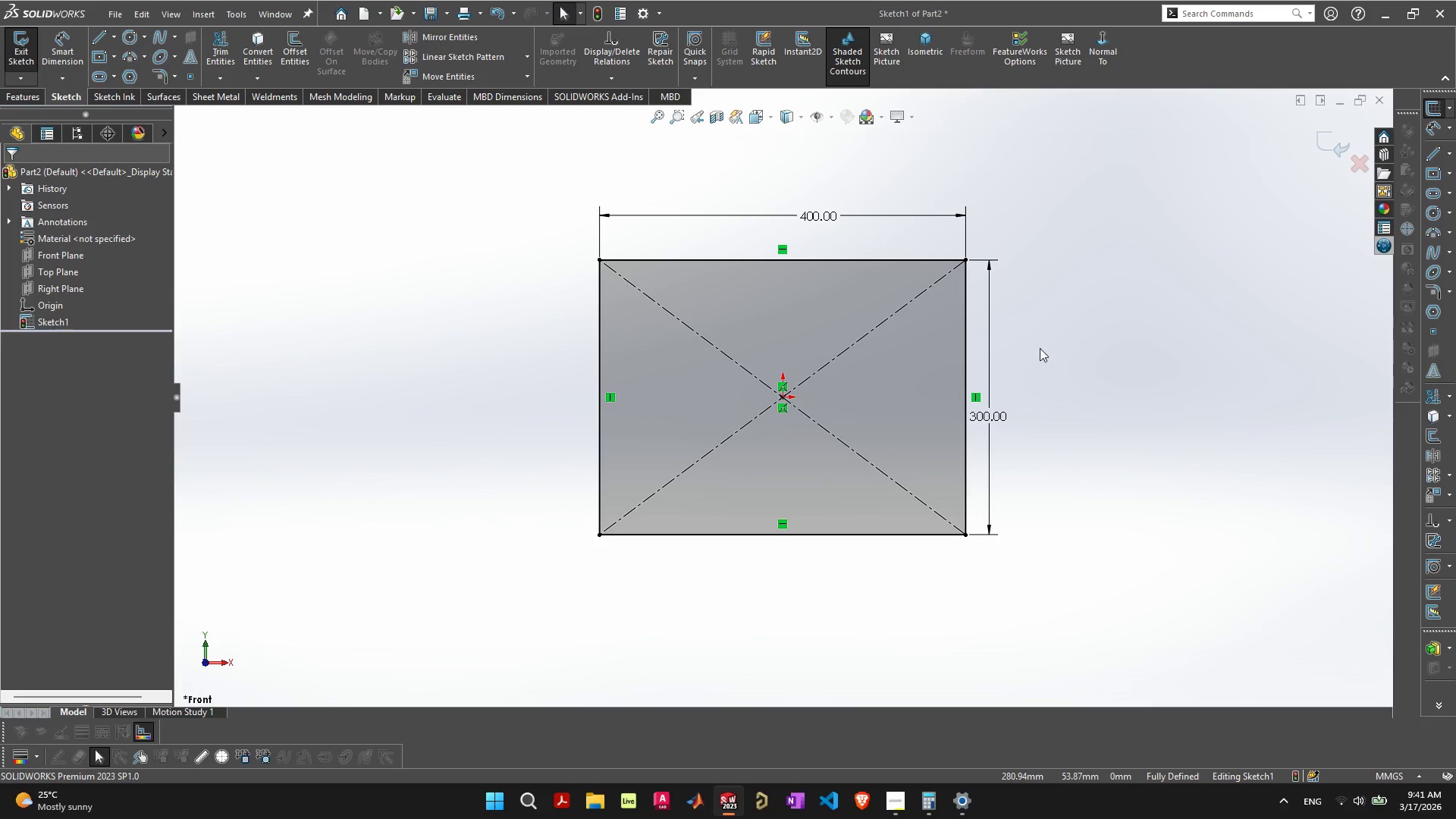 
left_click([898, 400])
 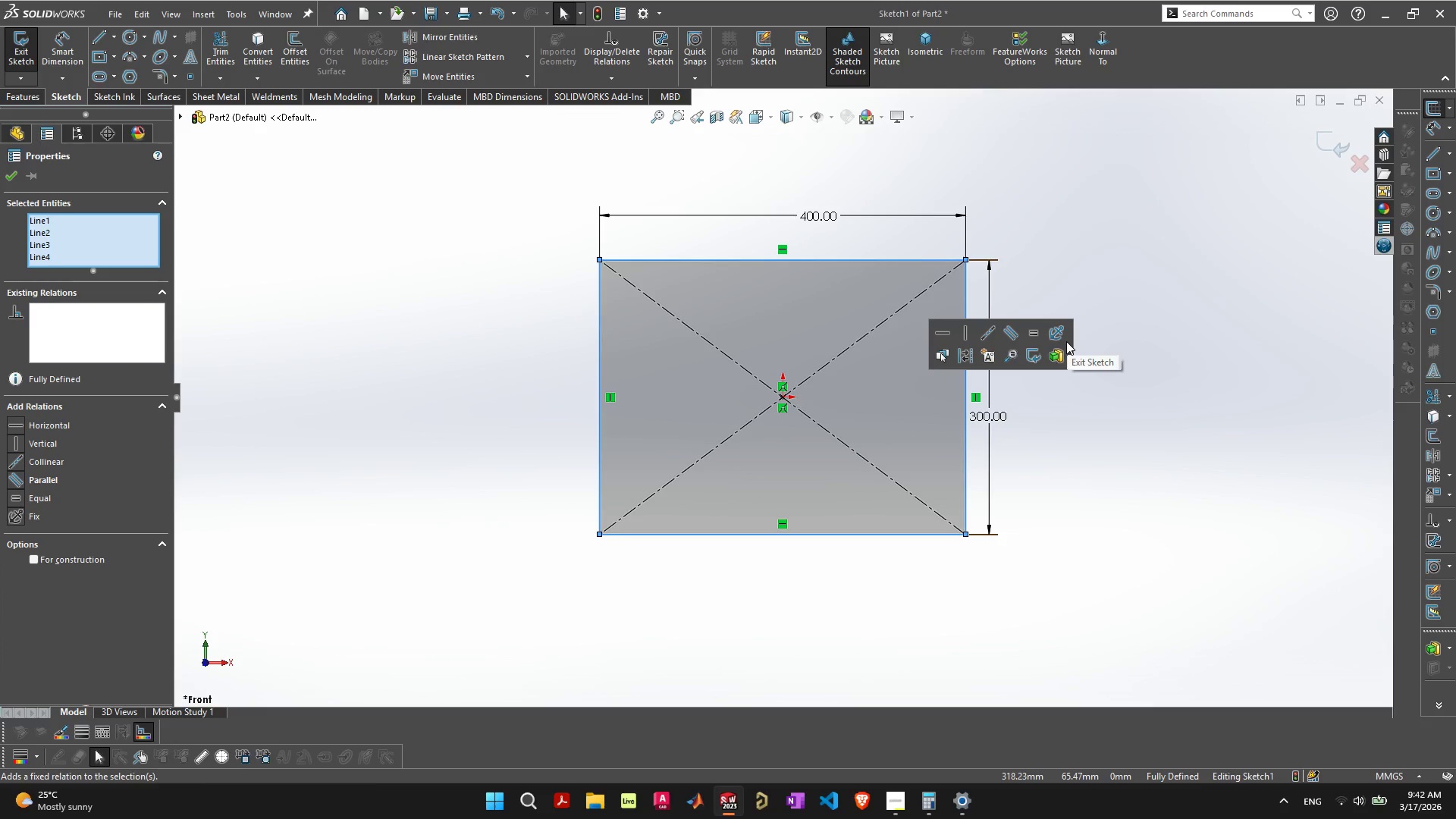 
left_click([1056, 352])
 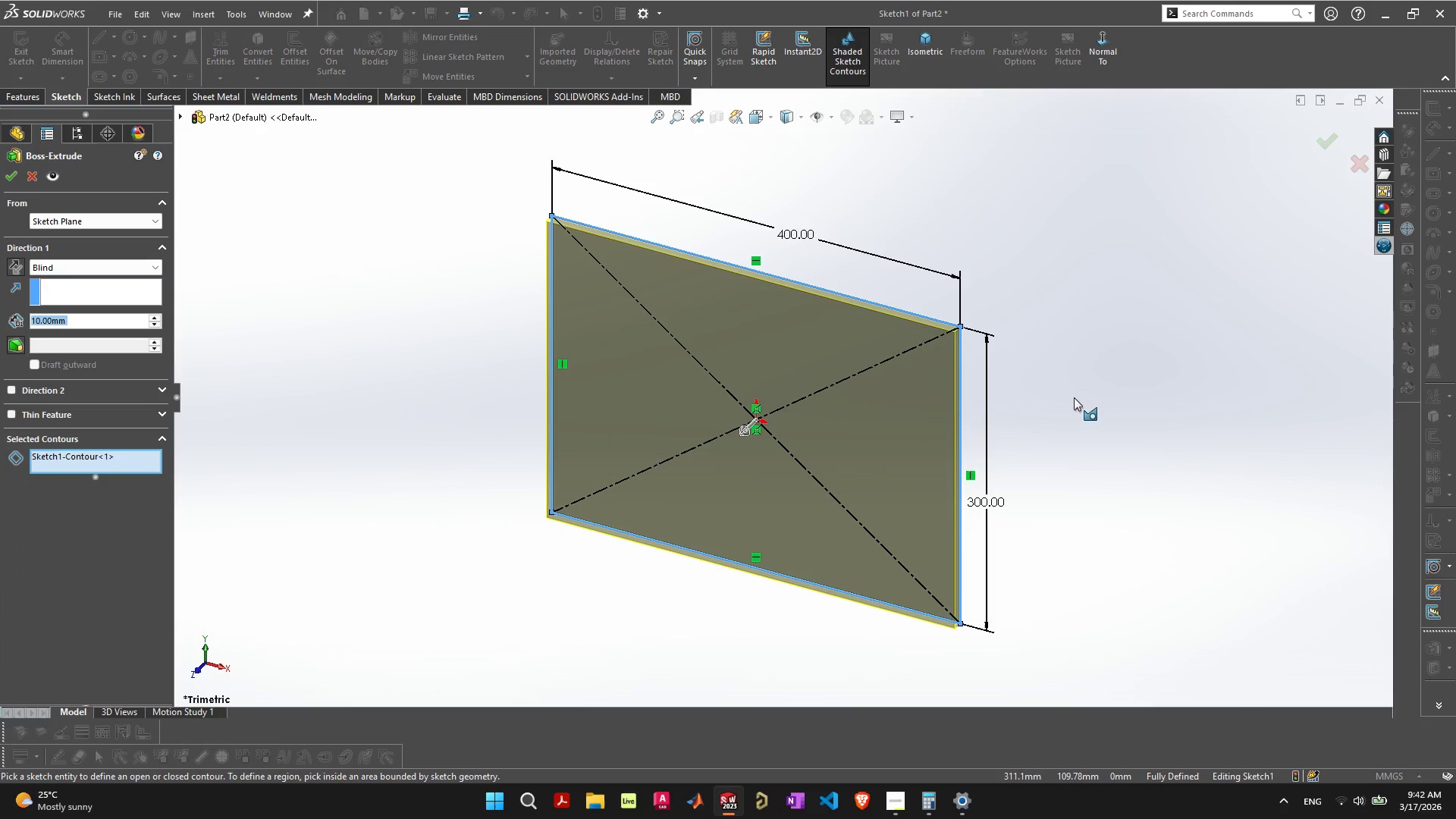 
wait(5.81)
 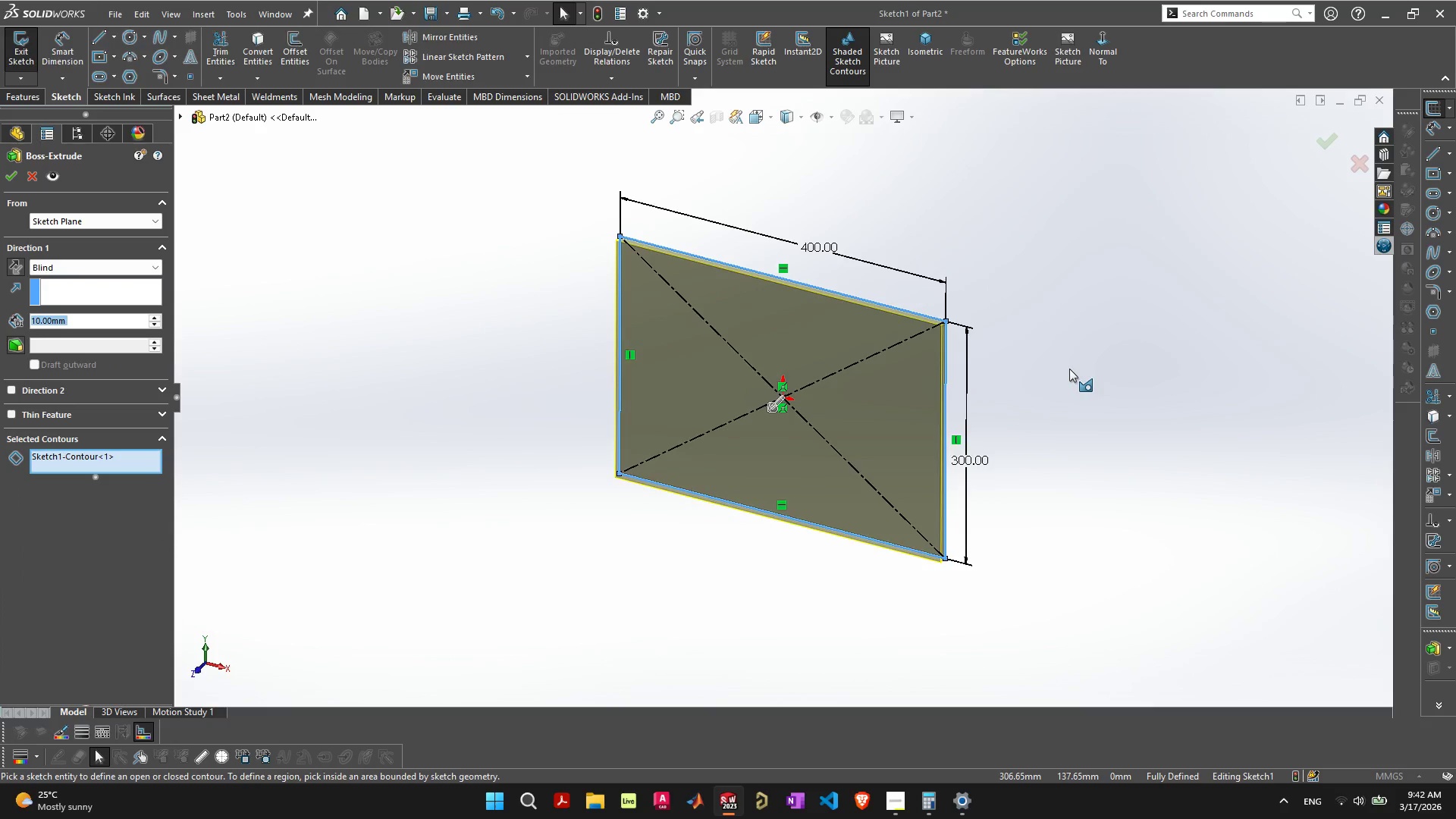 
key(Escape)
 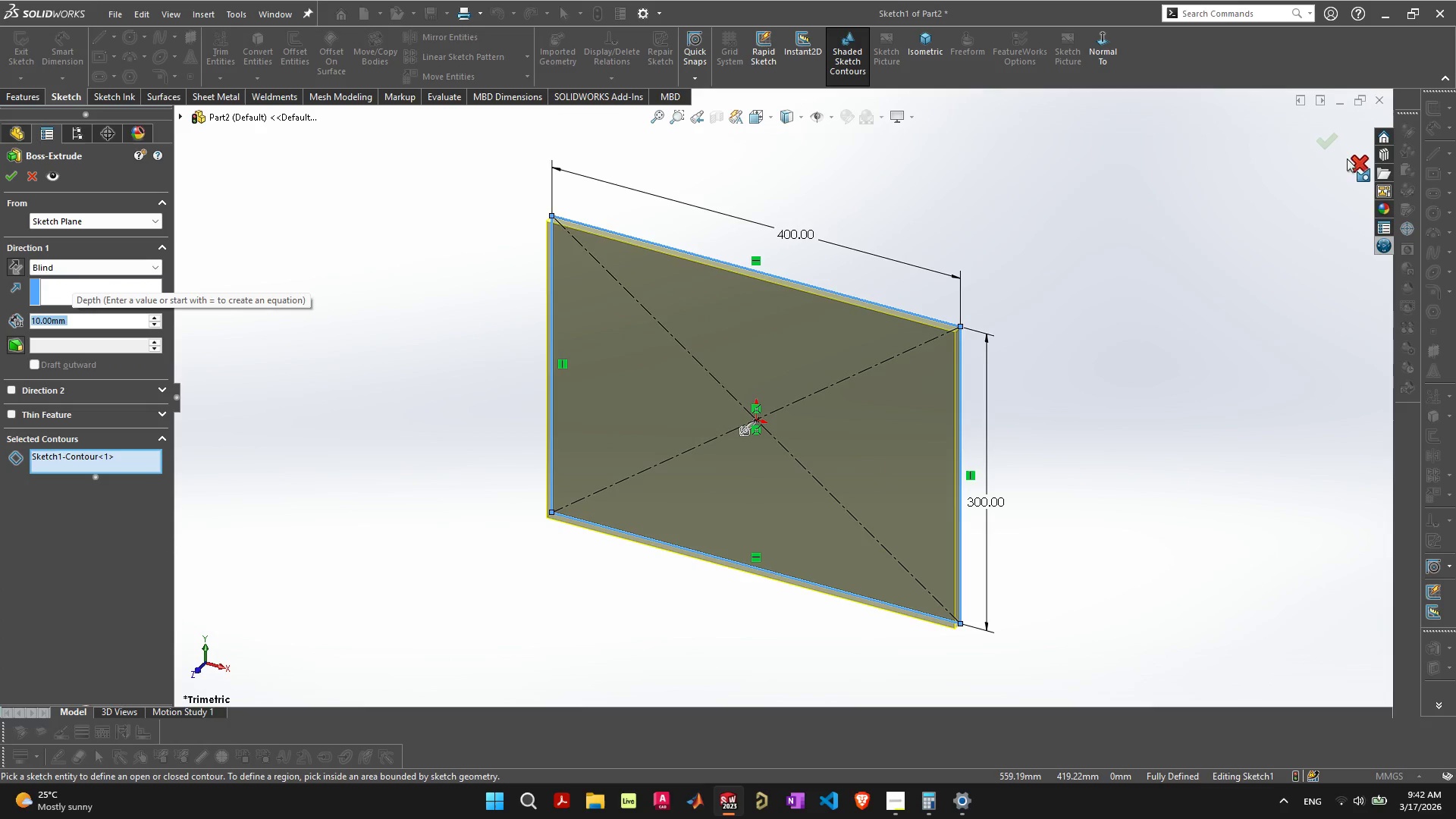 
left_click_drag(start_coordinate=[1355, 158], to_coordinate=[66, 275])
 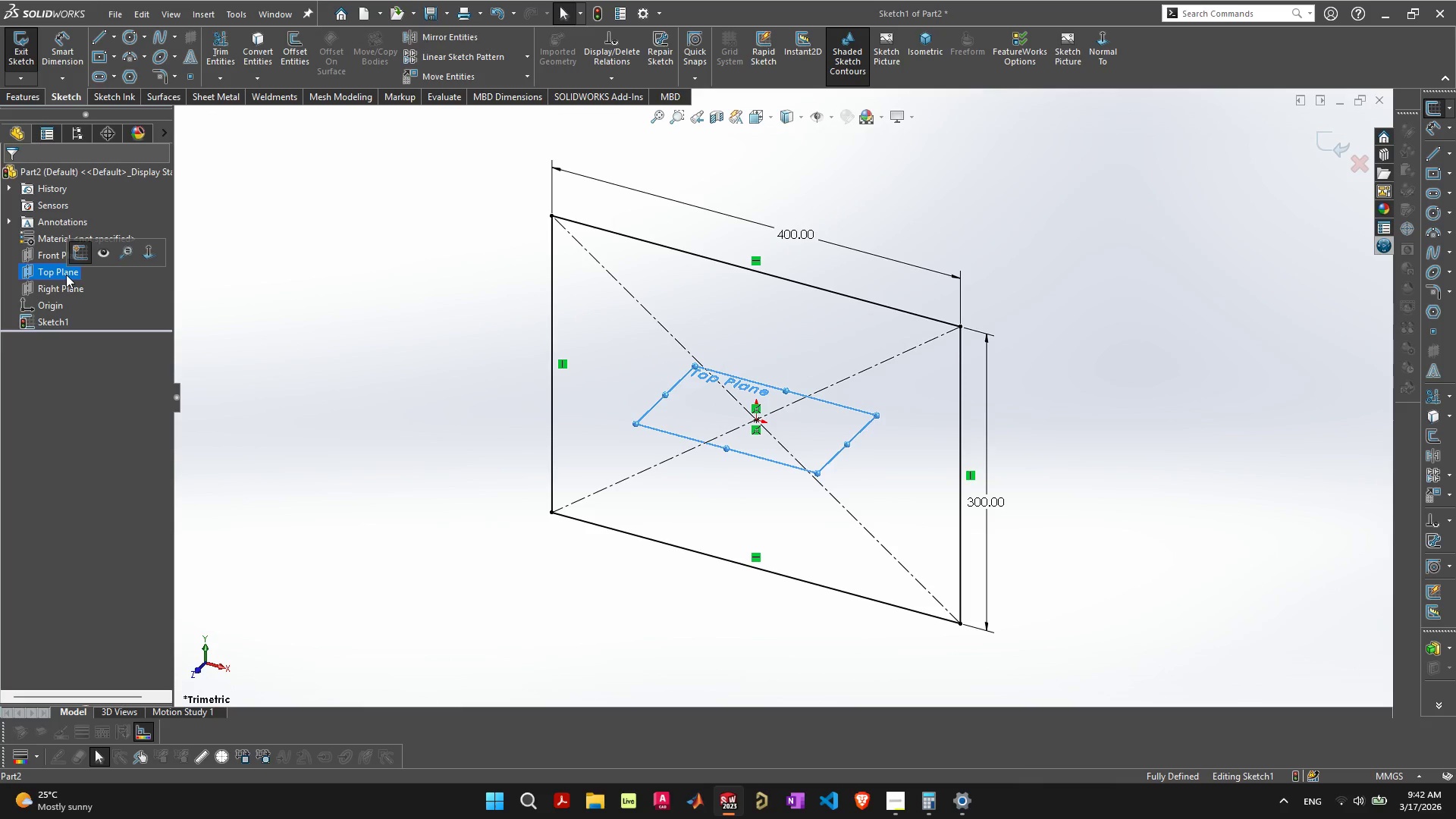 
left_click([66, 275])
 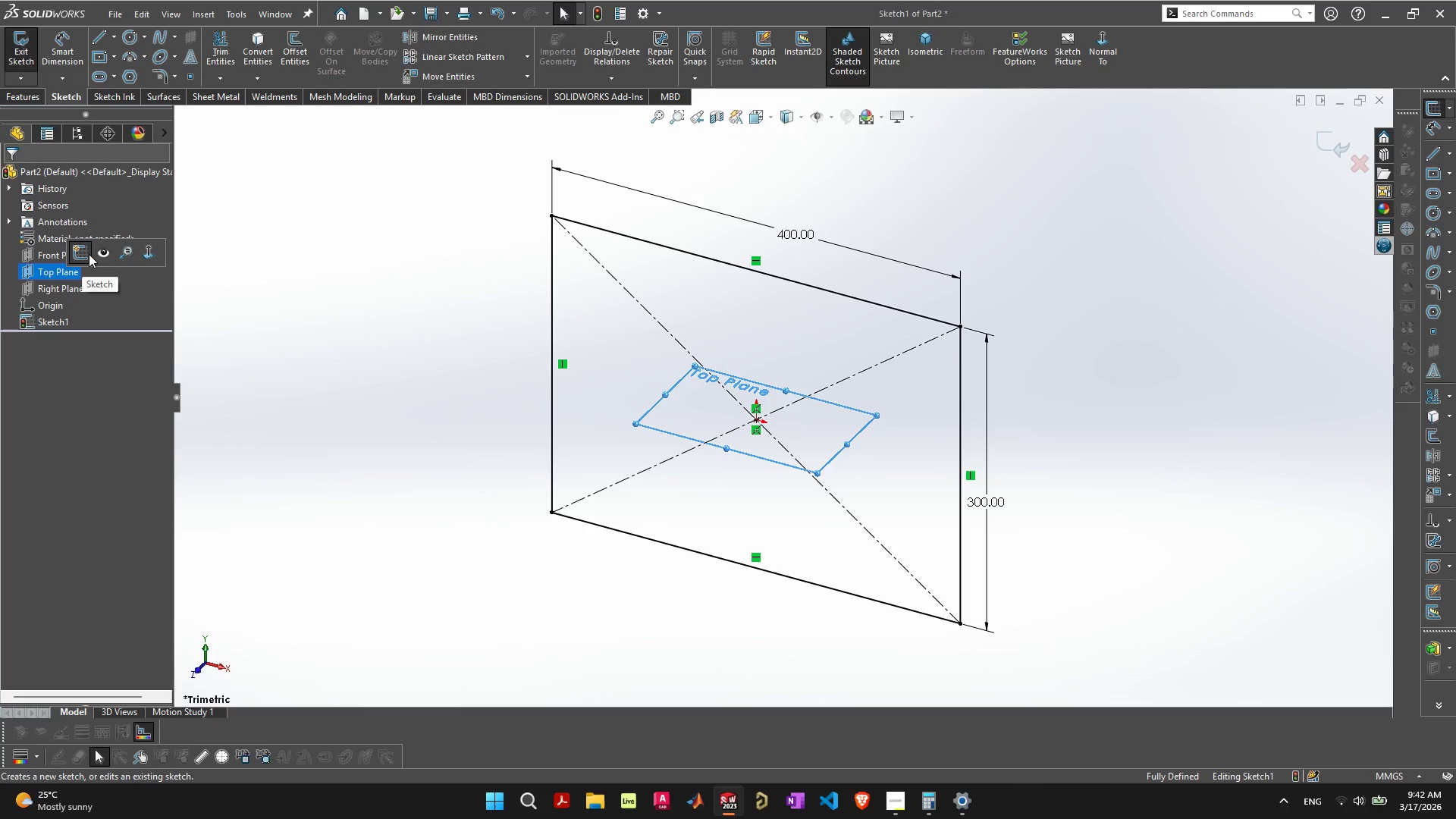 
left_click([392, 431])
 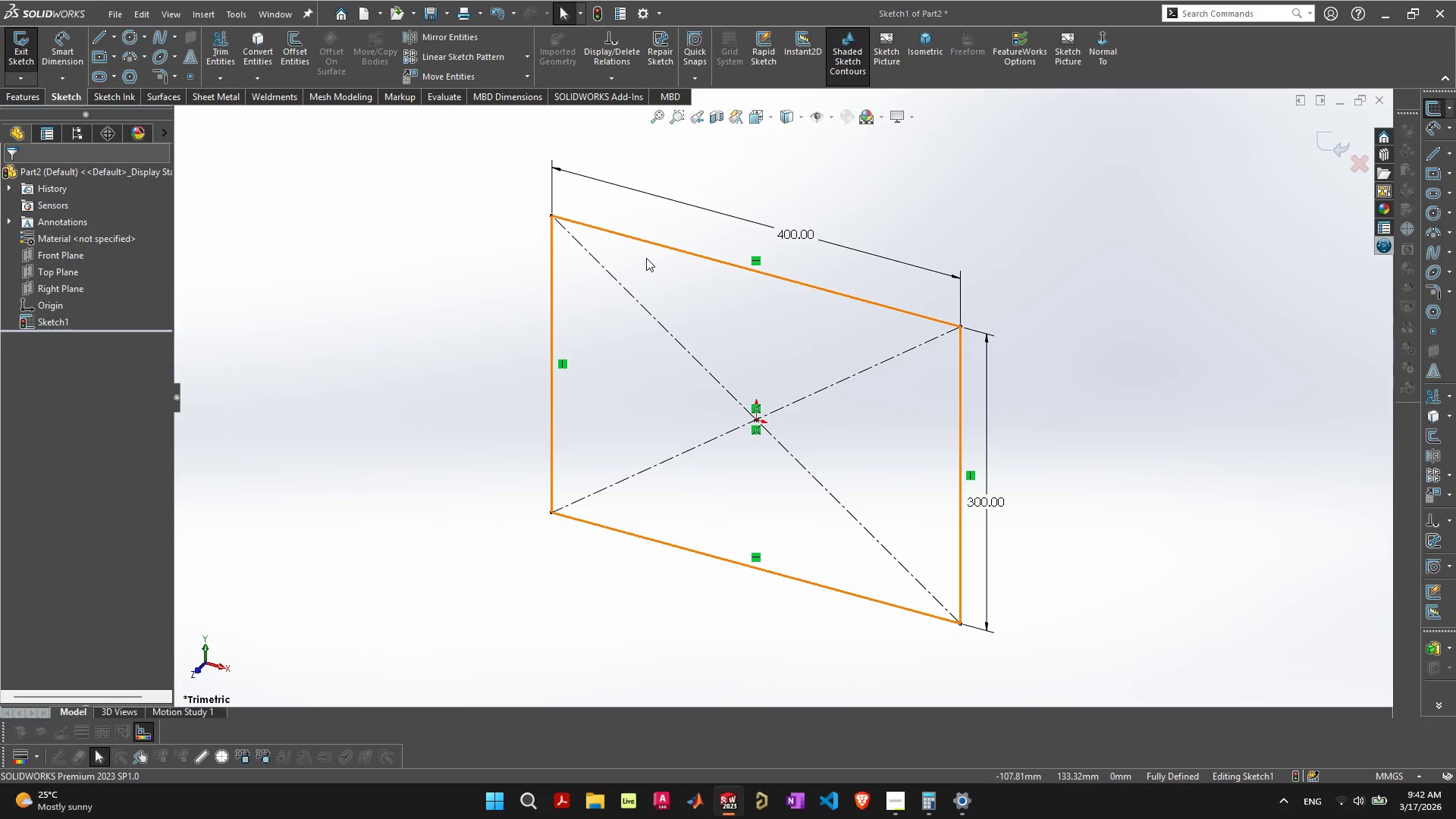 
left_click([646, 258])
 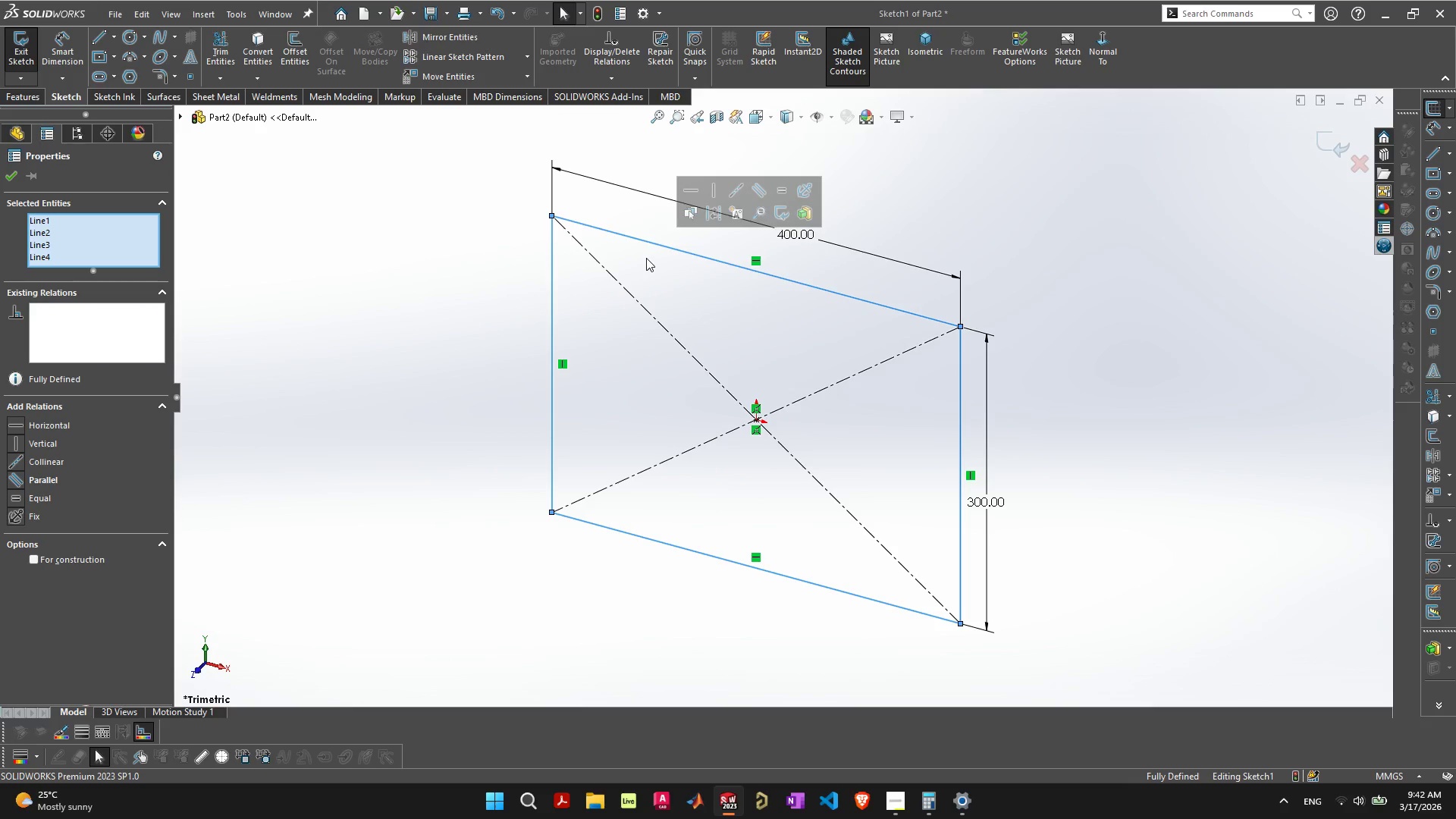 
right_click([646, 258])
 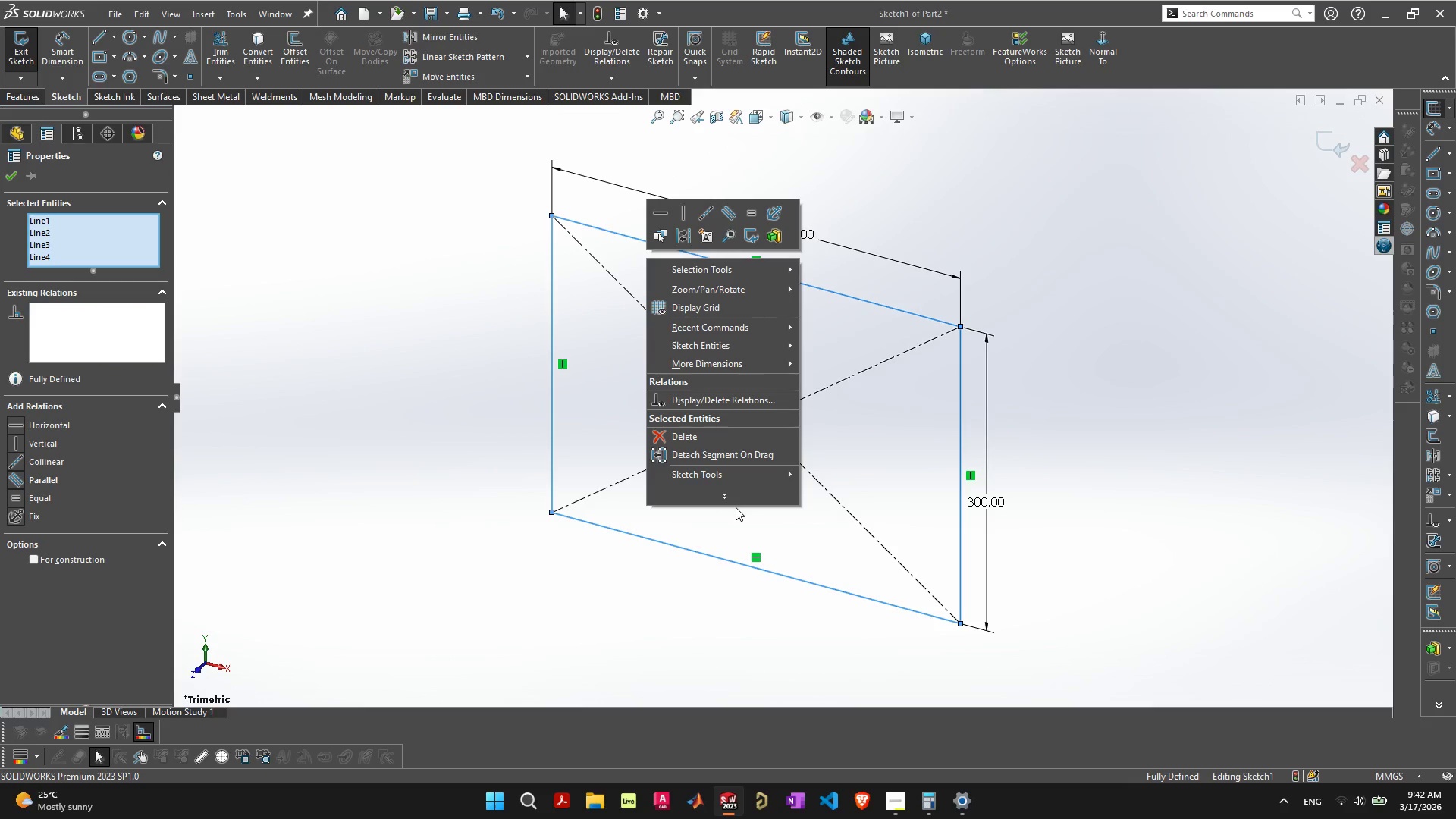 
wait(5.88)
 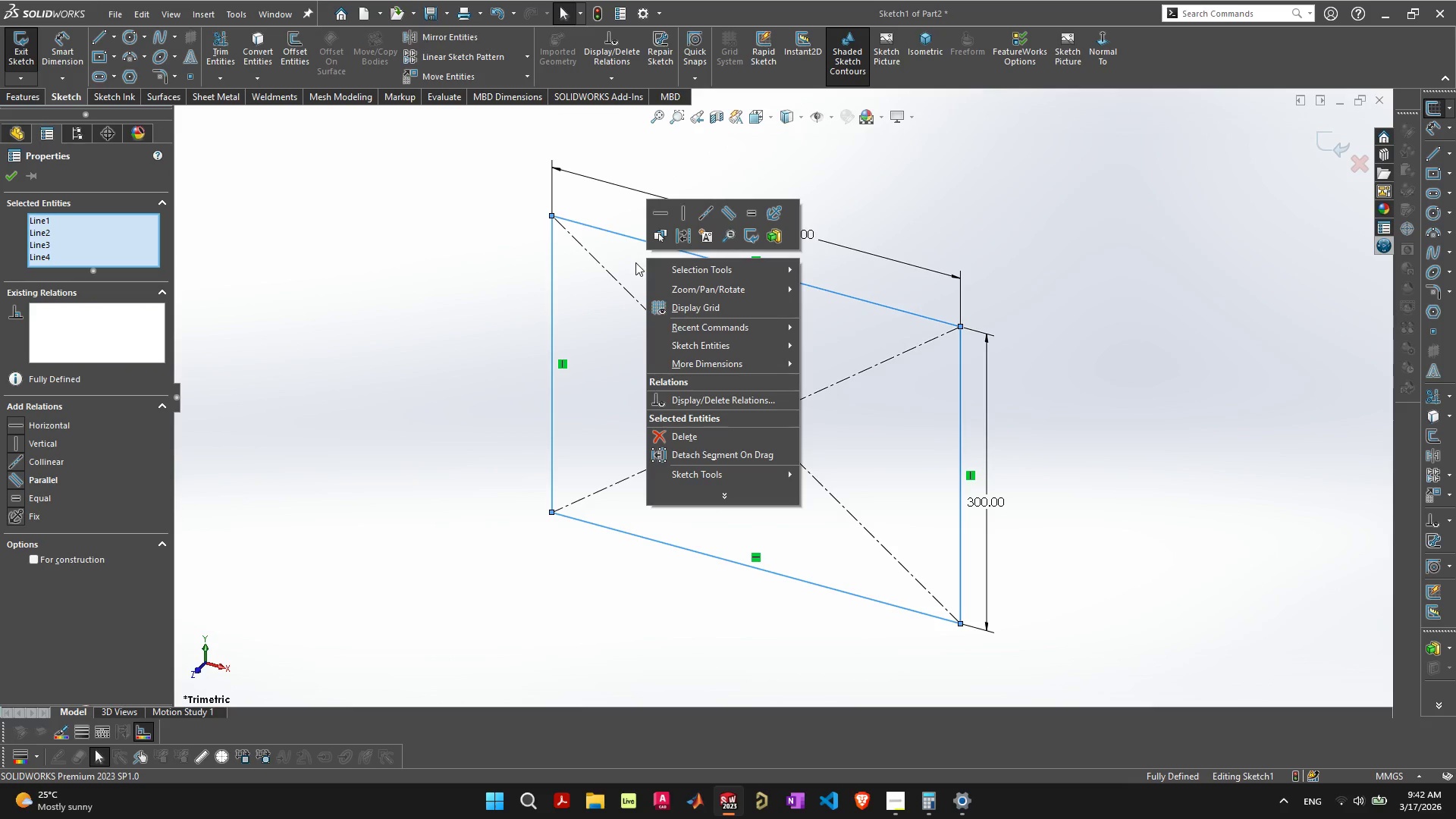 
left_click([739, 497])
 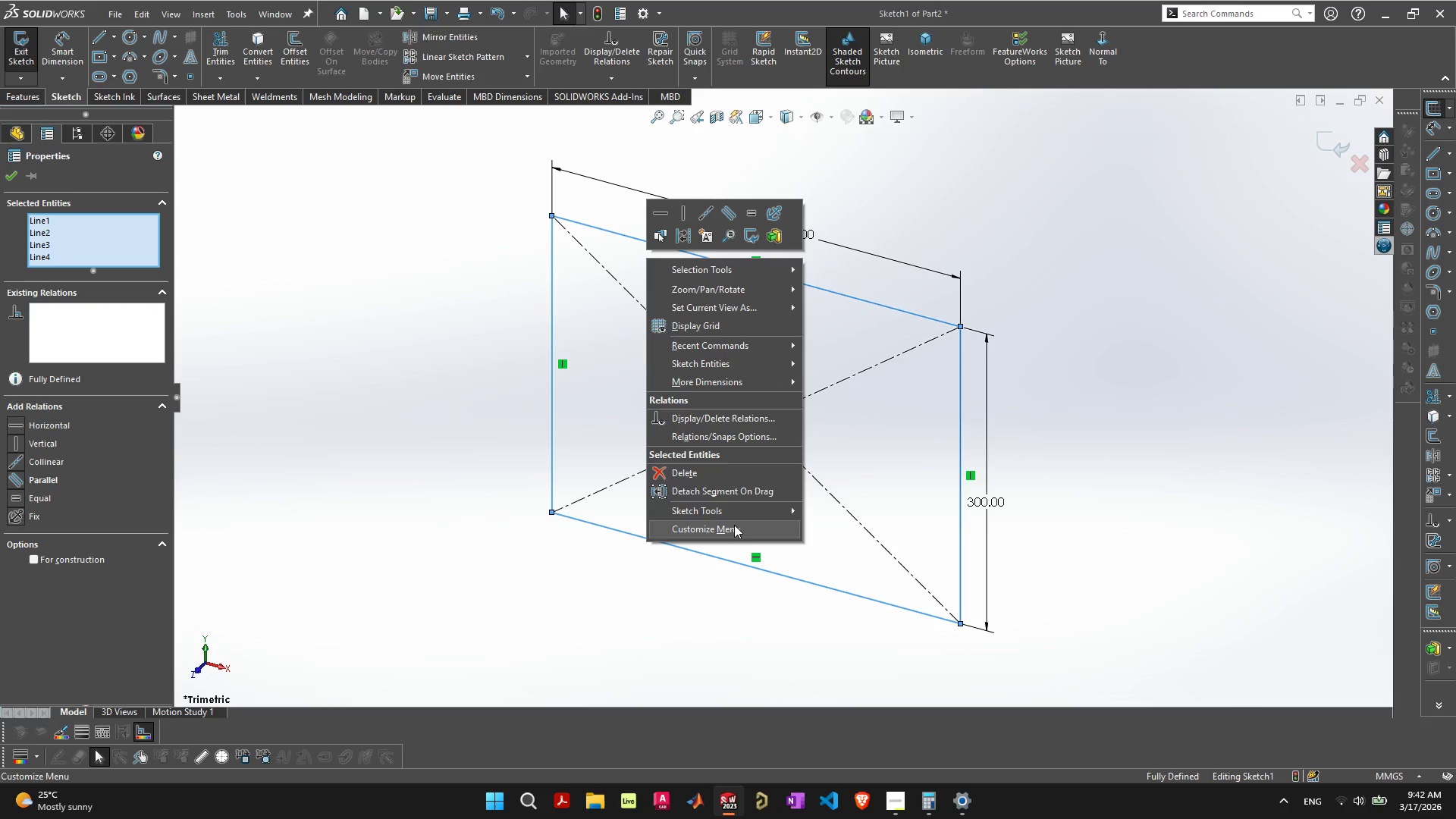 
left_click([739, 509])
 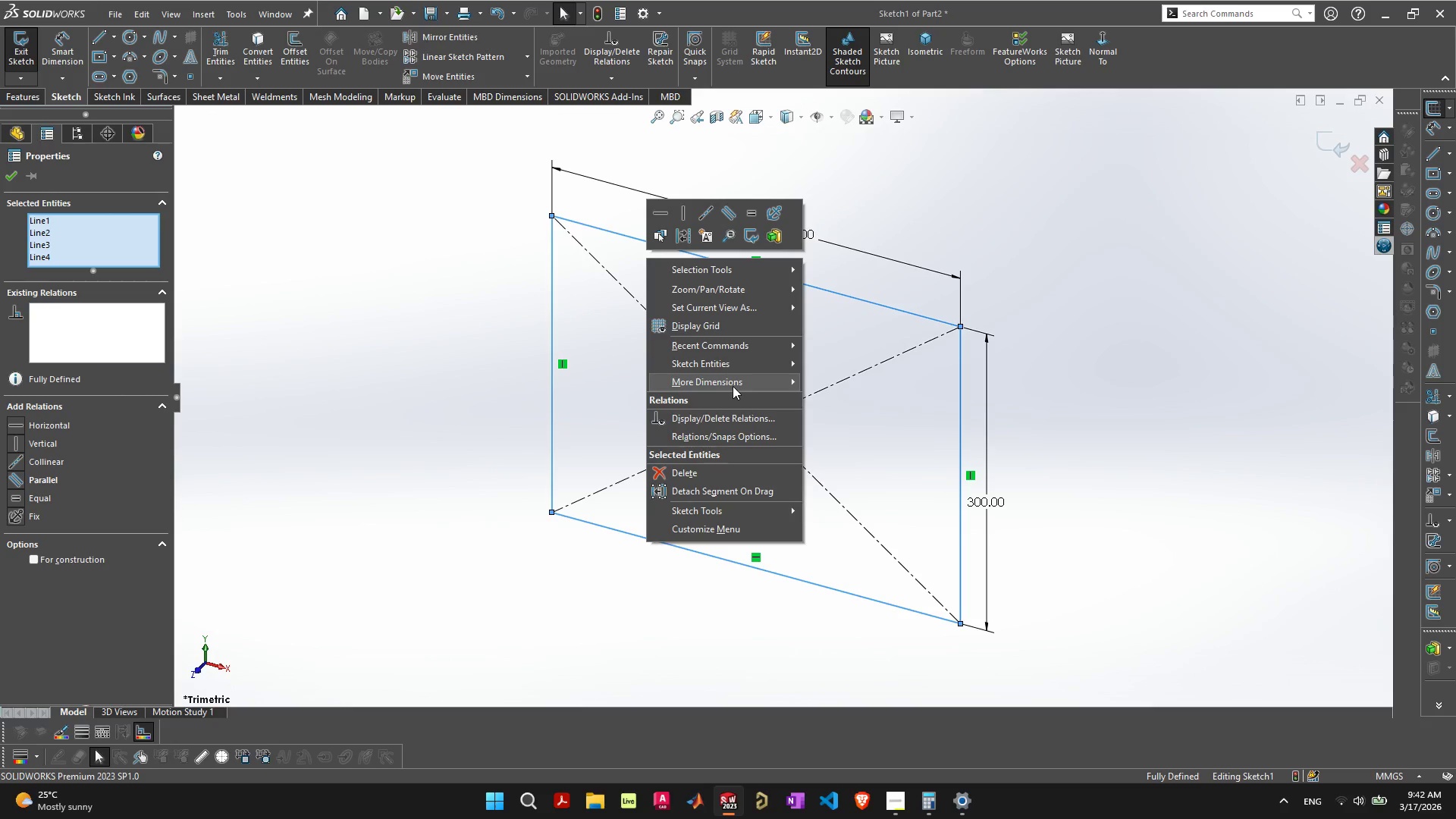 
mouse_move([730, 347])
 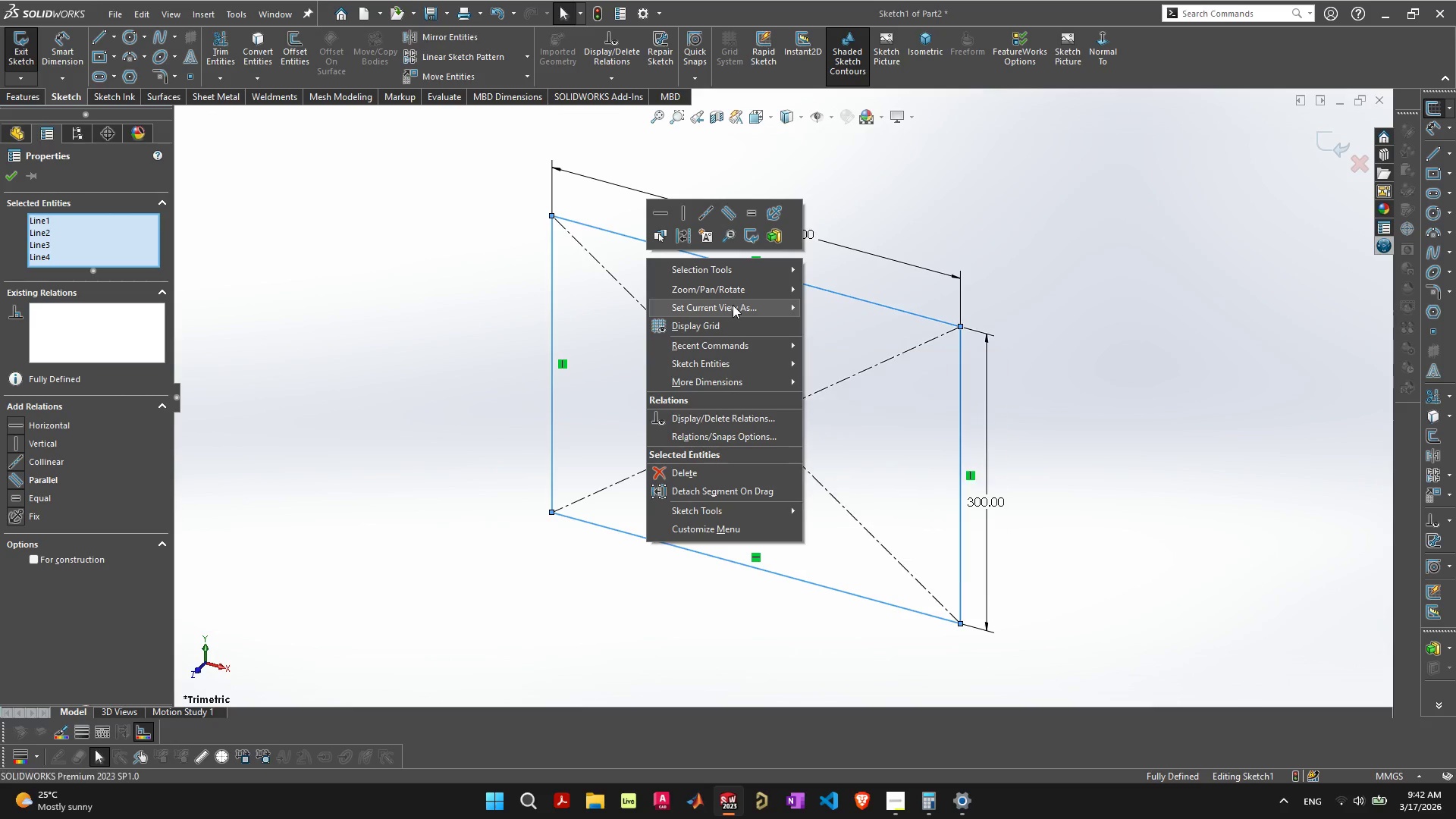 
mouse_move([749, 305])
 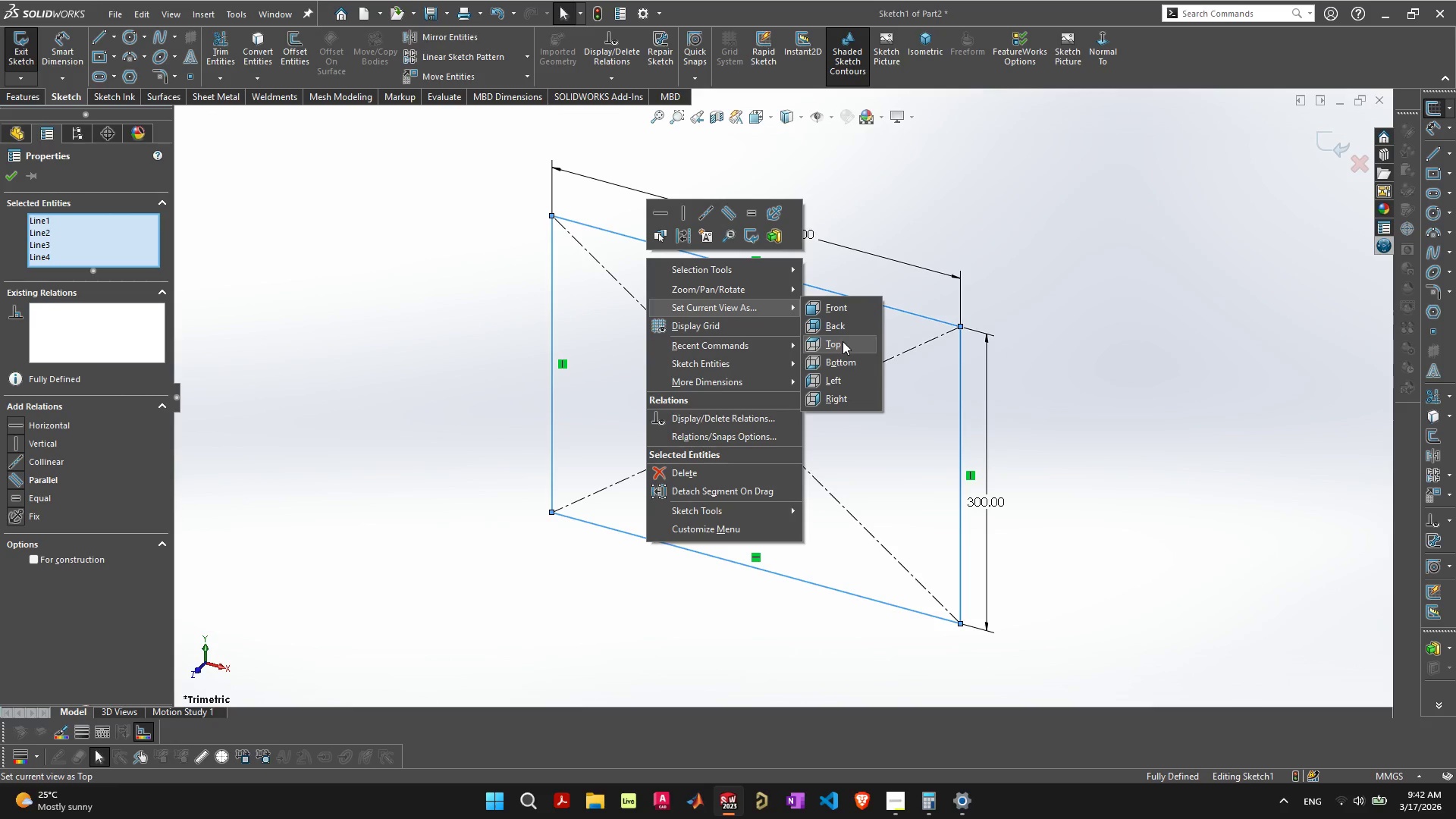 
left_click([843, 342])
 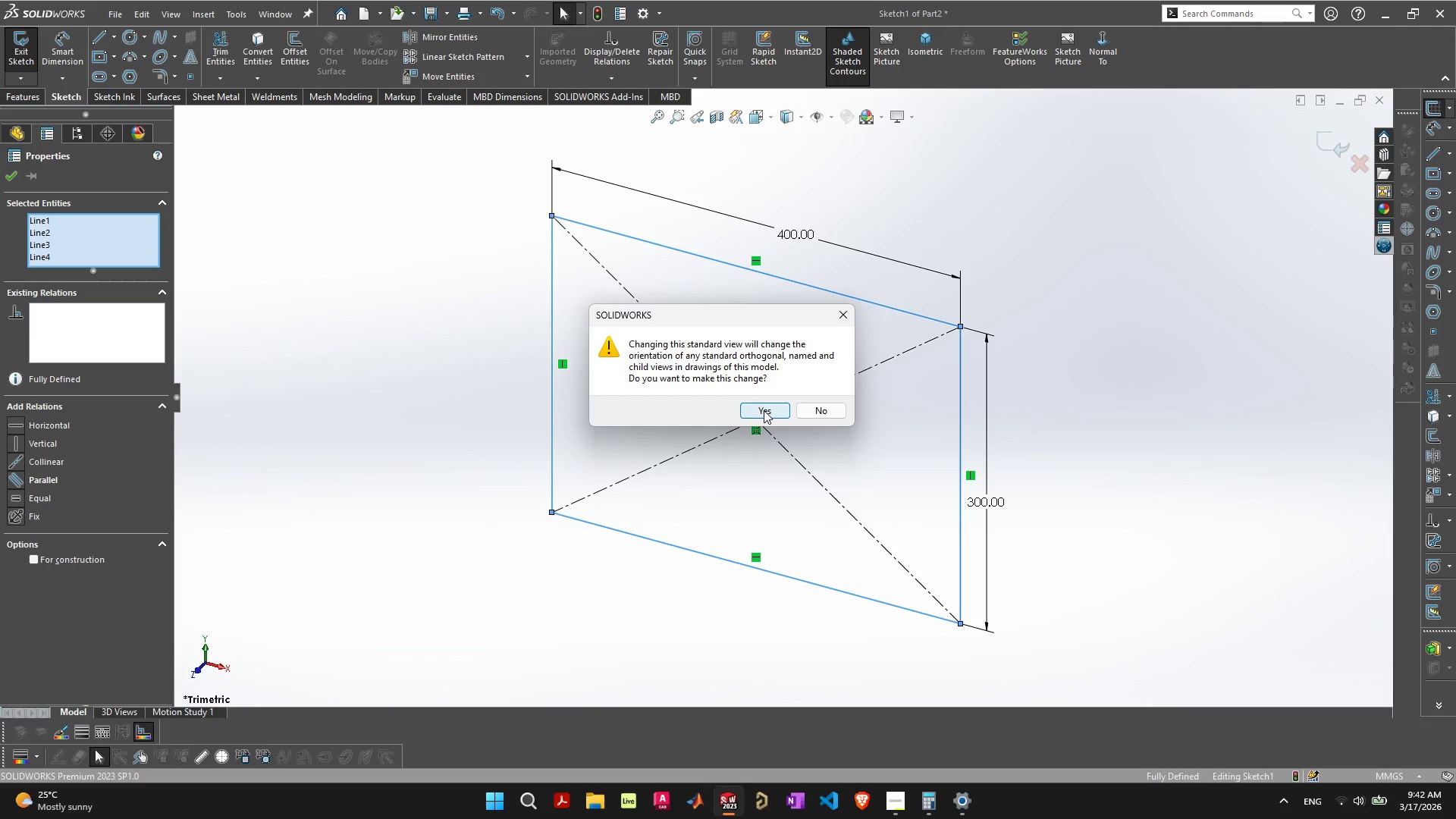 
left_click([765, 408])
 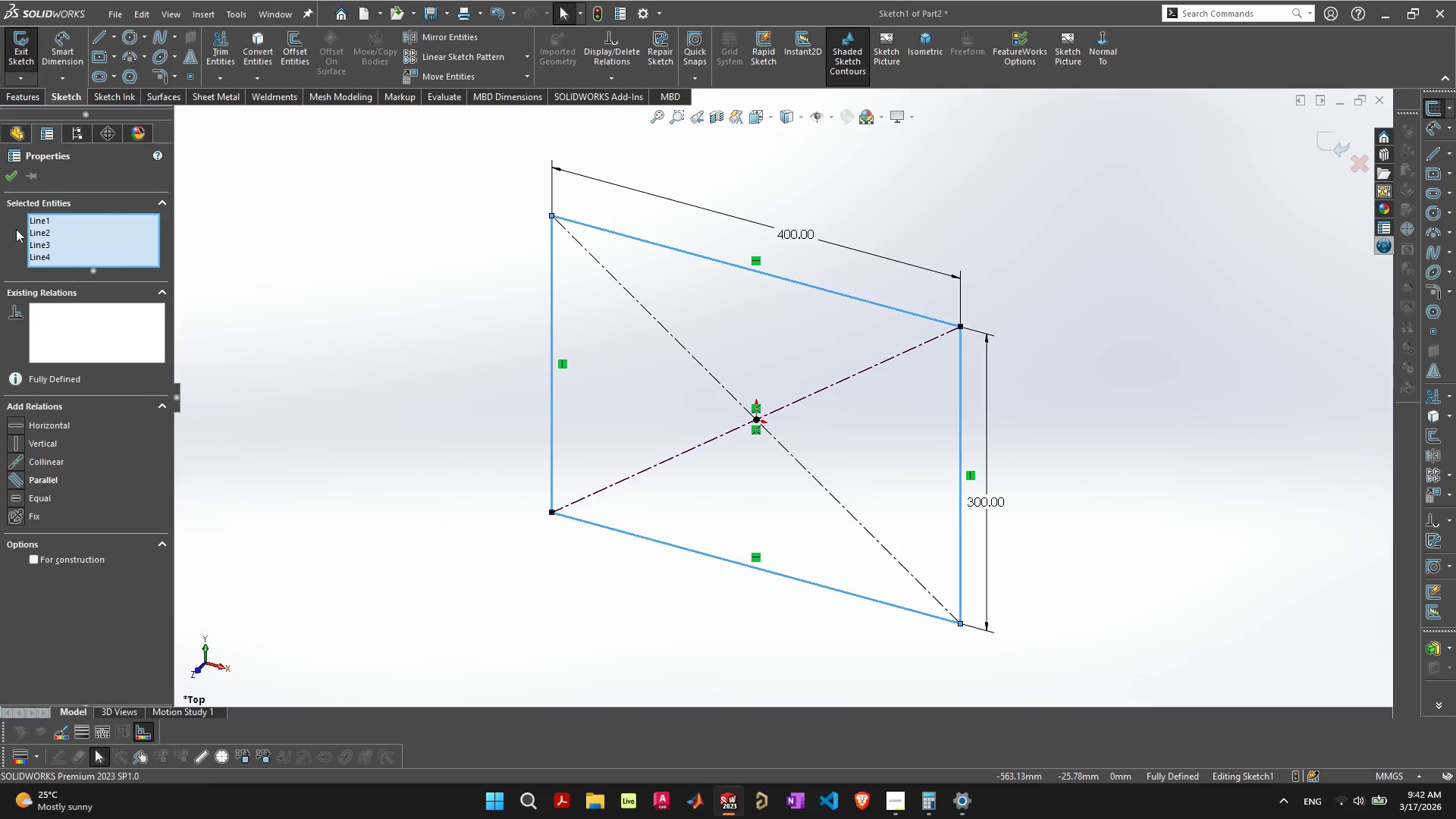 
left_click([14, 177])
 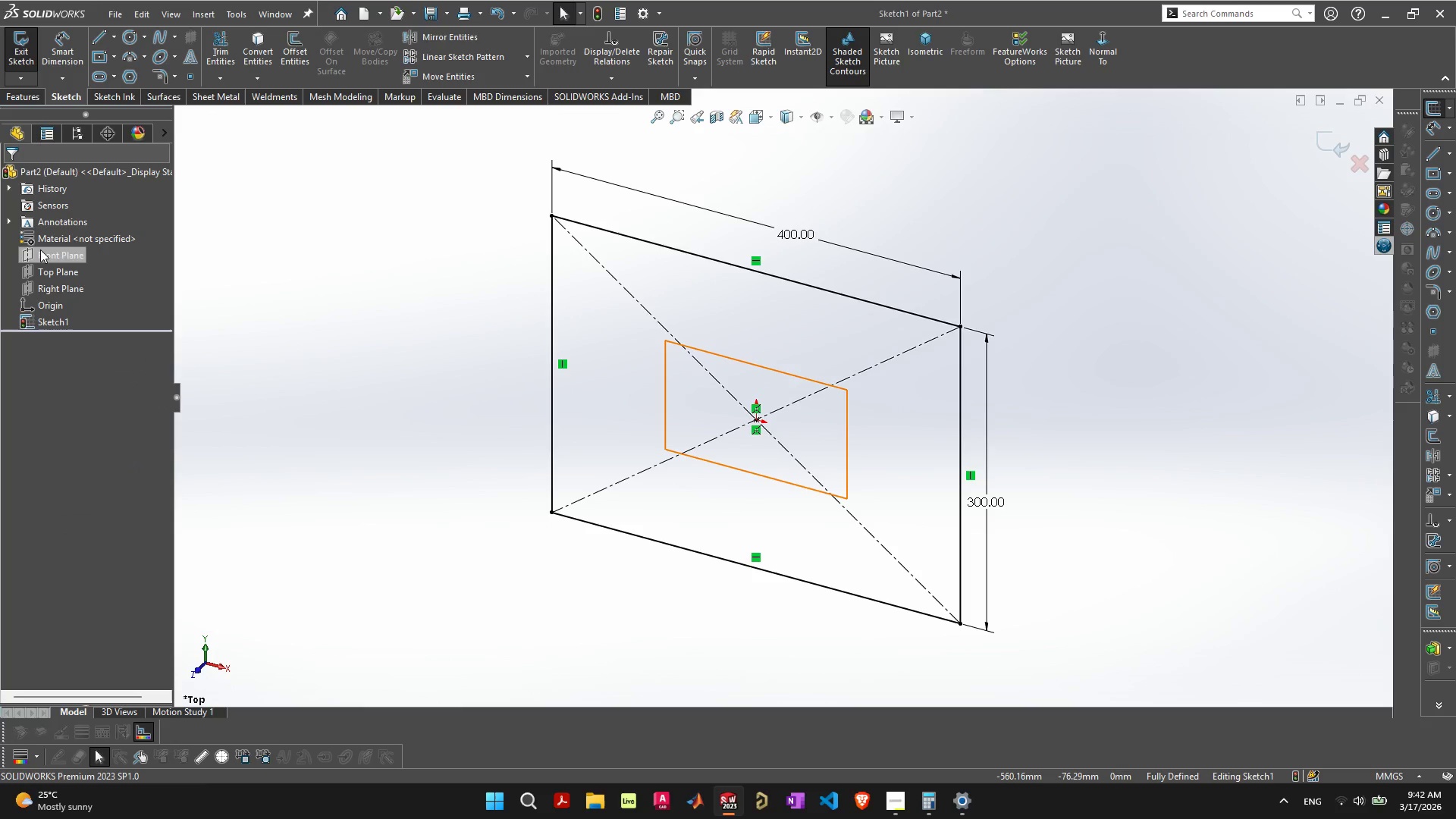 
left_click([40, 249])
 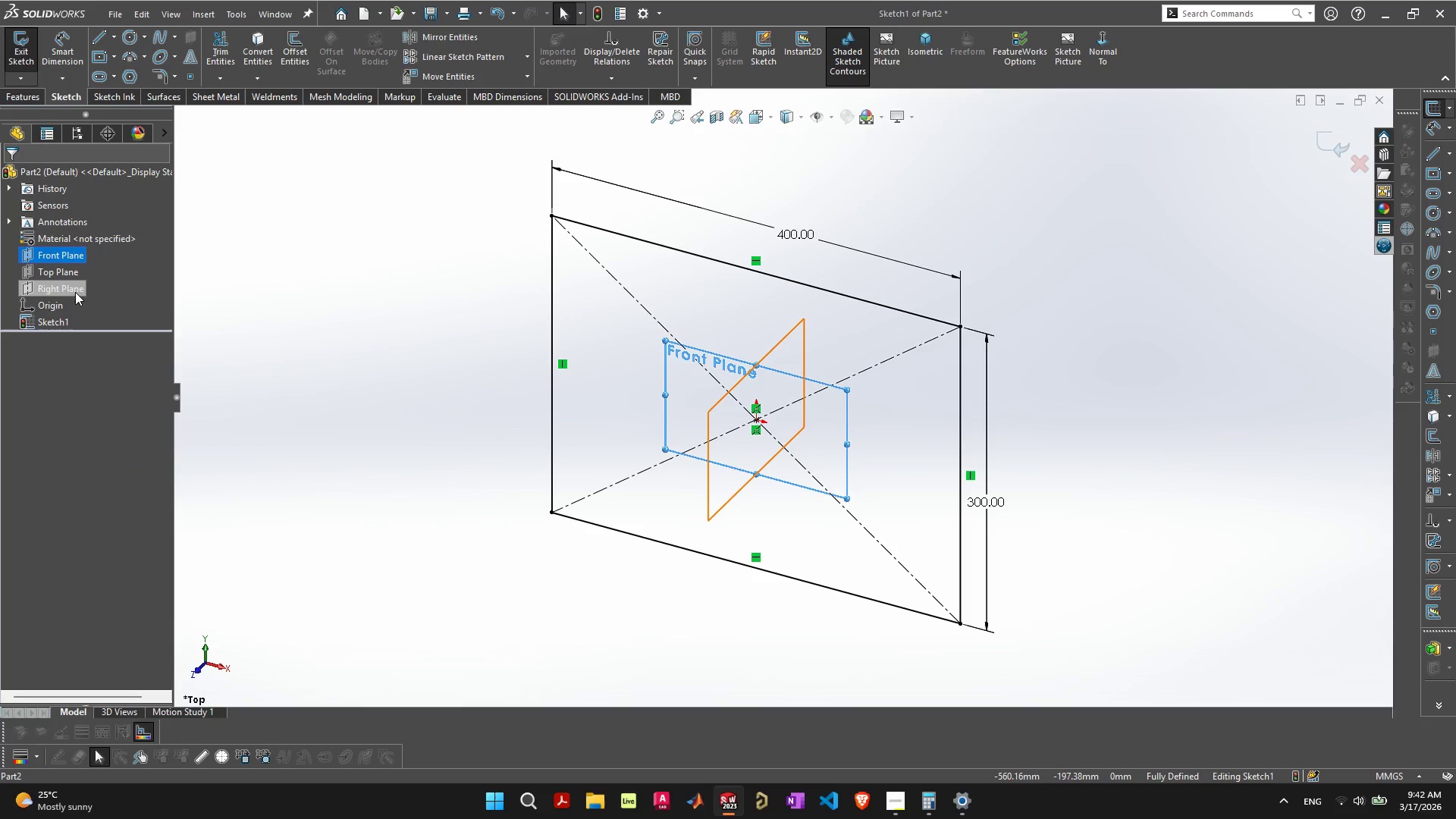 
left_click([68, 272])
 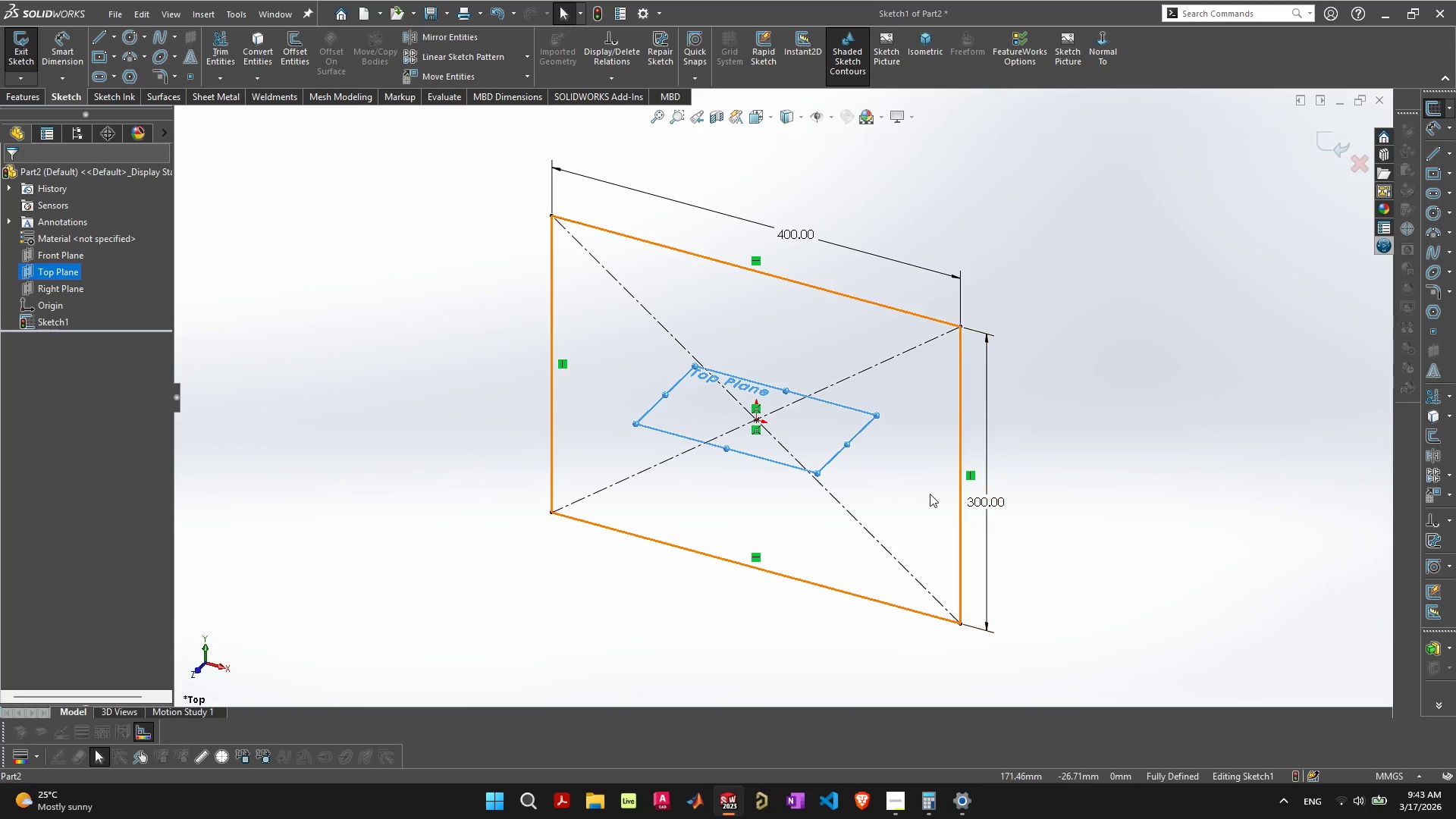 
left_click([951, 494])
 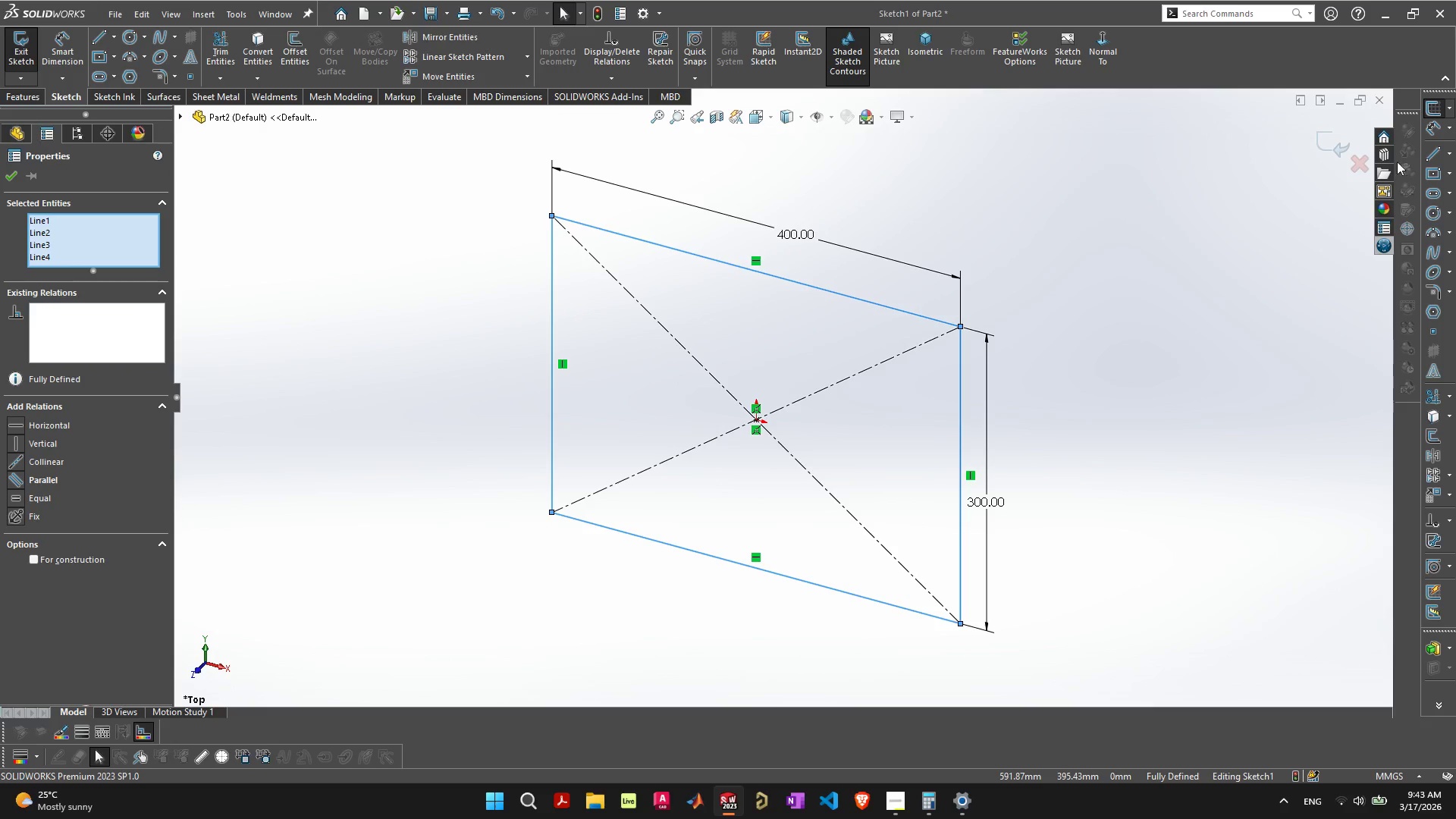 
left_click([1361, 162])
 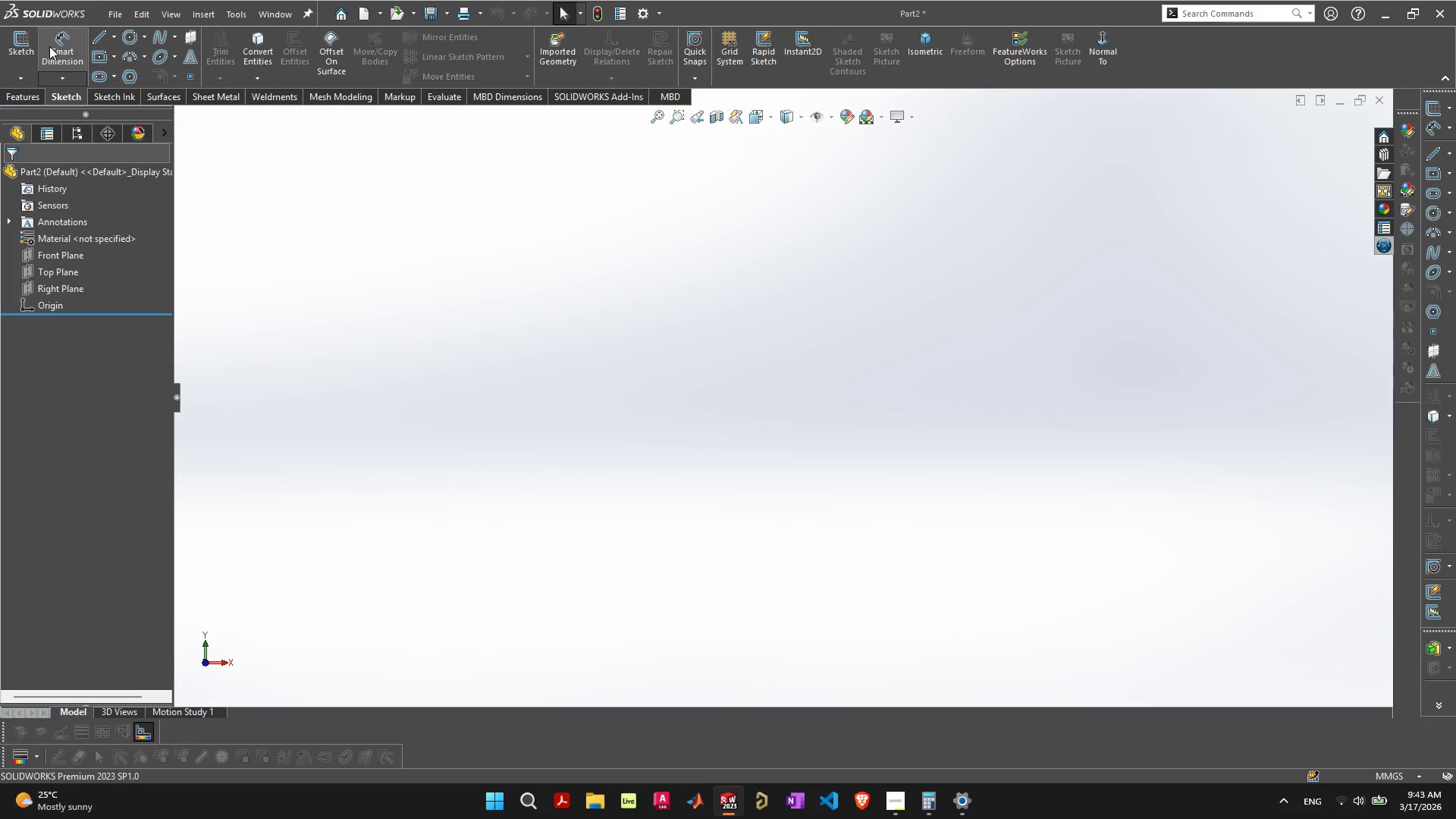 
right_click([563, 394])
 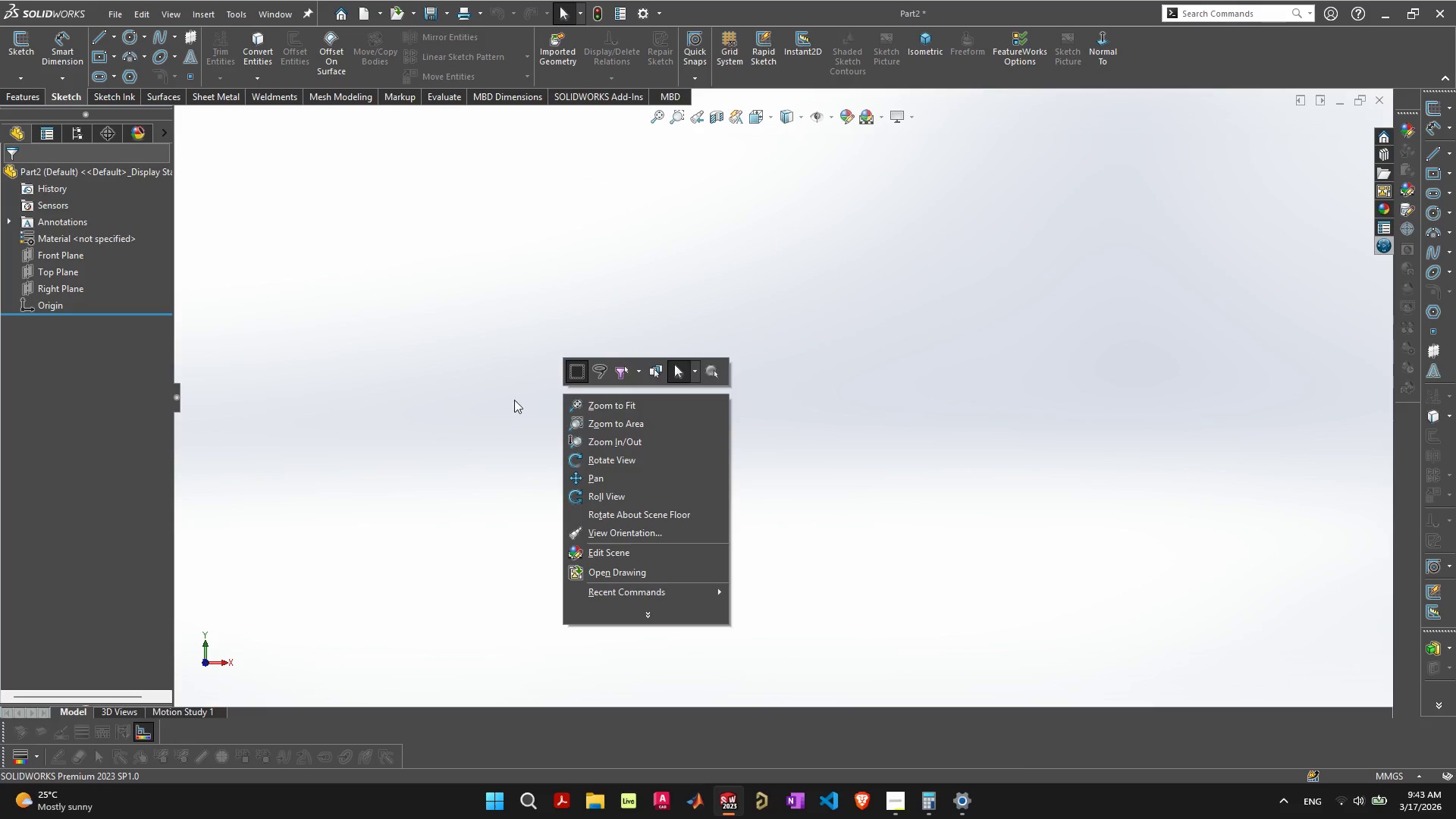 
left_click_drag(start_coordinate=[504, 397], to_coordinate=[500, 397])
 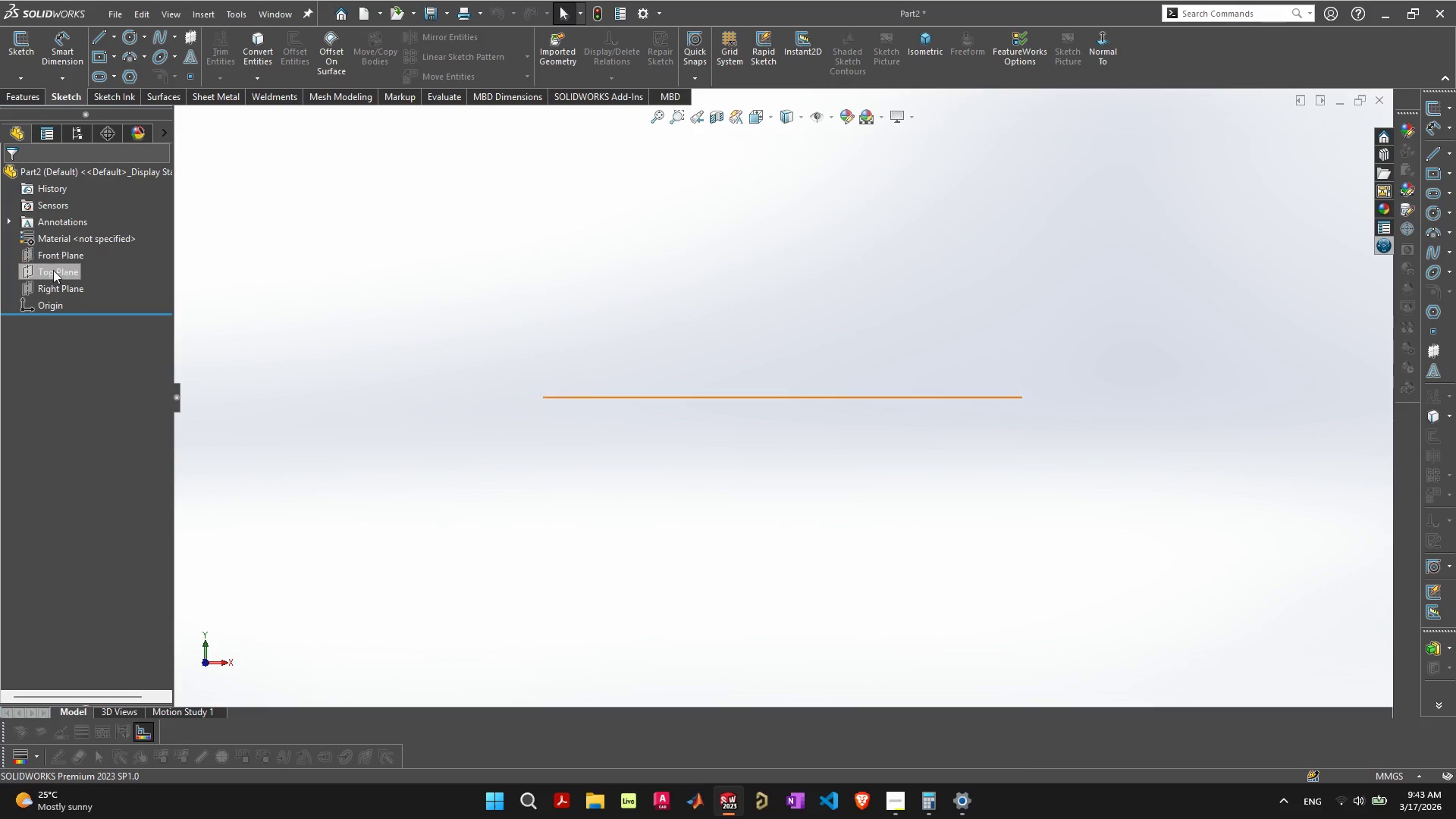 
left_click([52, 272])
 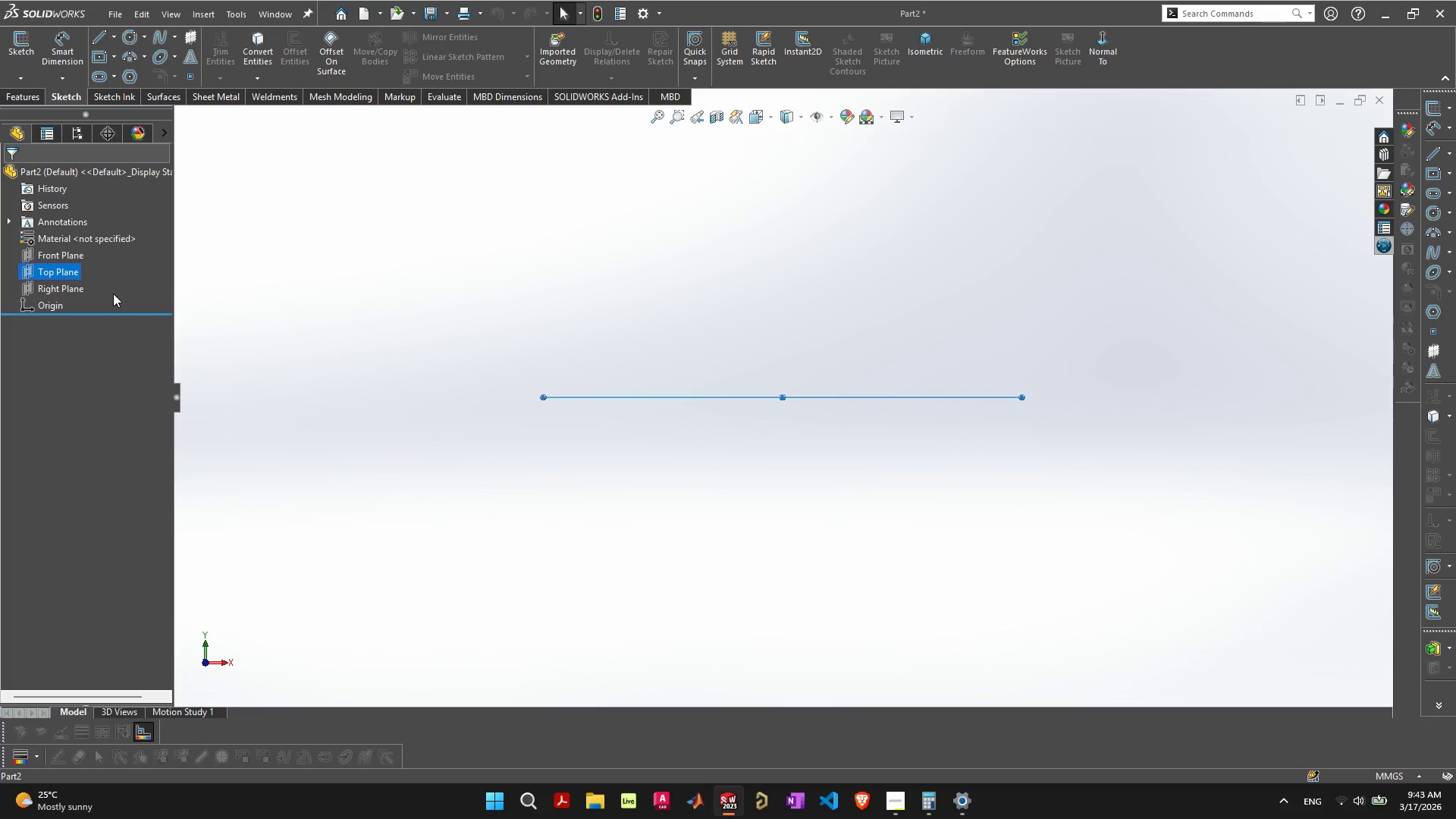 
left_click([66, 288])
 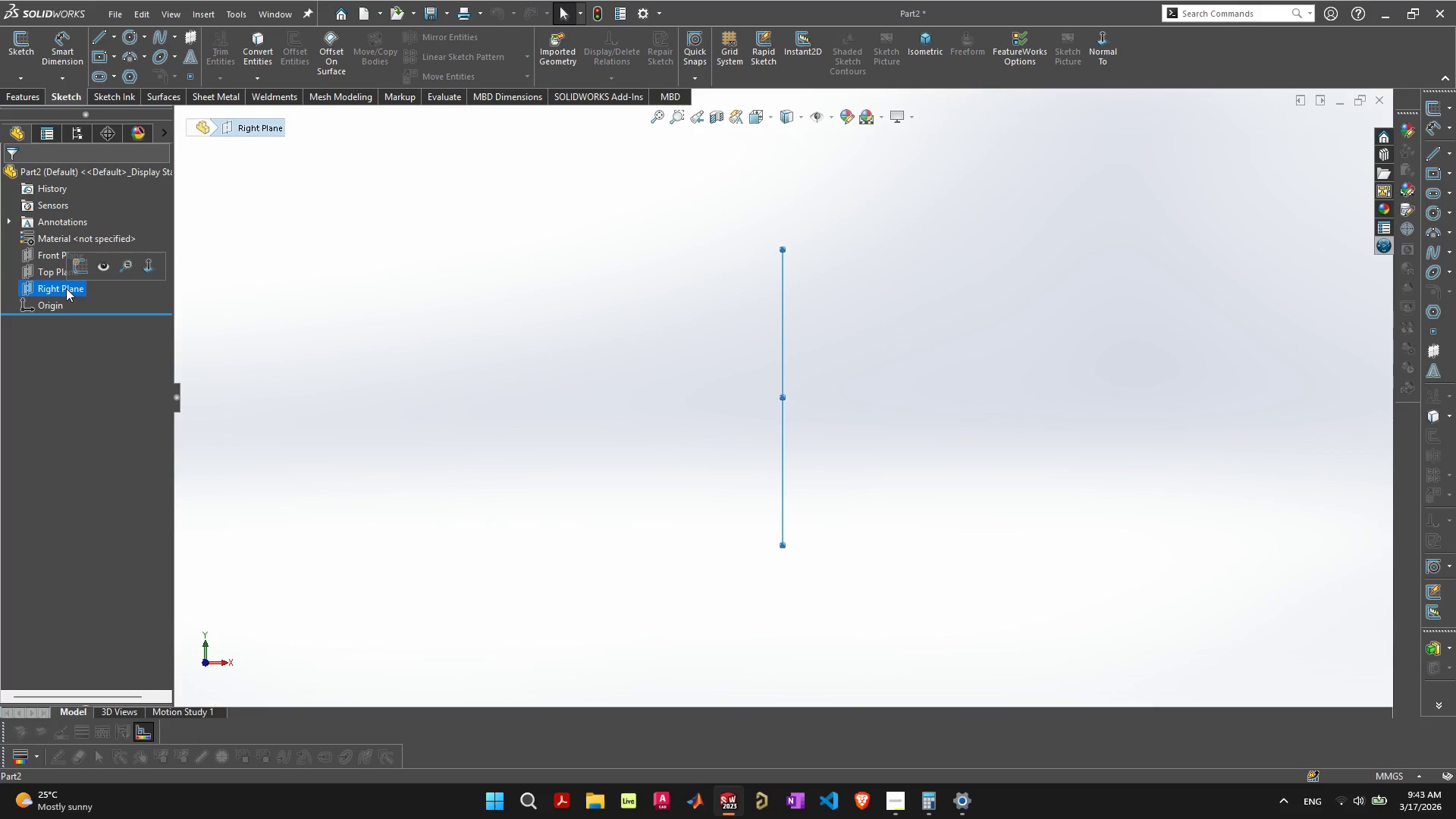 
left_click([52, 273])
 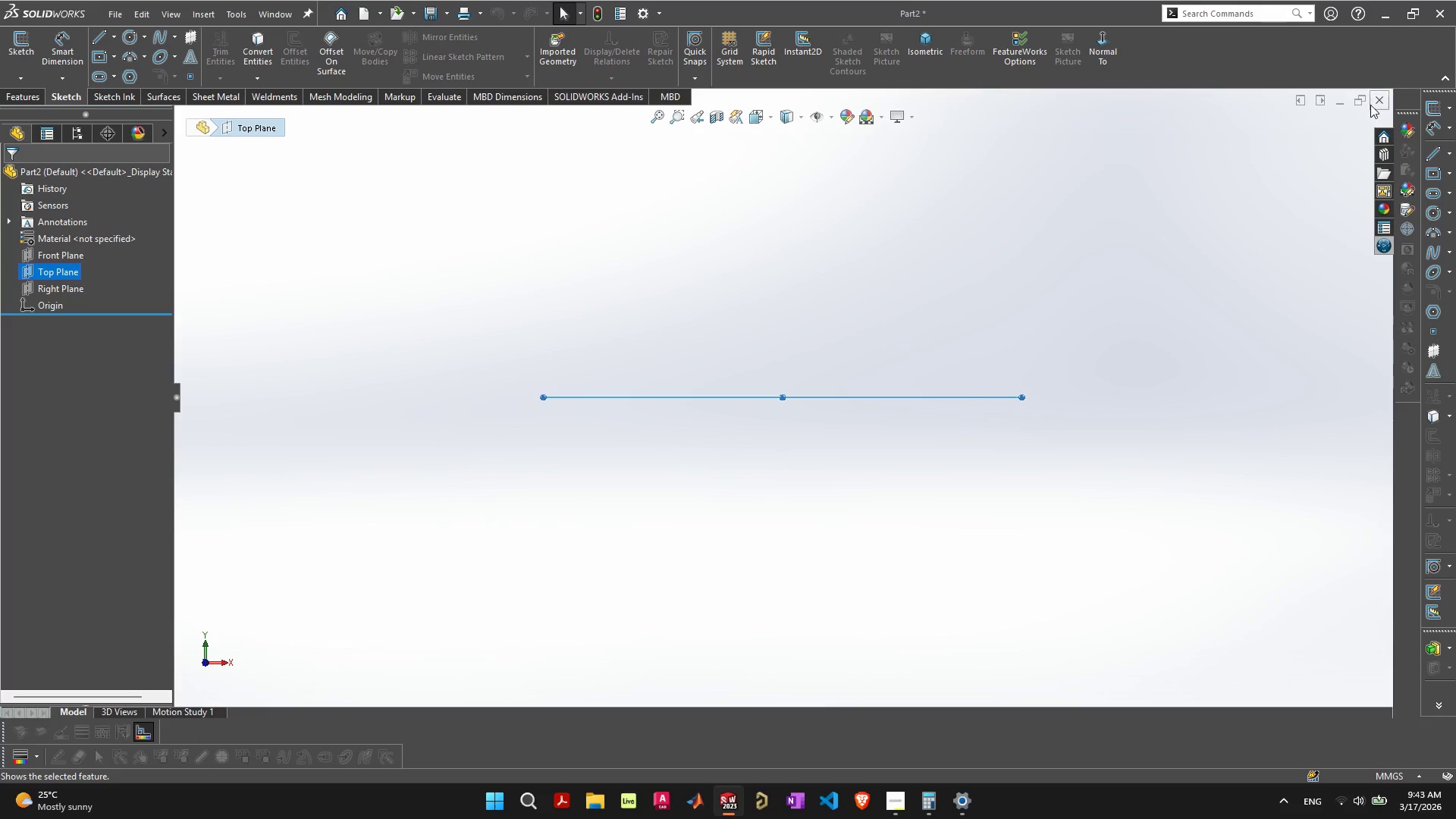 
left_click([1375, 102])
 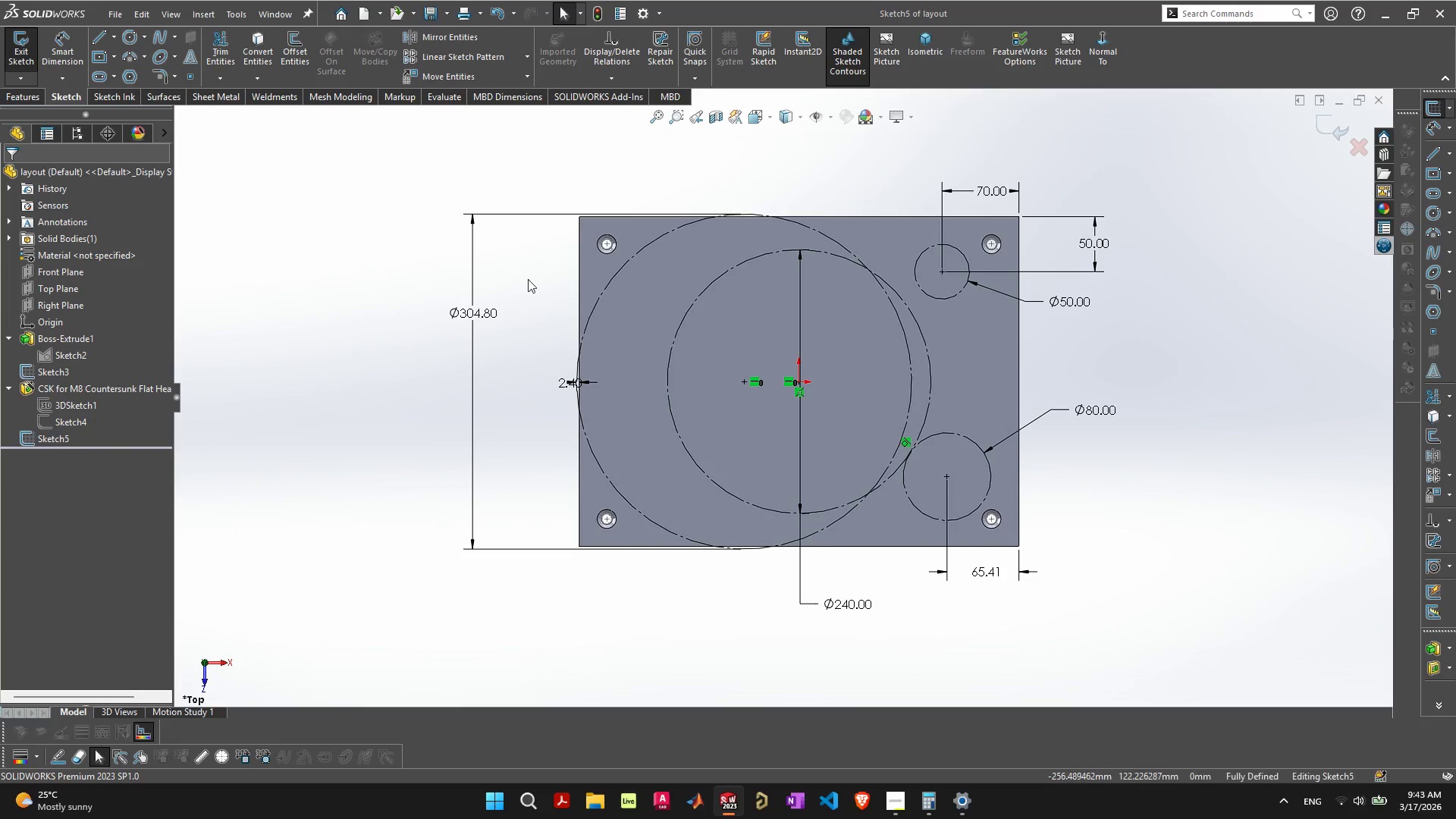 
left_click([116, 15])
 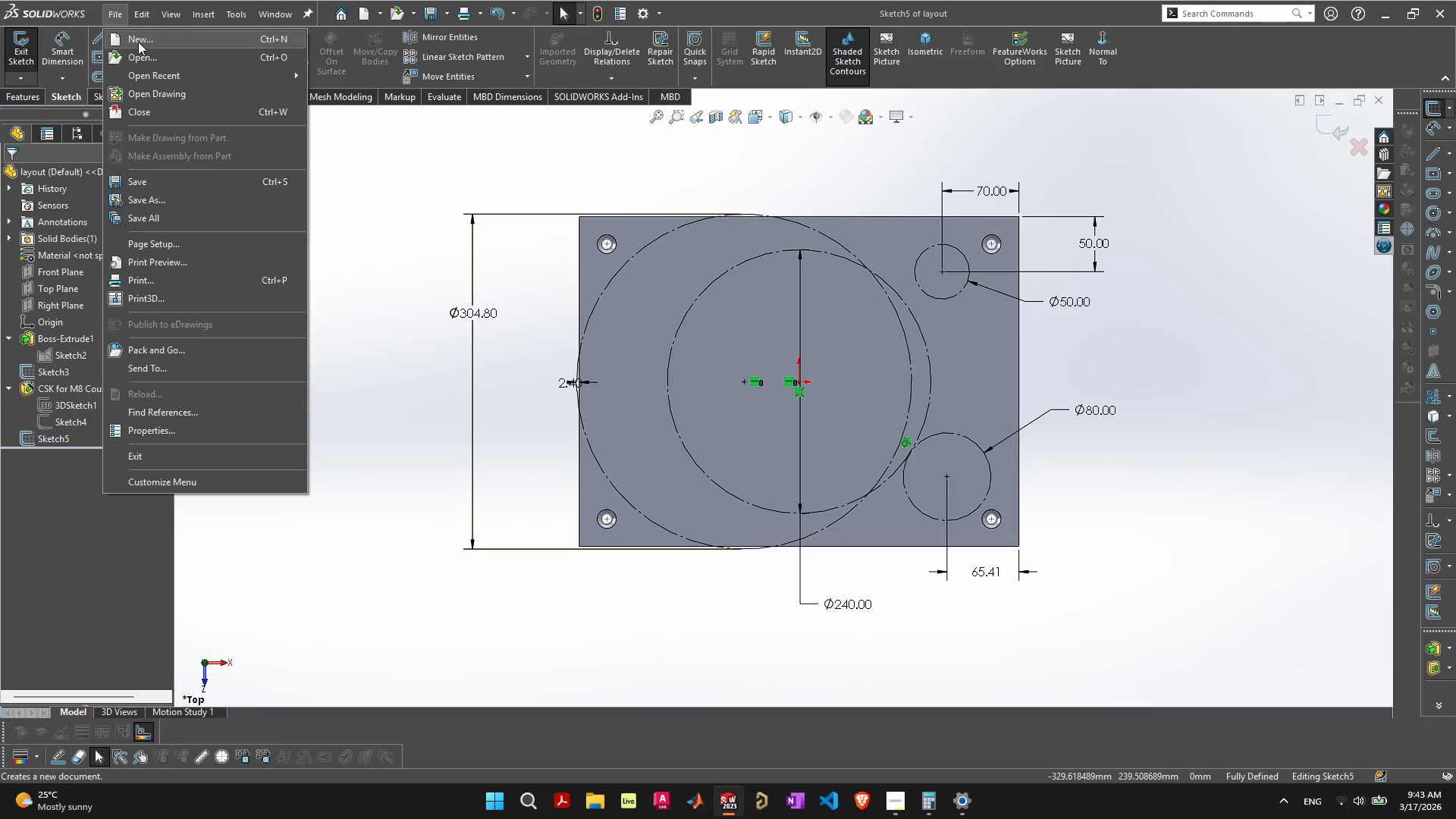 
left_click([138, 42])
 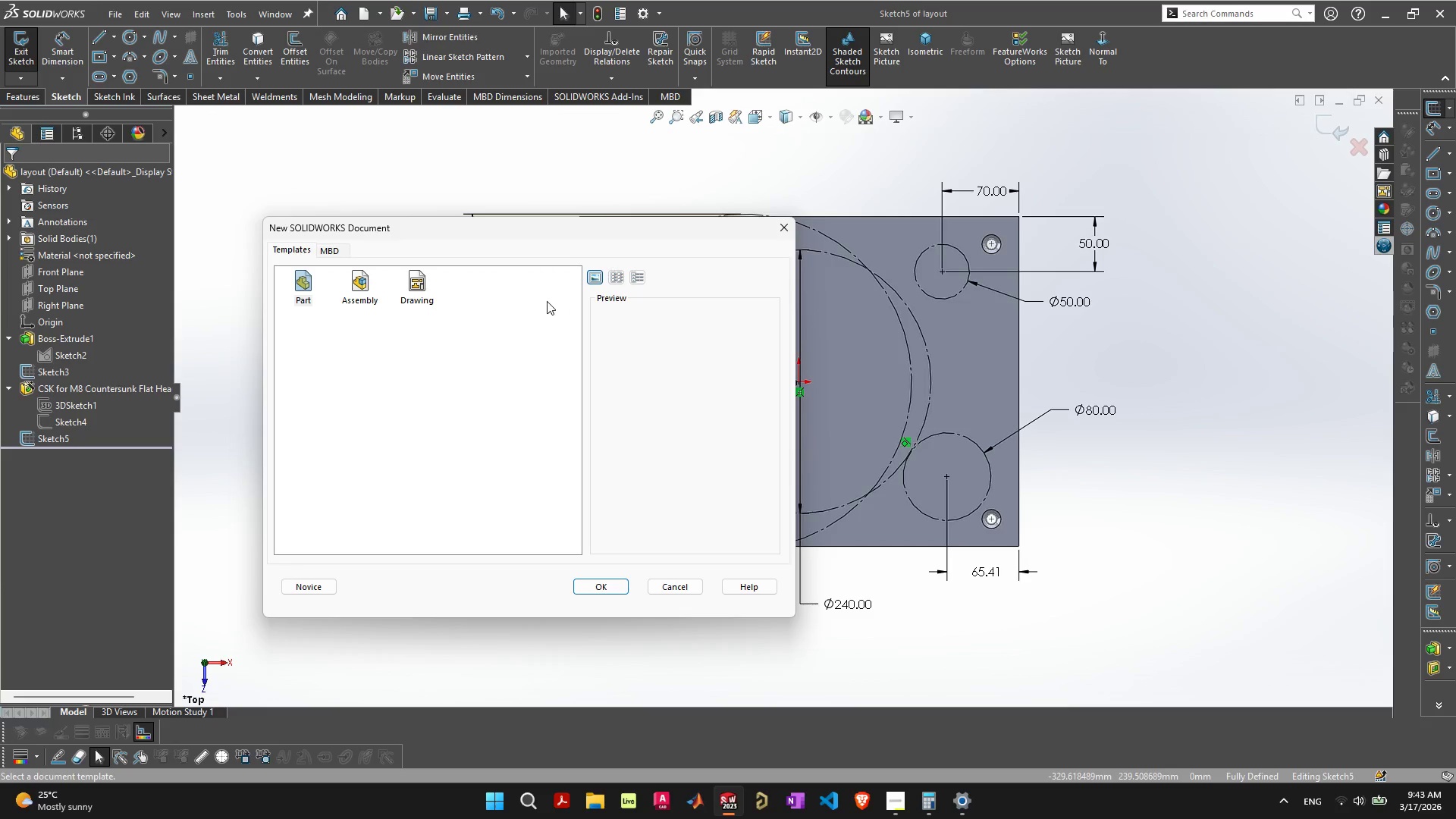 
key(Enter)
 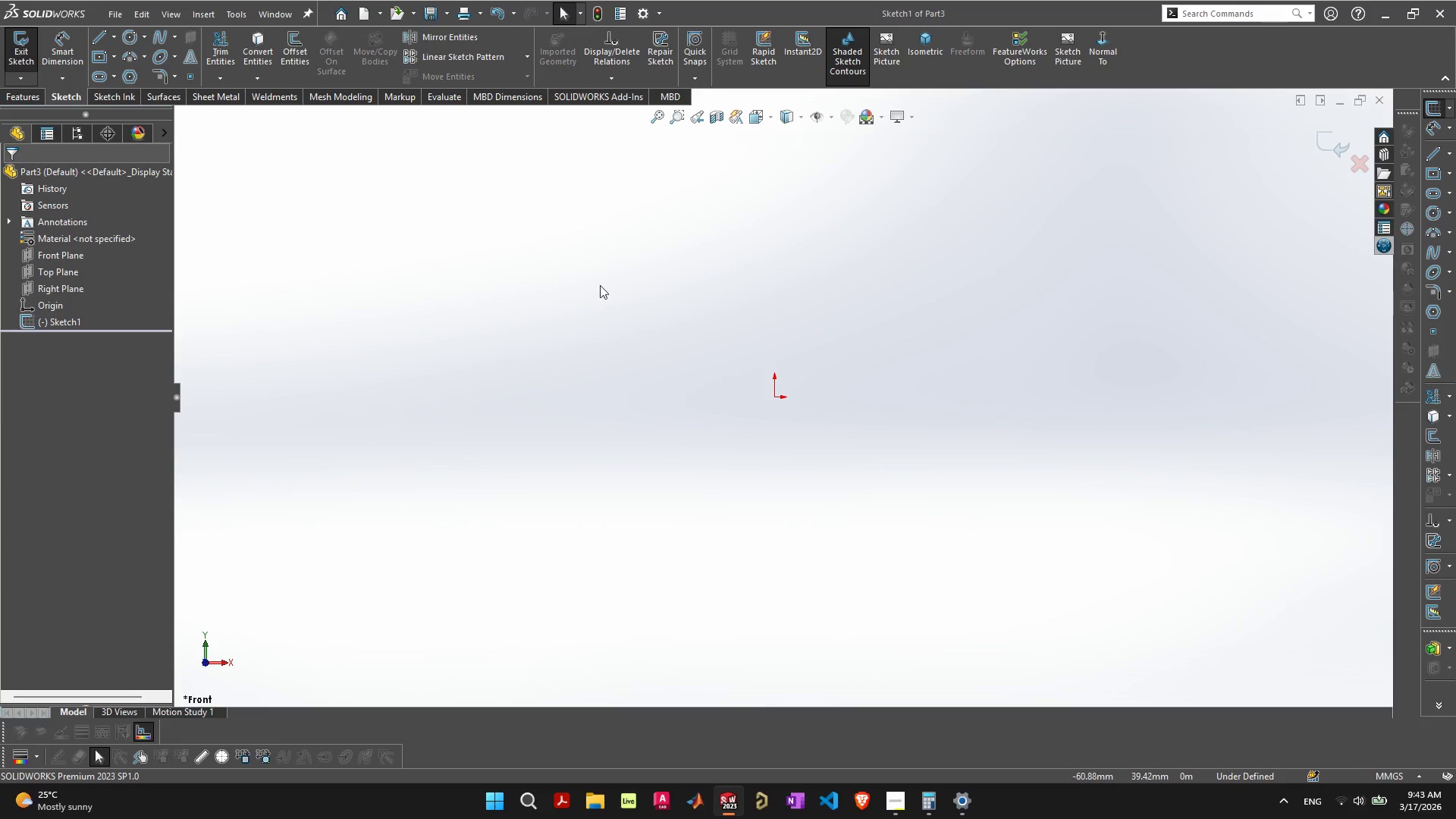 
wait(8.2)
 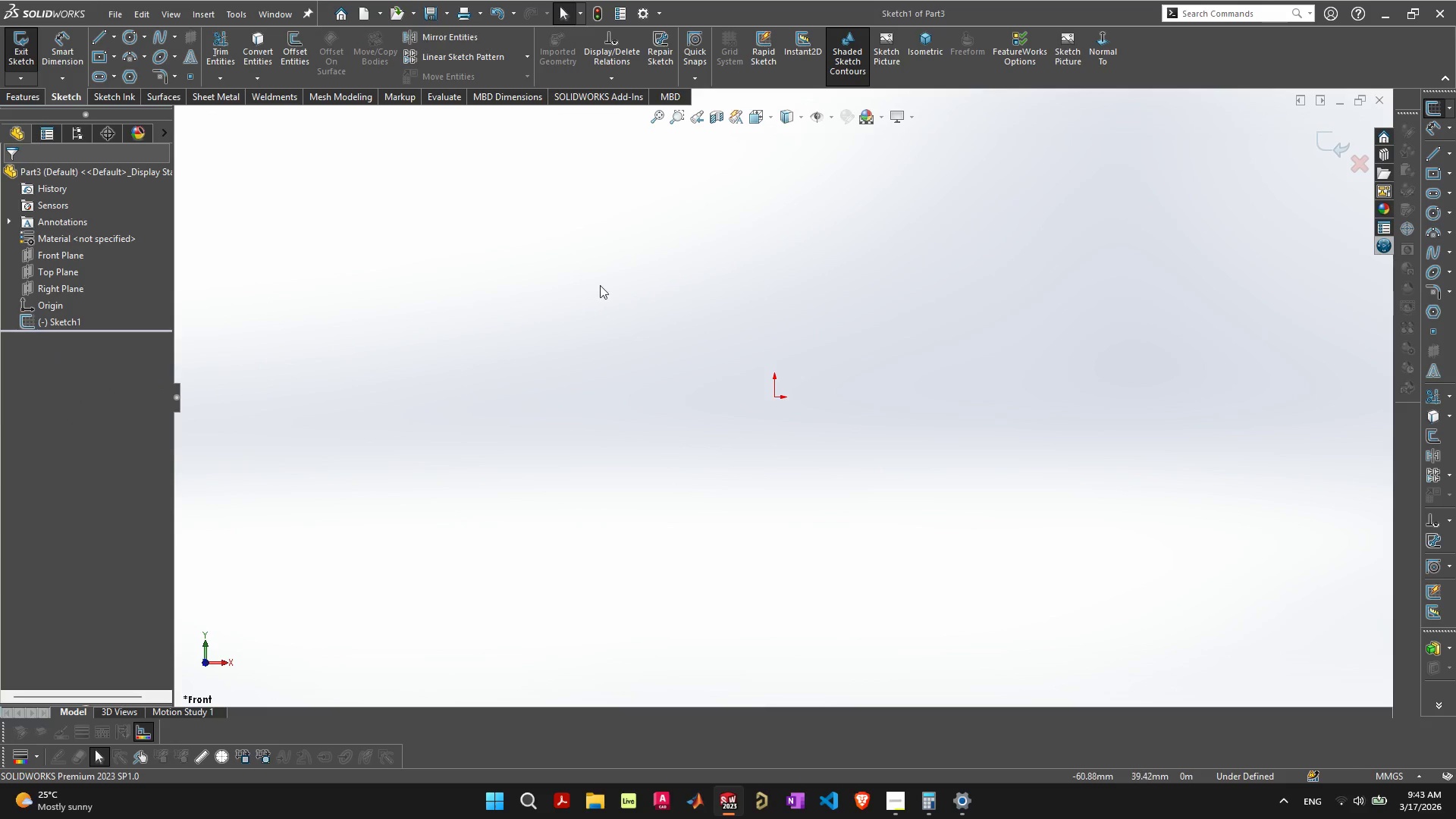 
left_click([64, 231])
 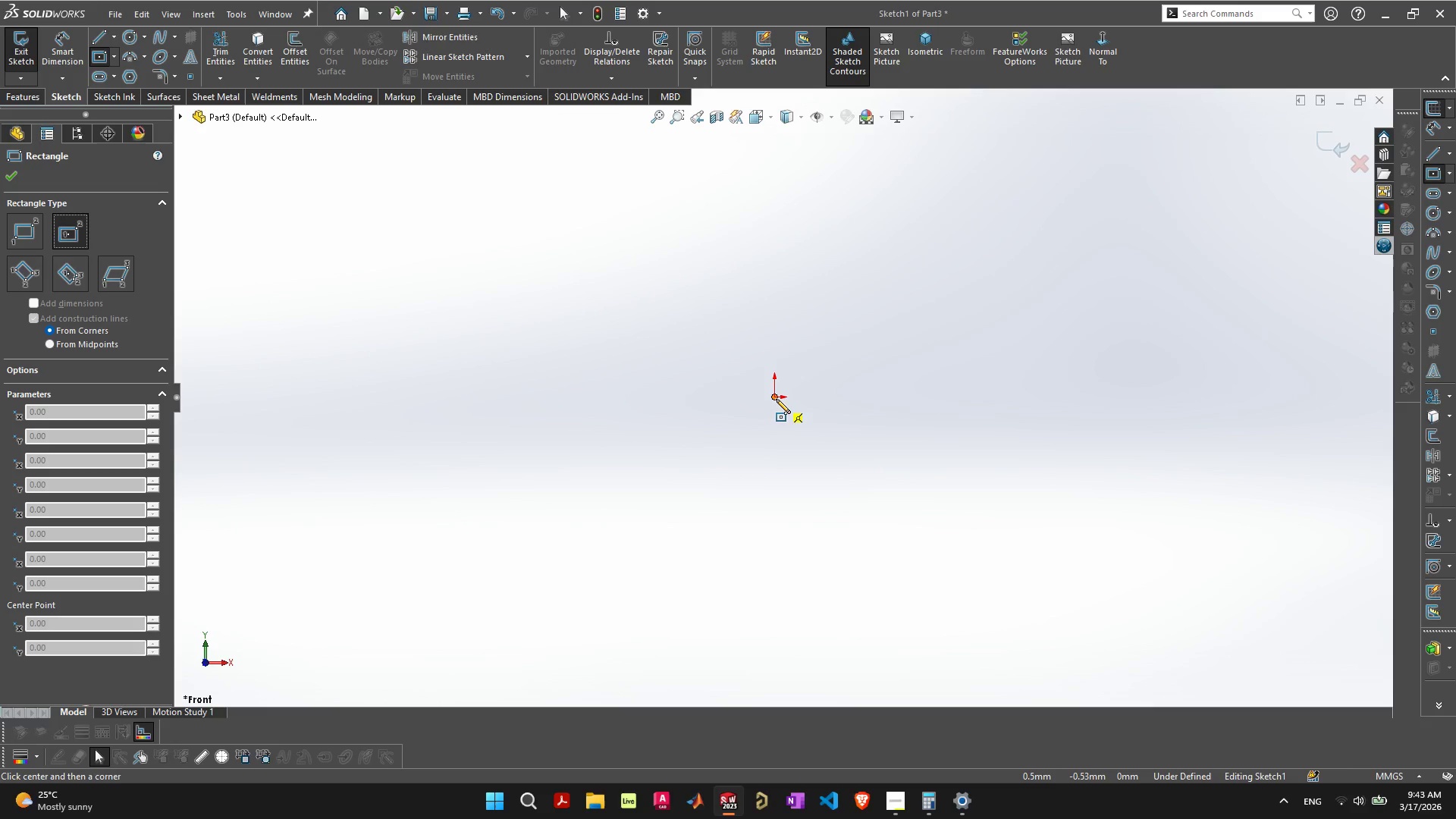 
left_click_drag(start_coordinate=[776, 399], to_coordinate=[557, 489])
 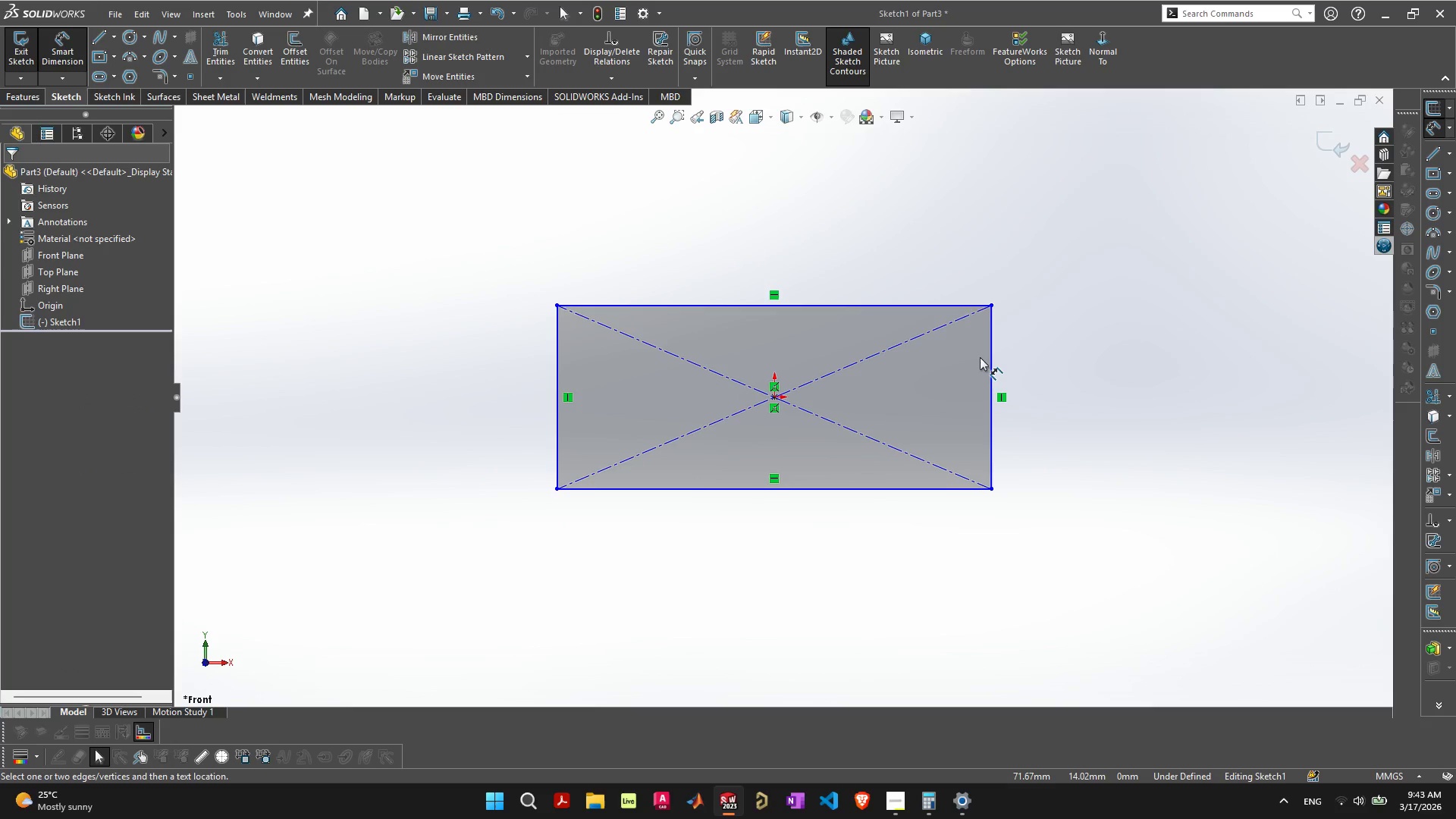 
left_click([990, 360])
 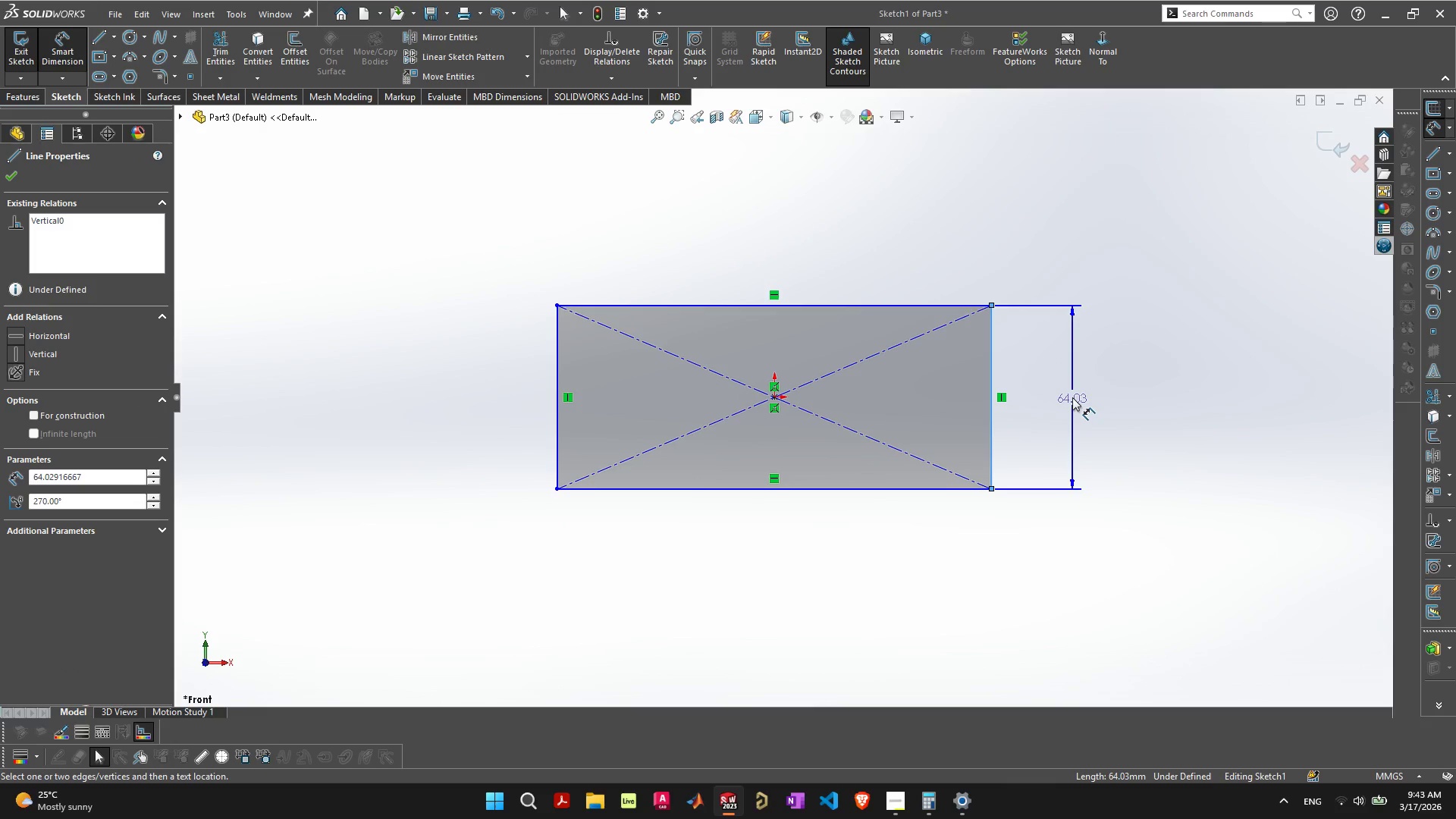 
left_click([1072, 397])
 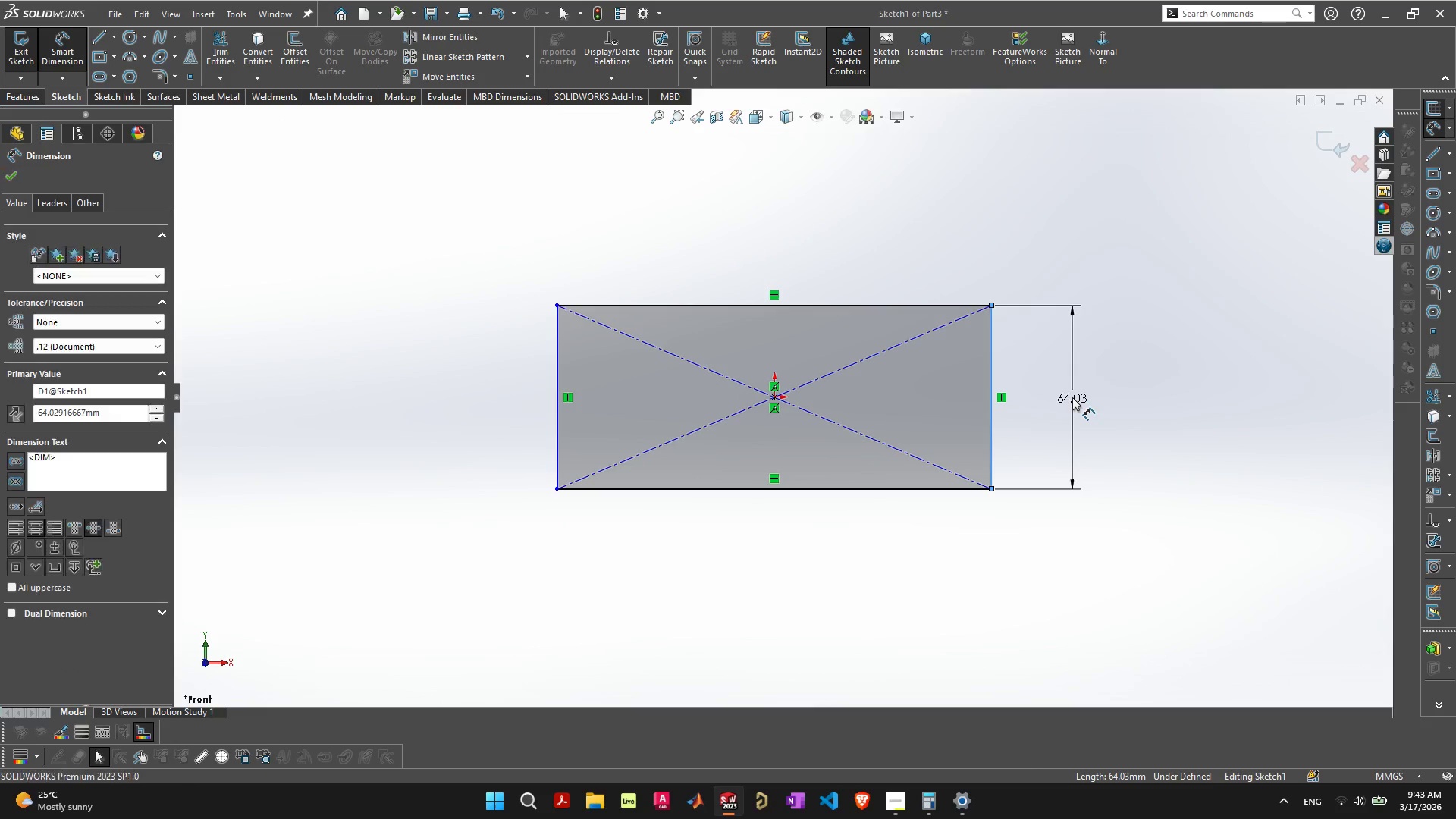 
type(300)
 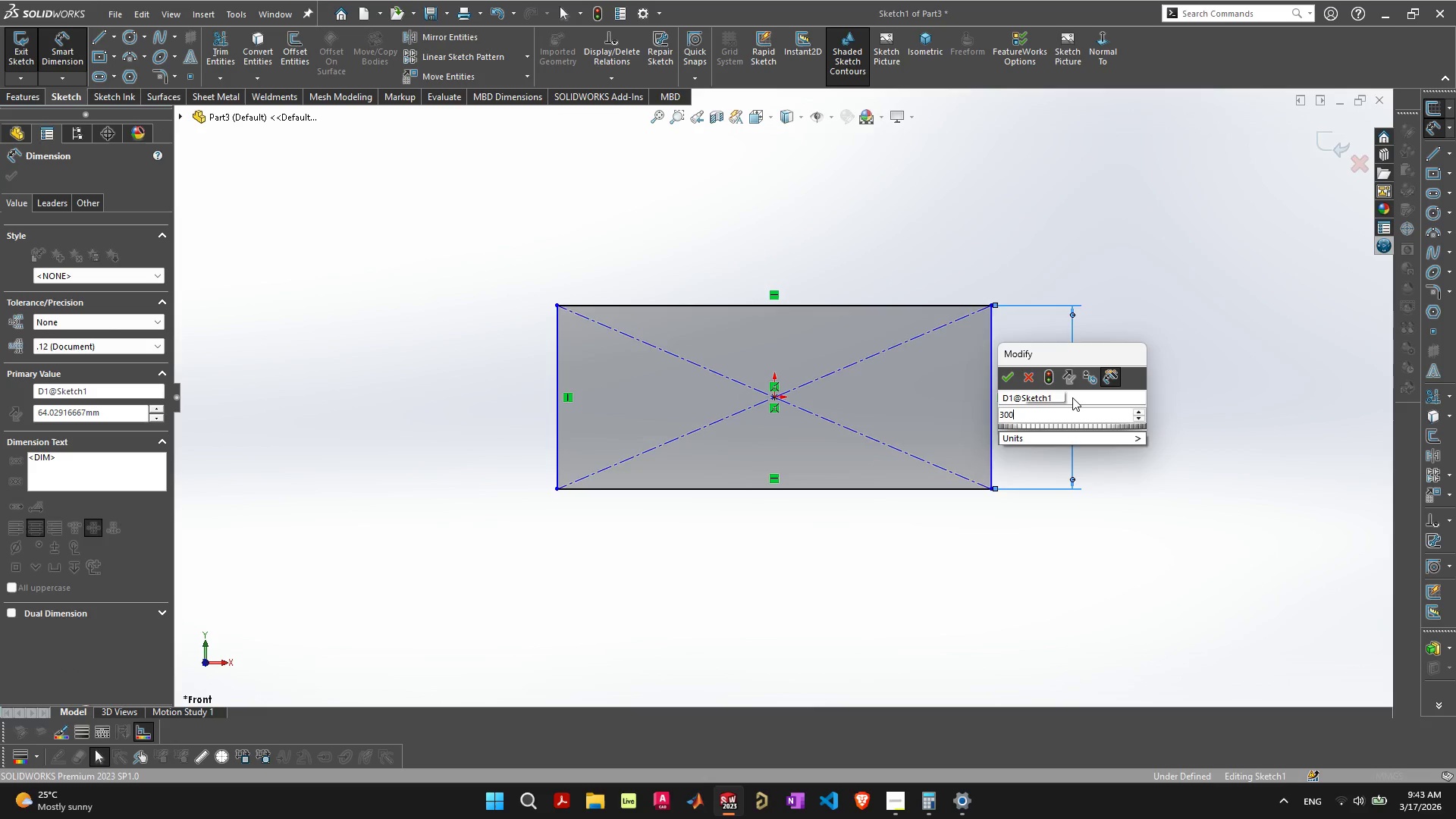 
key(Enter)
 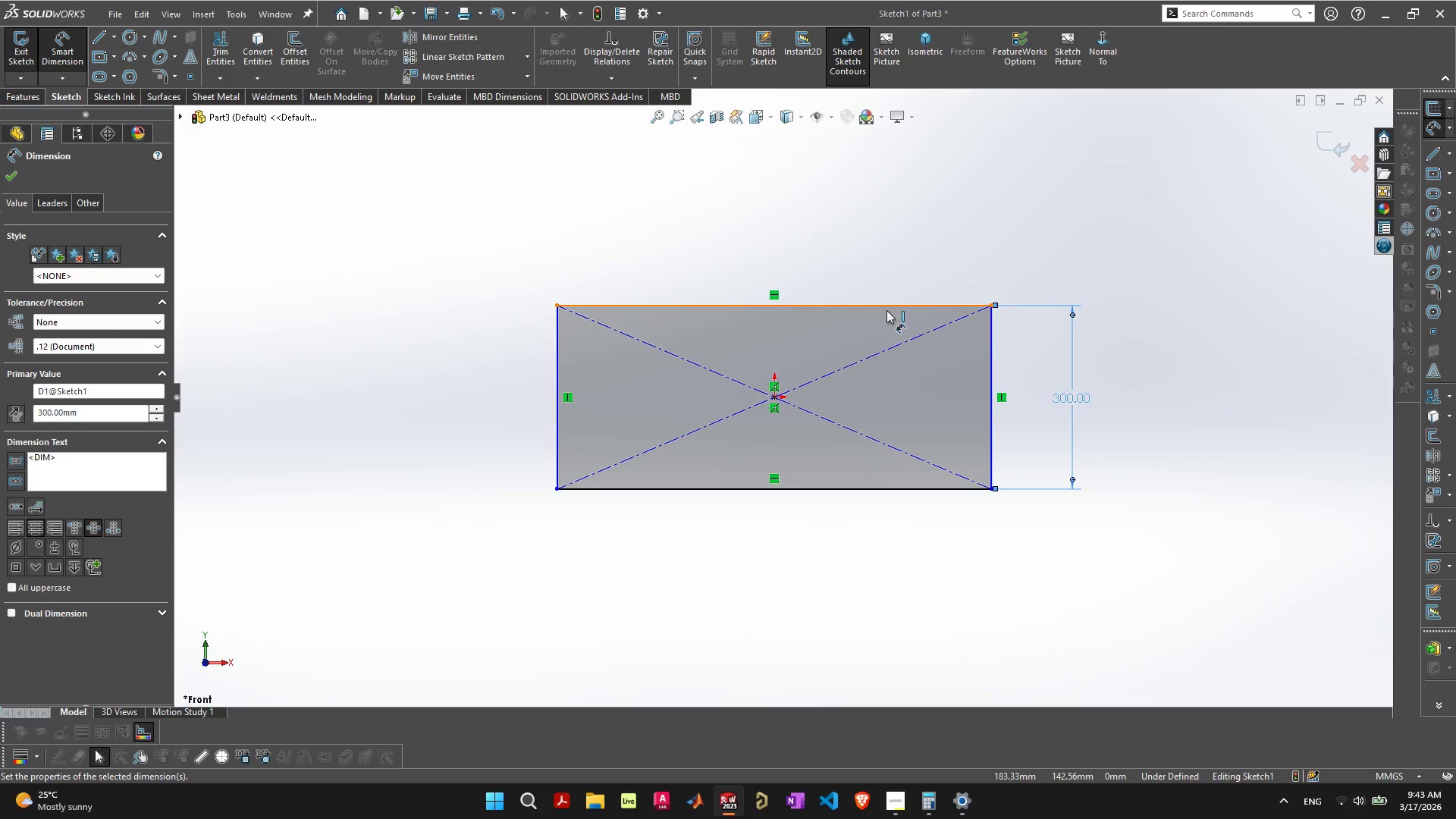 
left_click([889, 305])
 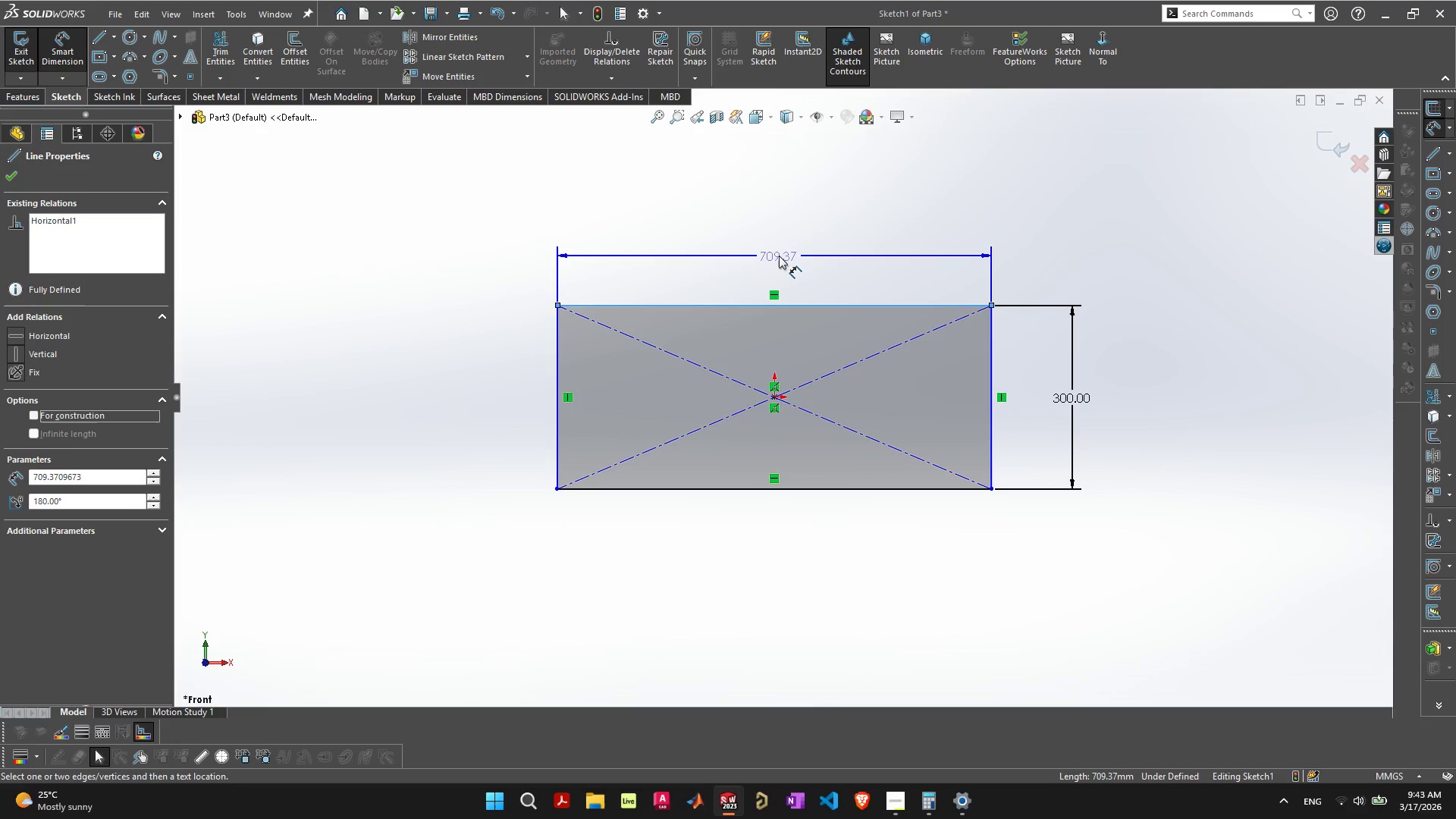 
left_click([779, 256])
 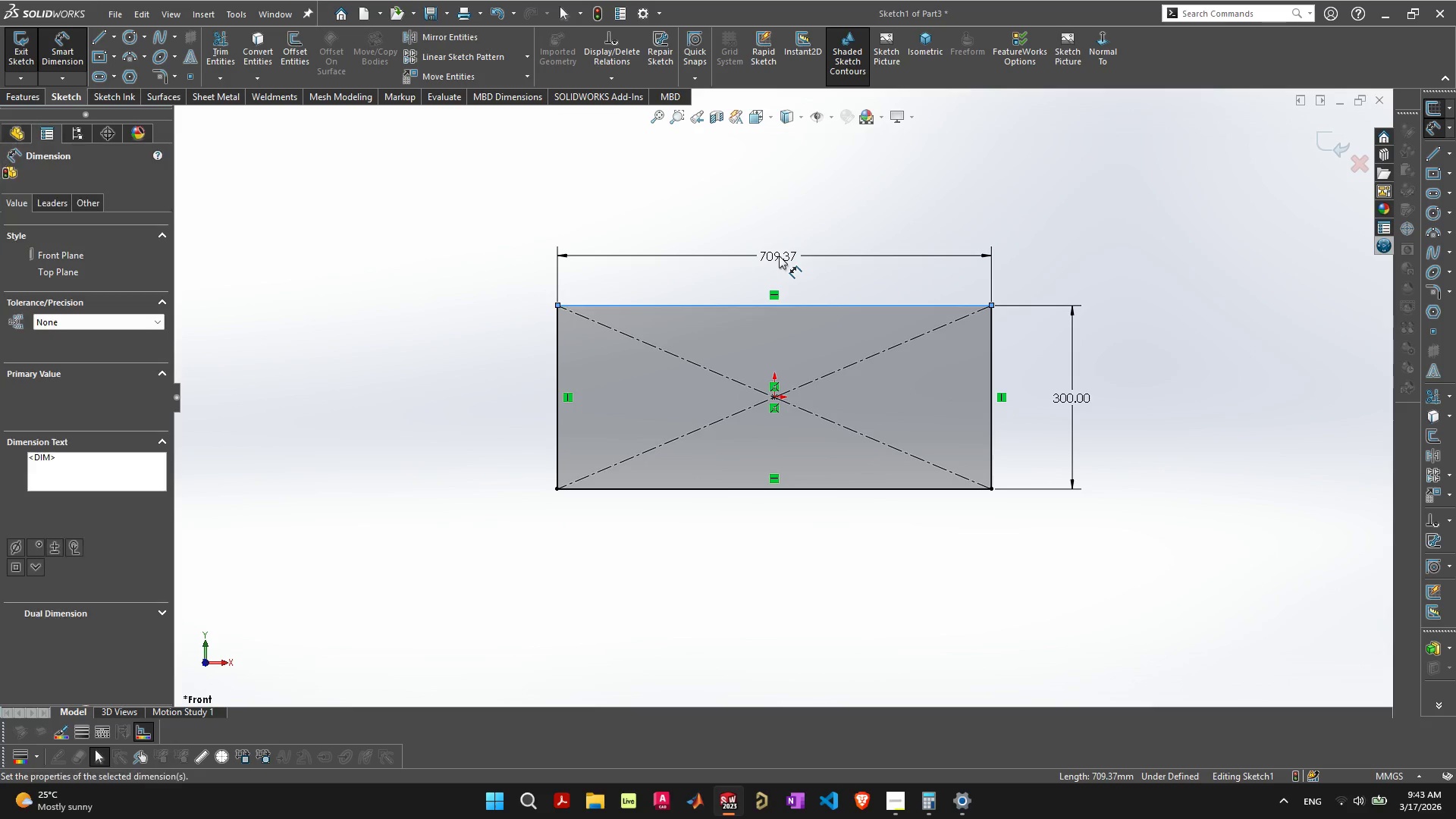 
type(400)
 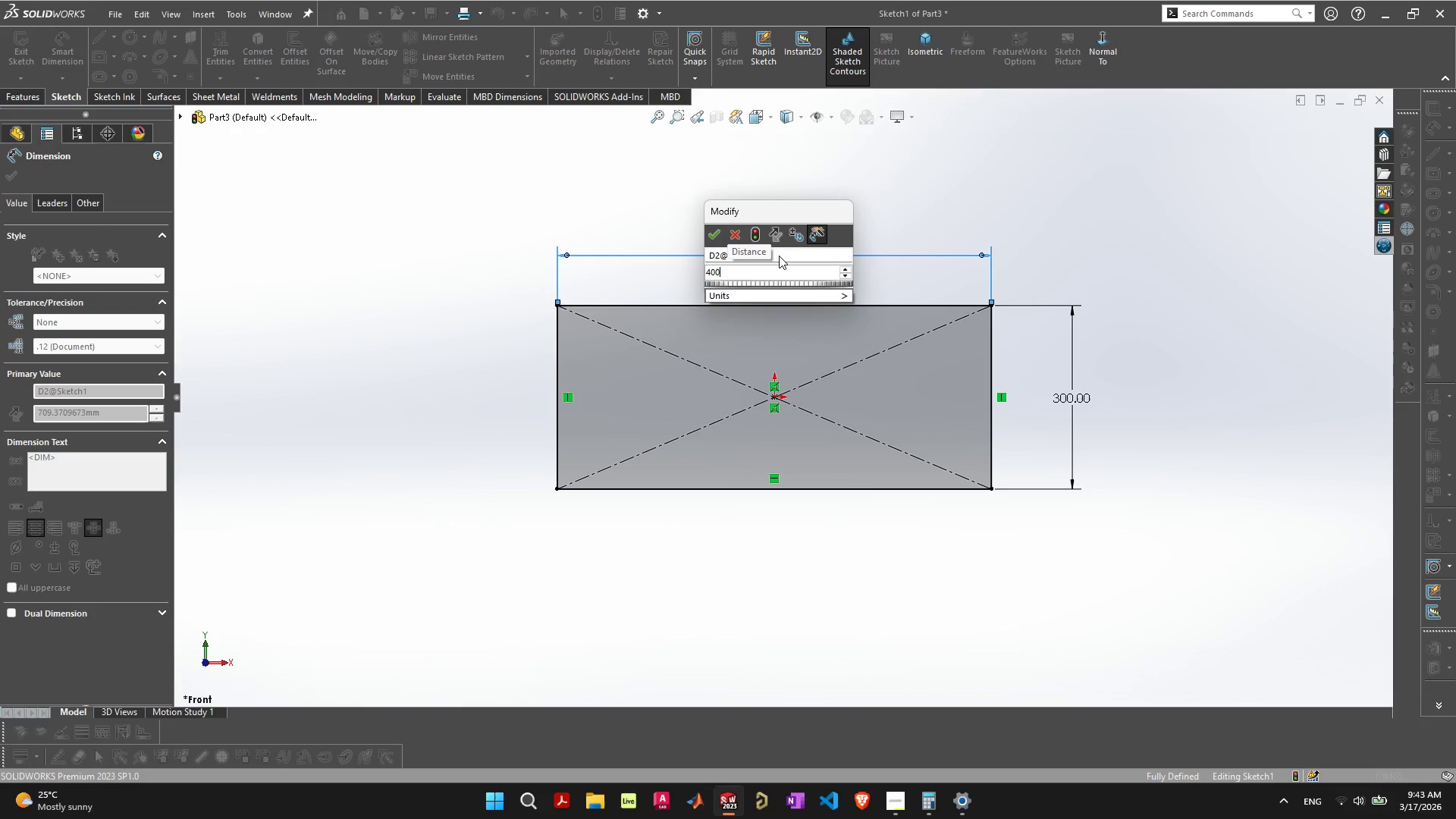 
key(Enter)
 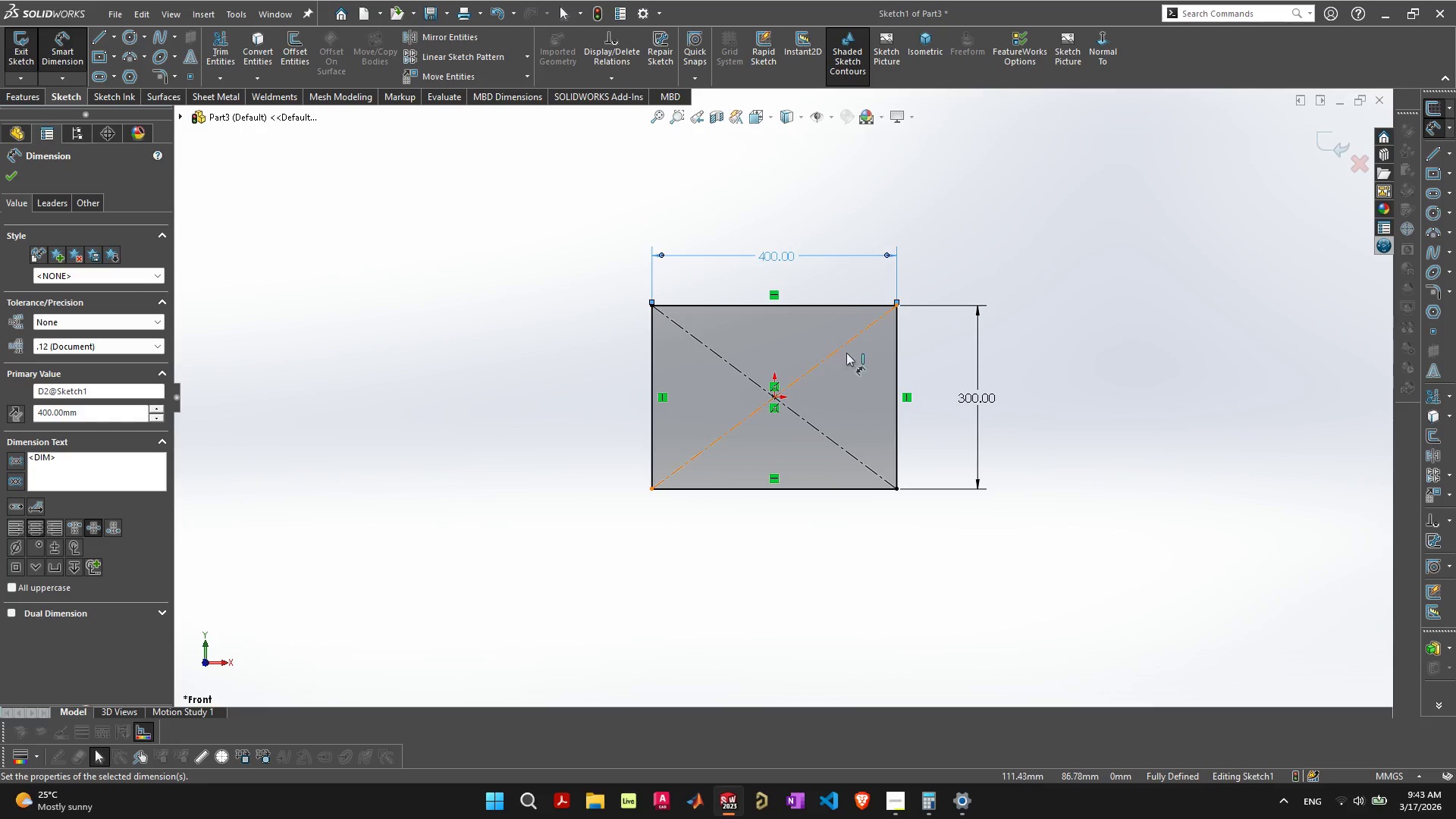 
scroll: coordinate [736, 382], scroll_direction: up, amount: 2.0
 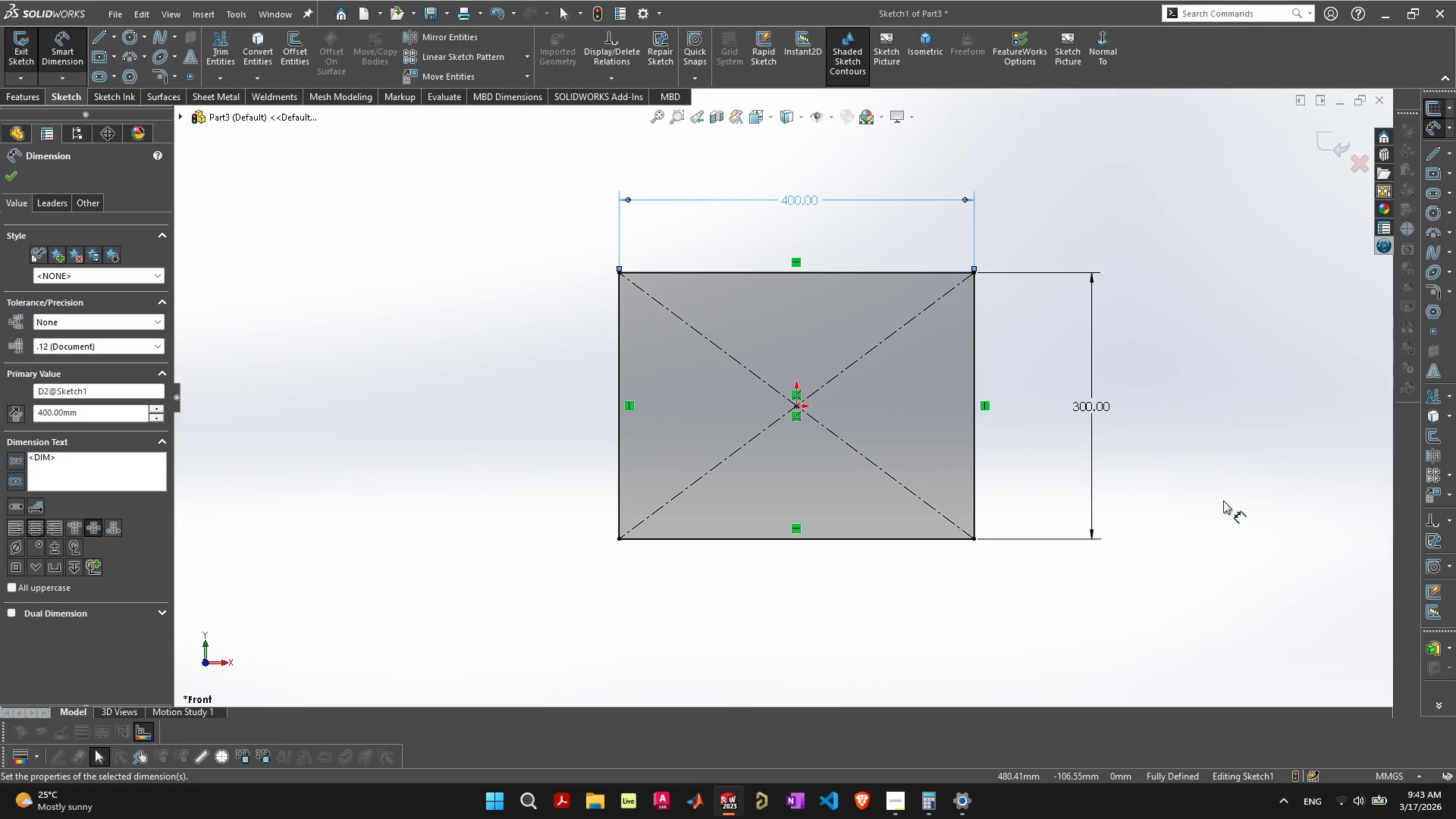 
left_click([1202, 500])
 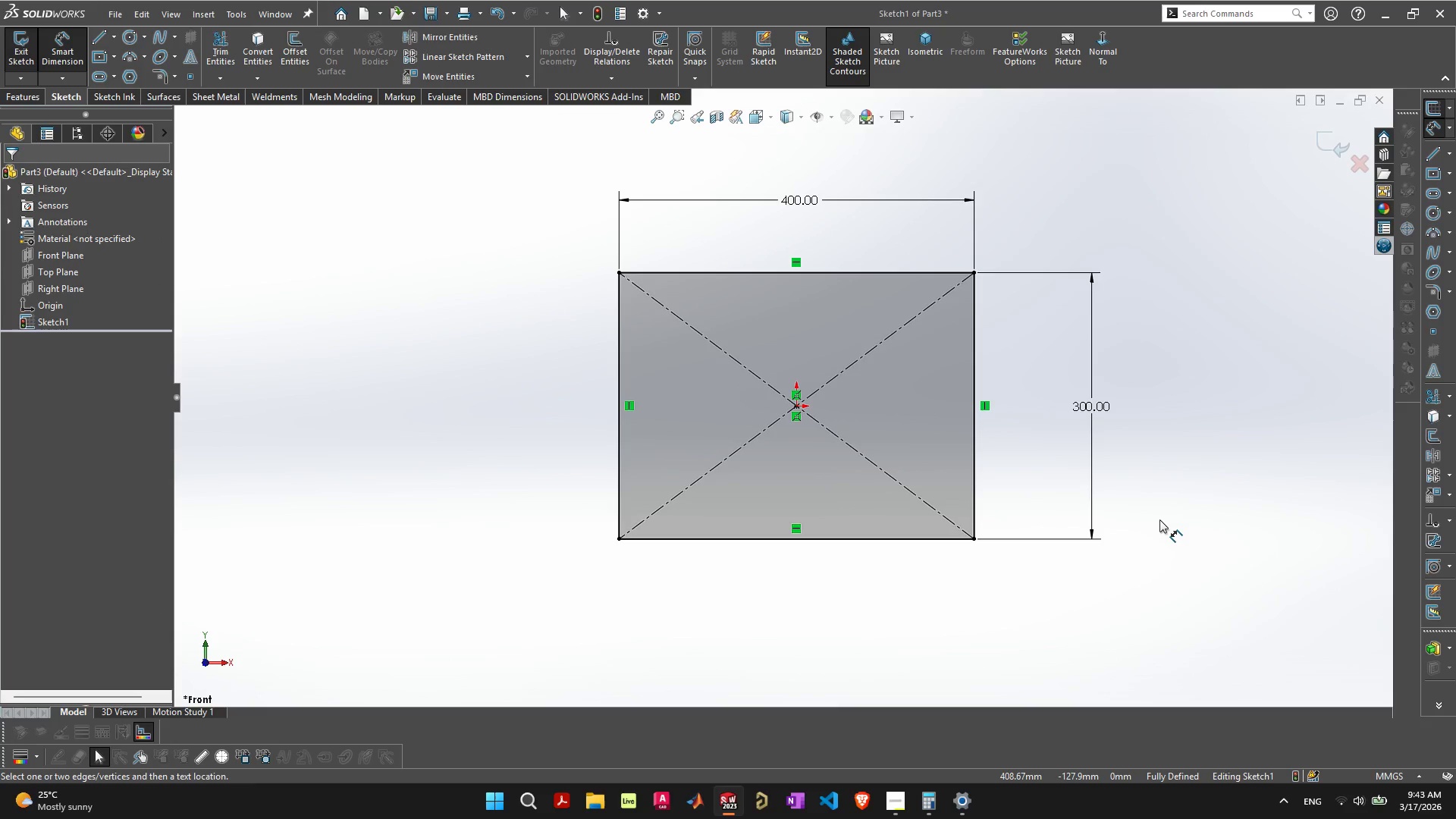 
right_click([1159, 519])
 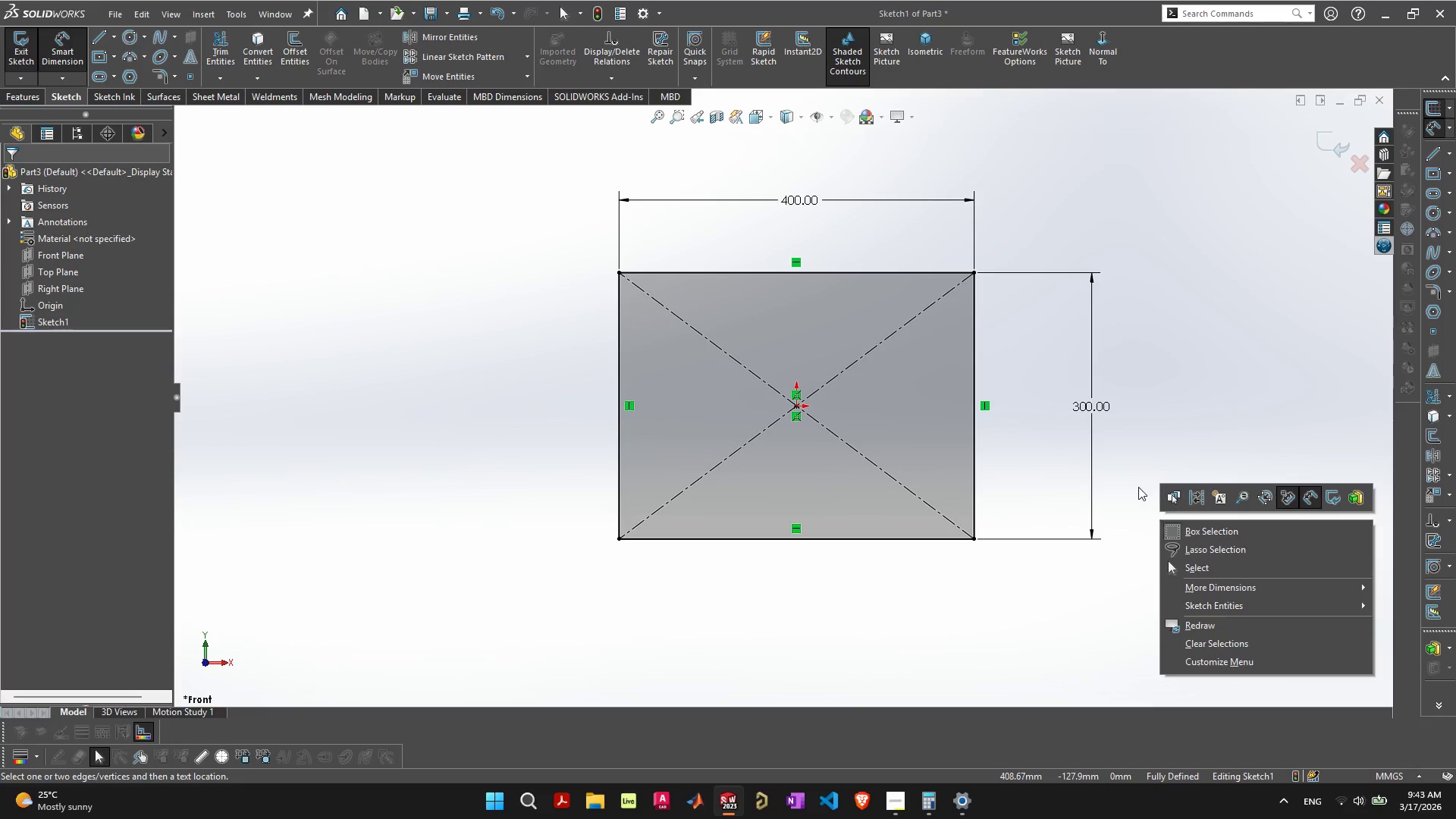 
left_click([1138, 480])
 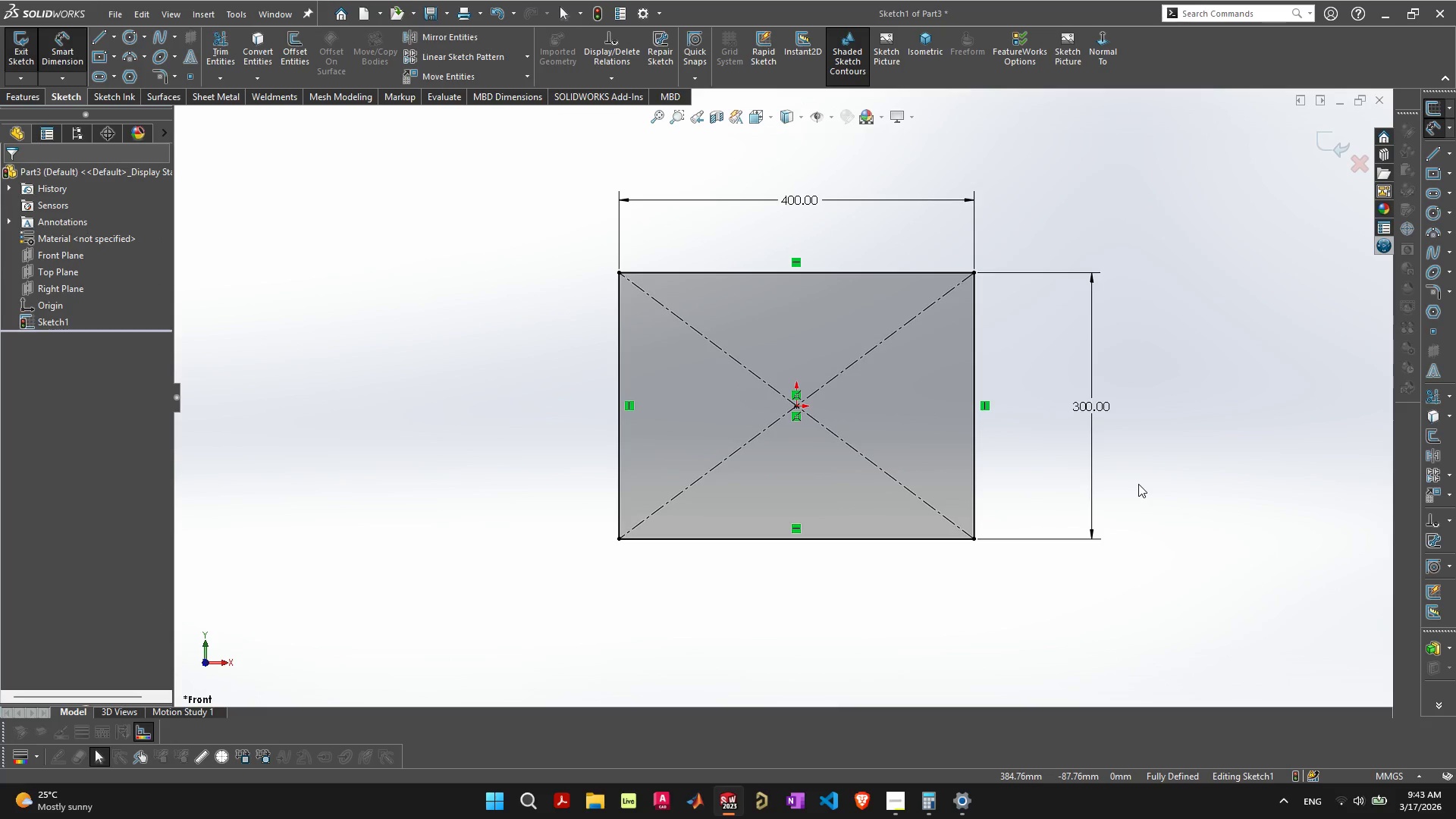 
key(Escape)
 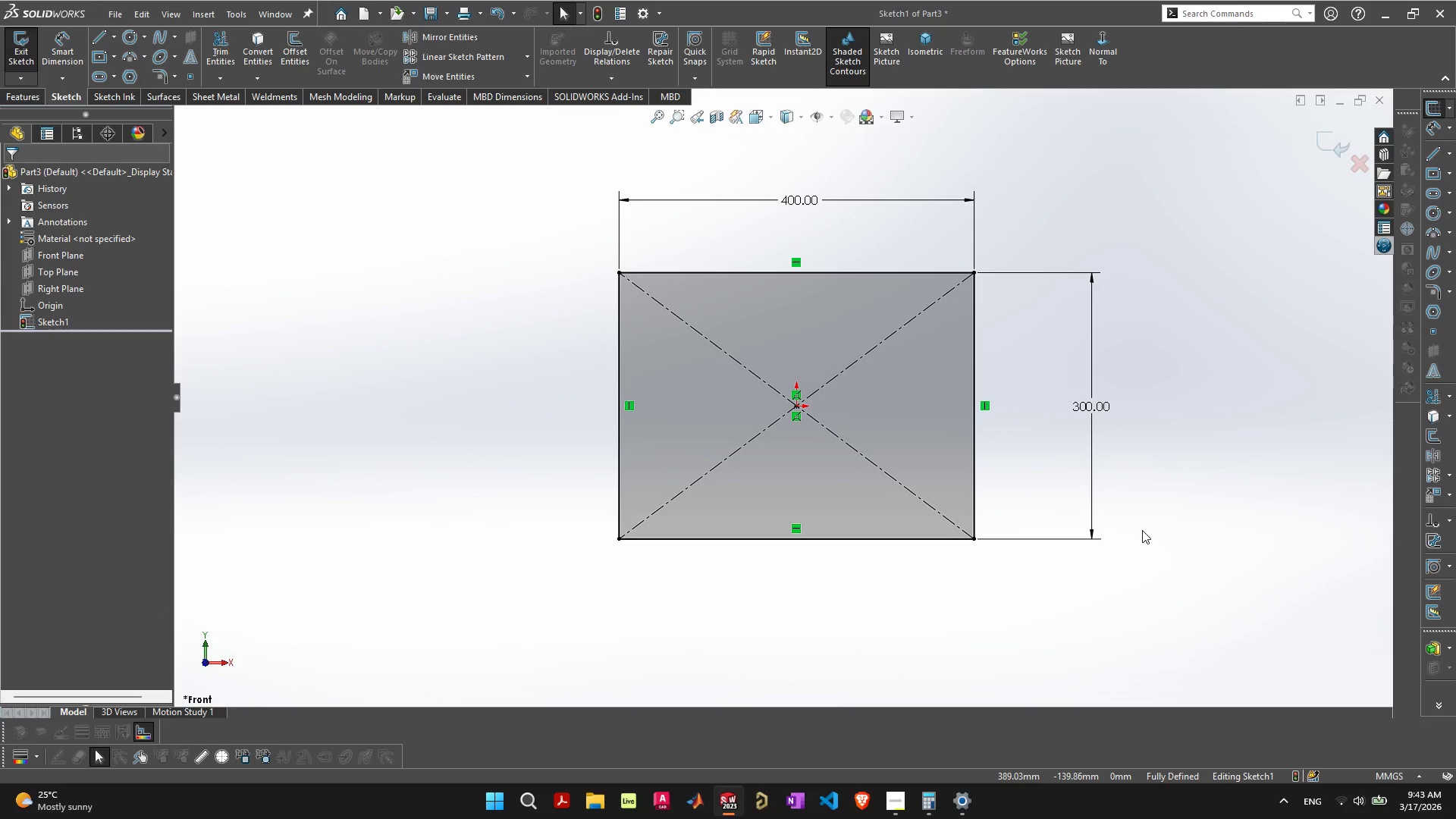 
key(F)
 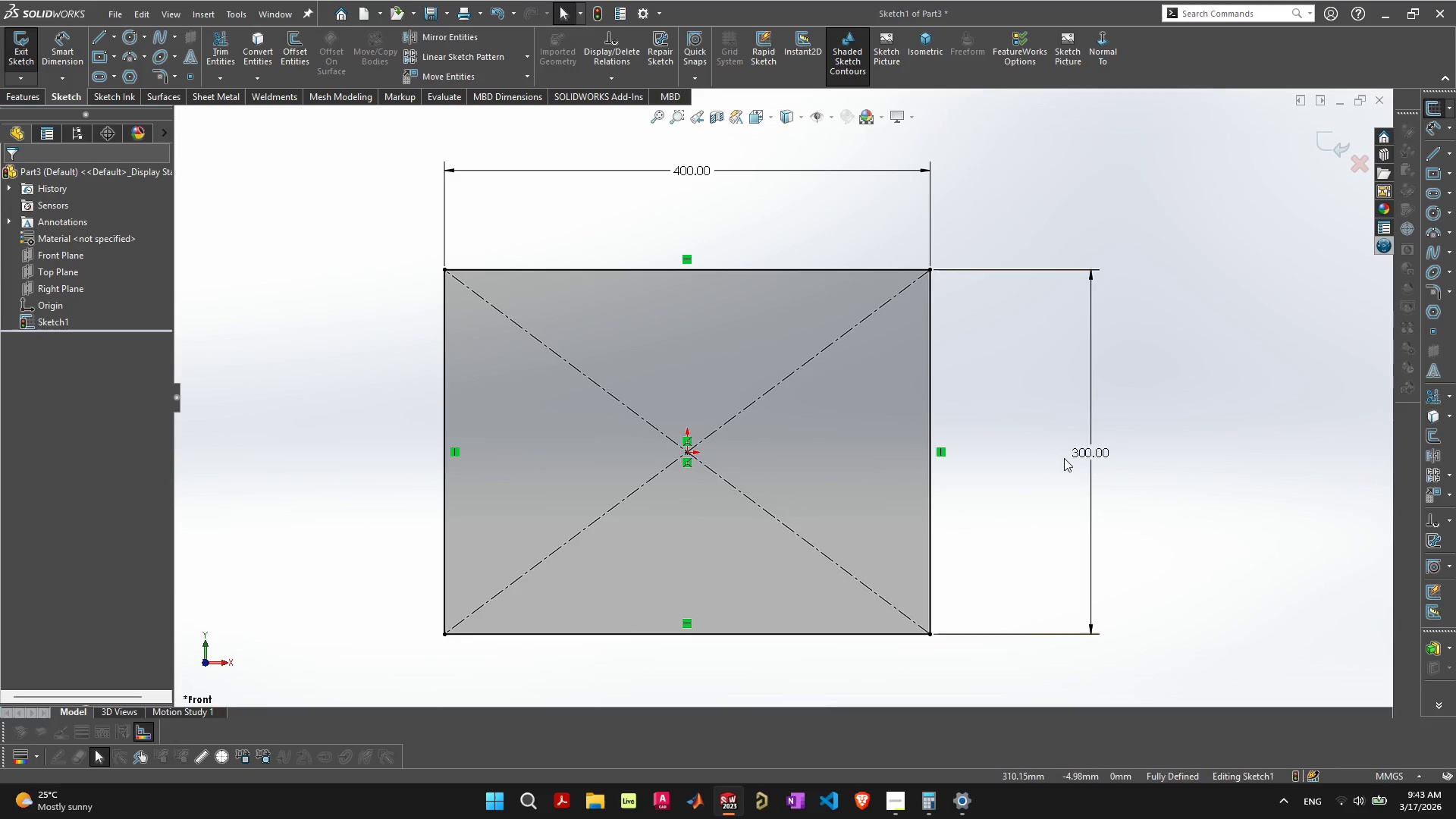 
left_click_drag(start_coordinate=[1086, 454], to_coordinate=[1027, 477])
 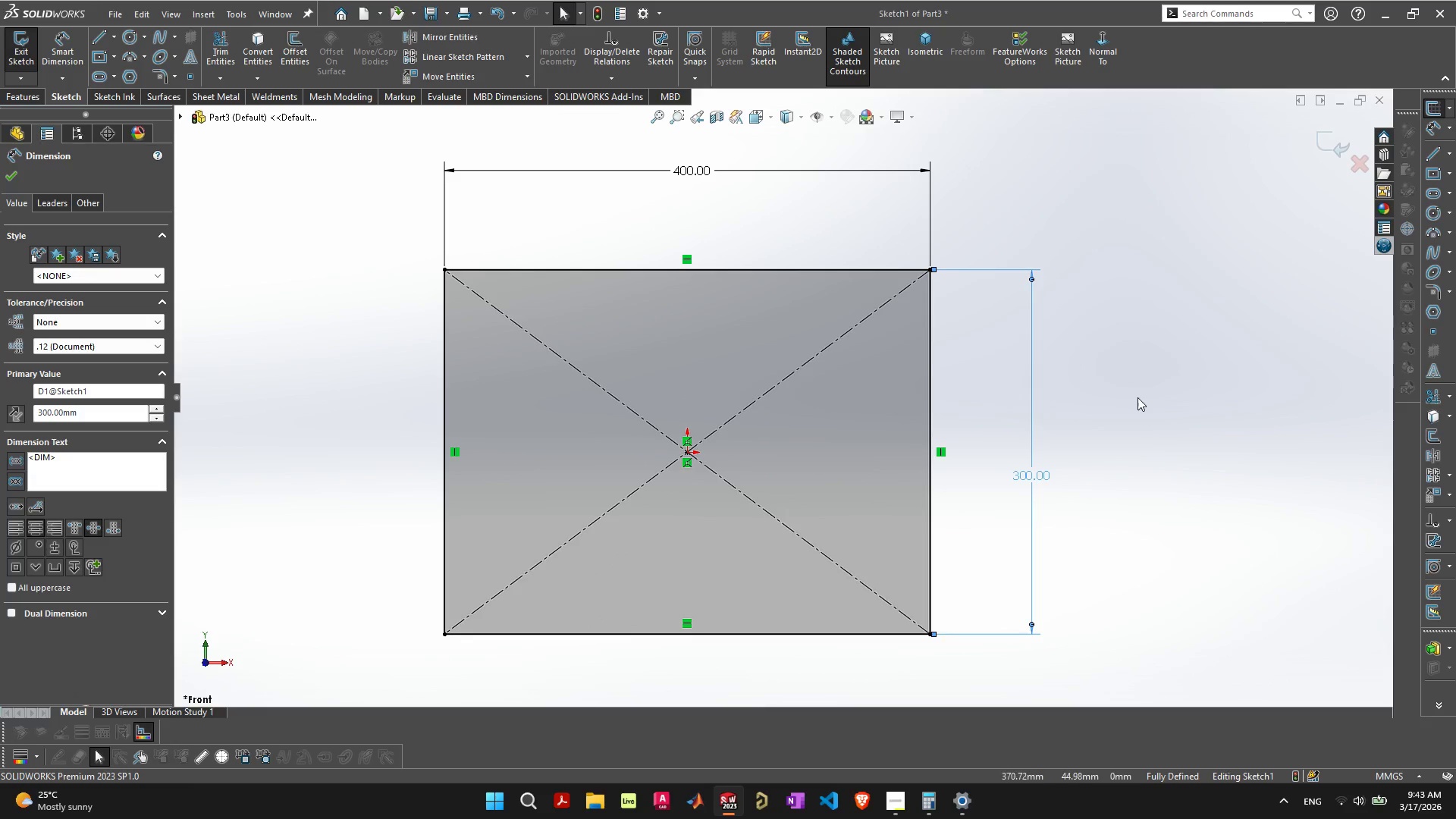 
left_click([1138, 396])
 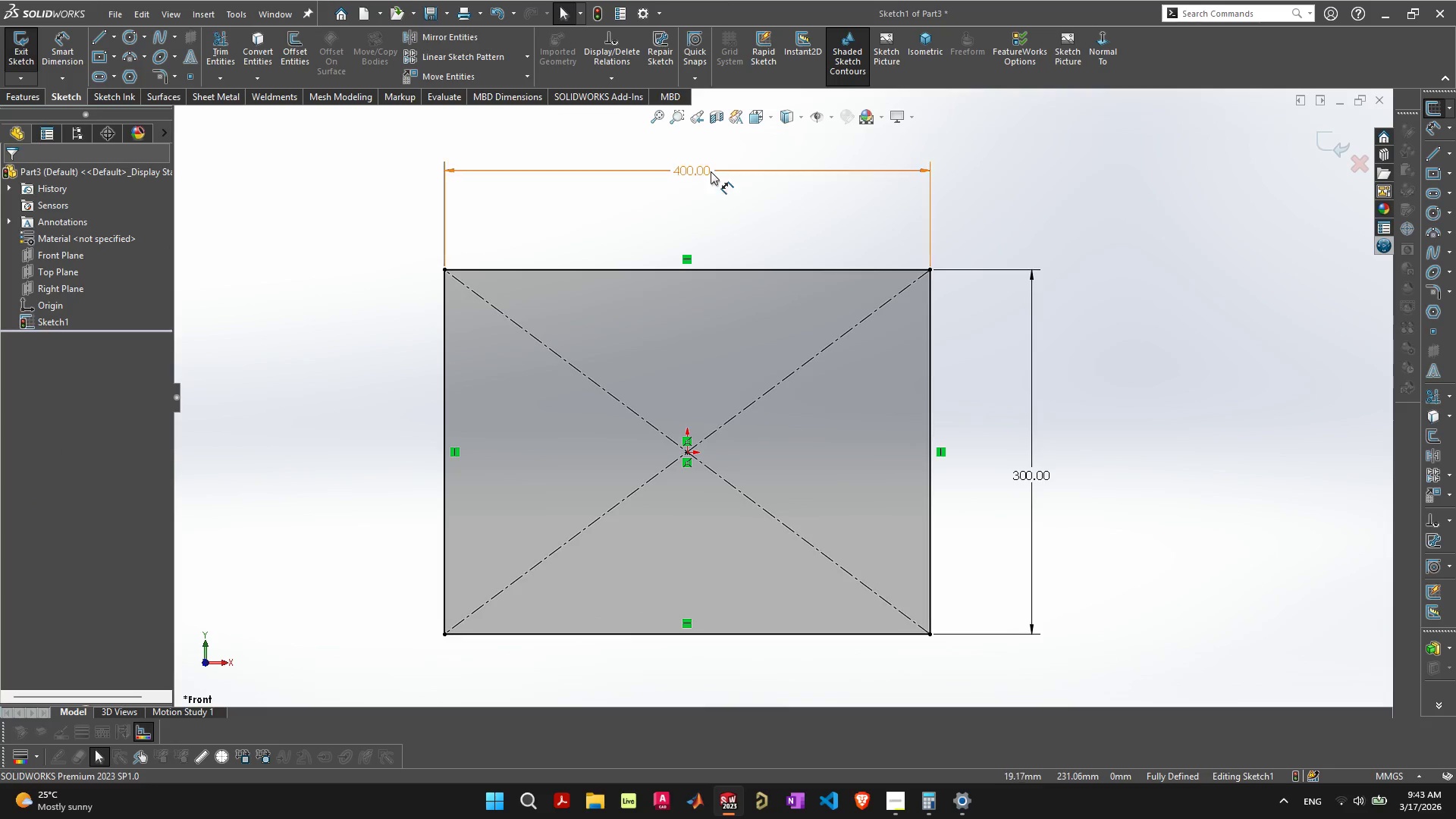 
left_click_drag(start_coordinate=[710, 171], to_coordinate=[681, 228])
 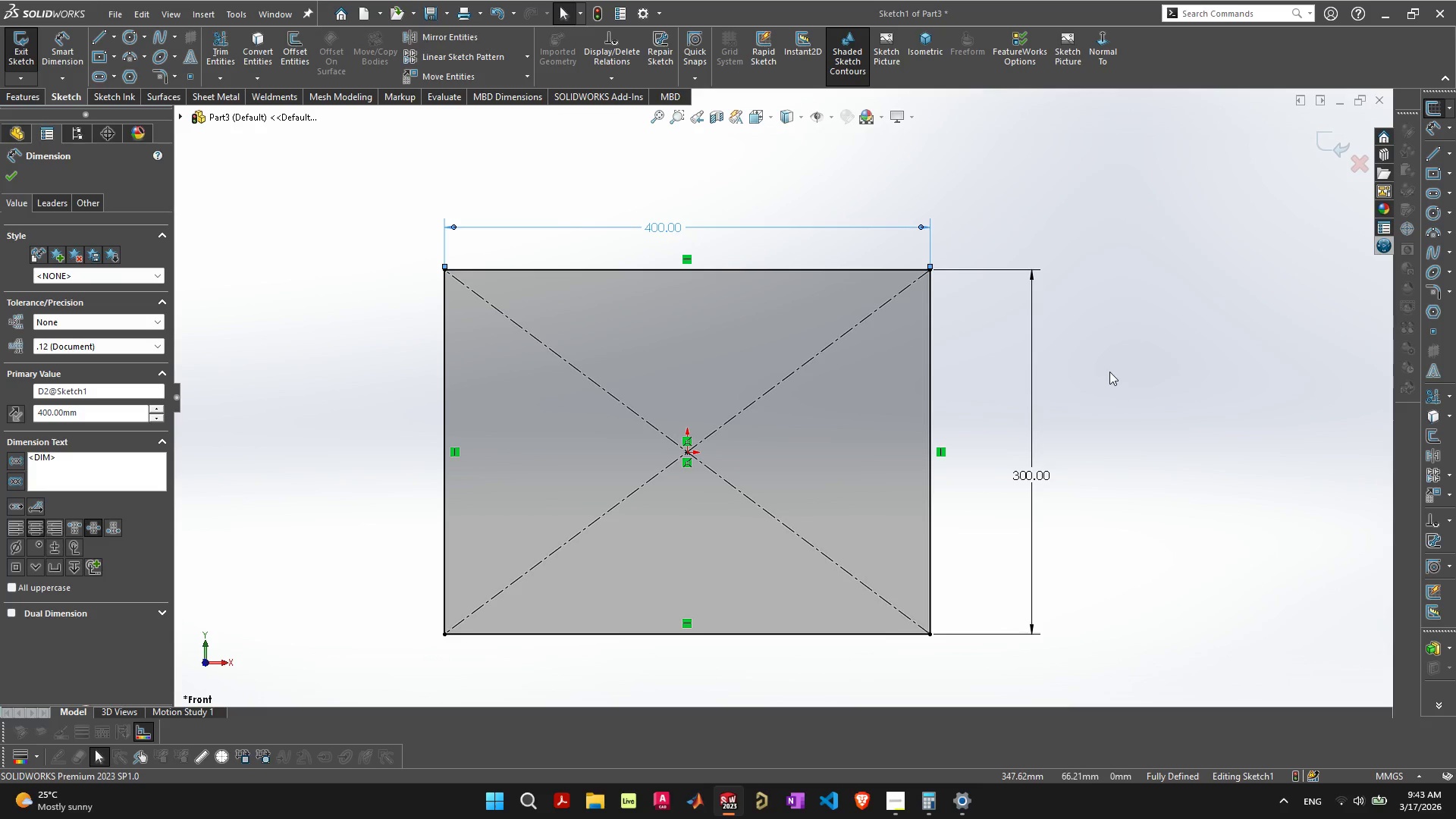 
double_click([1109, 372])
 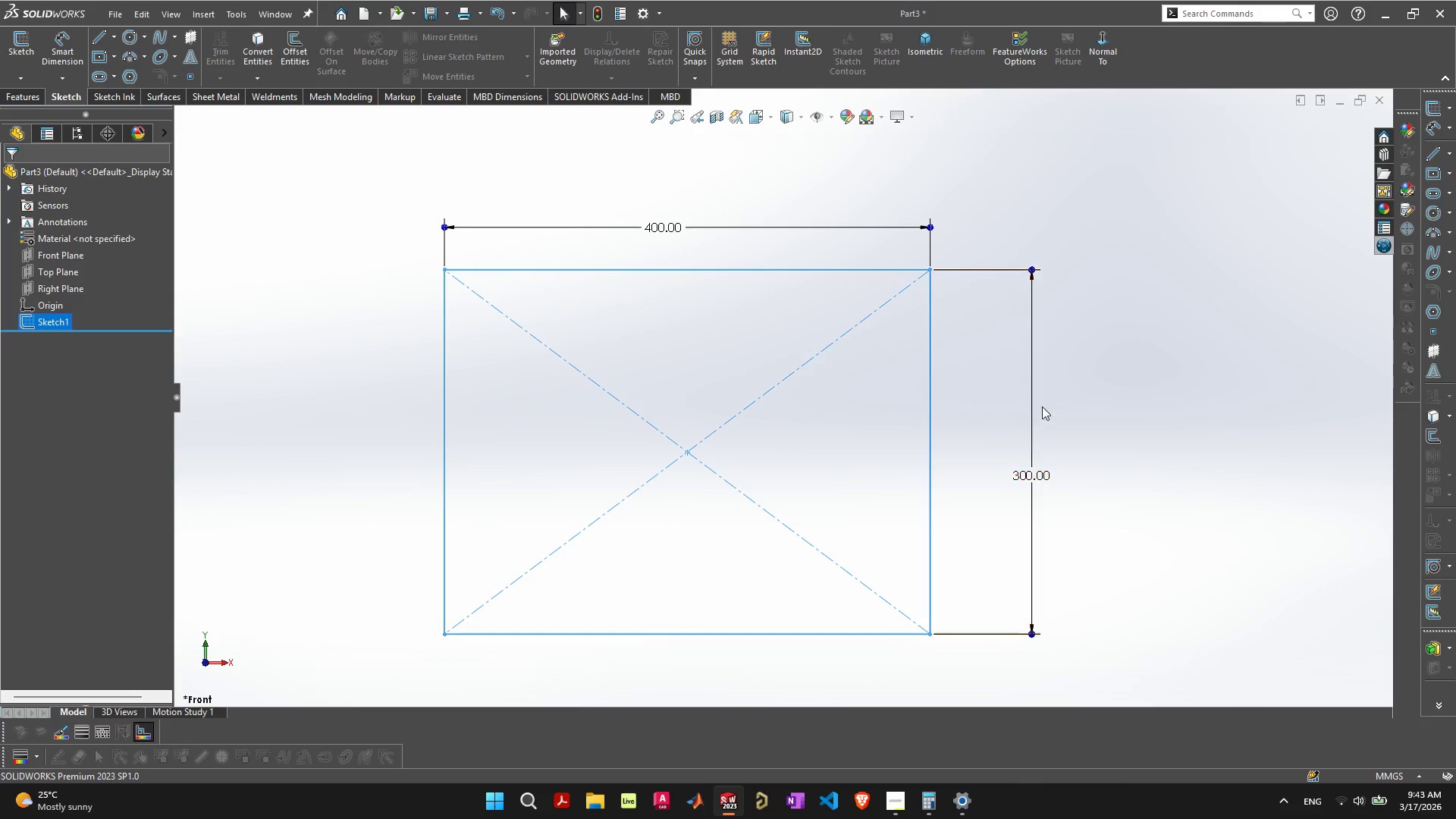 
left_click([1163, 499])
 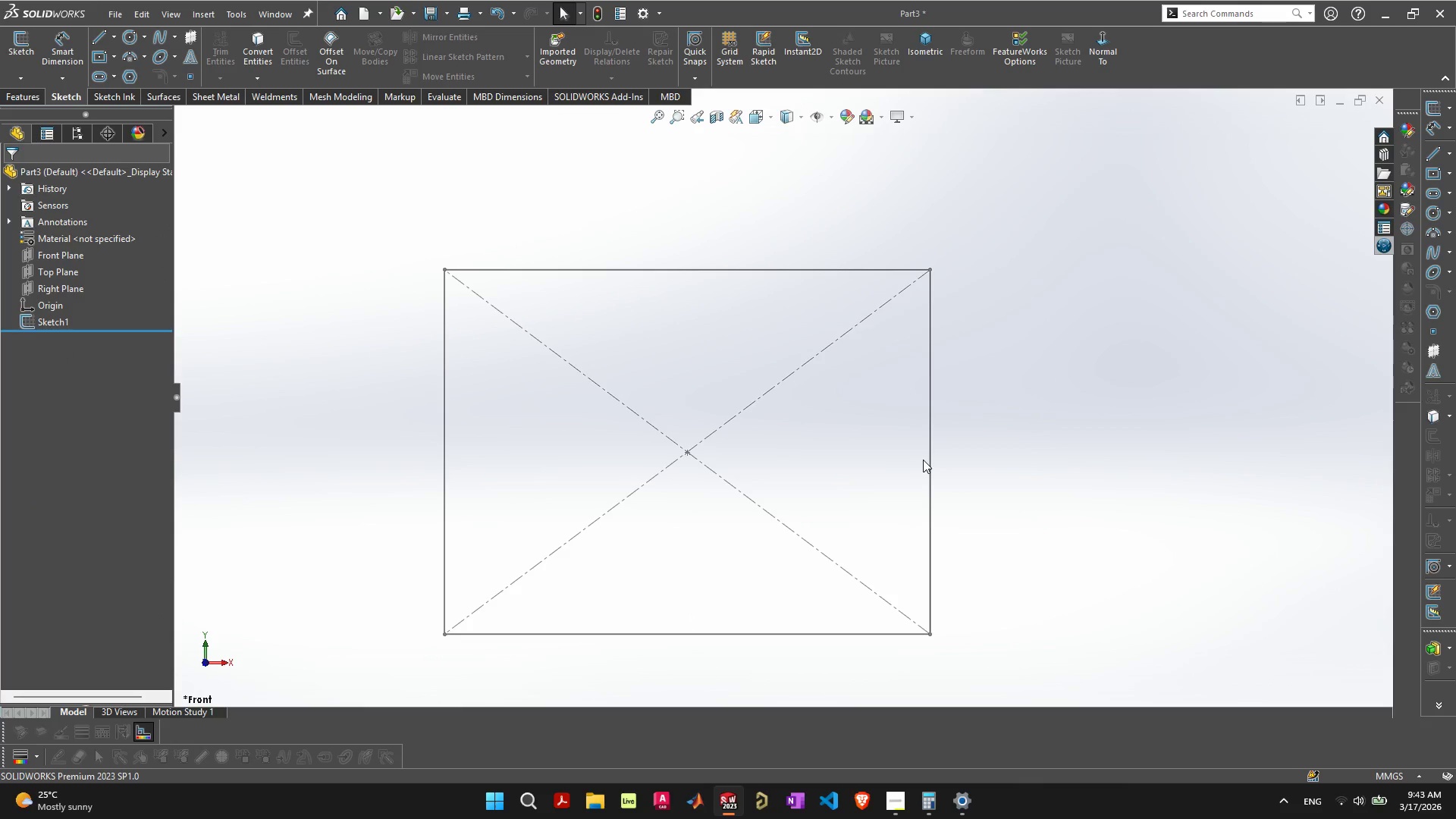 
key(Escape)
 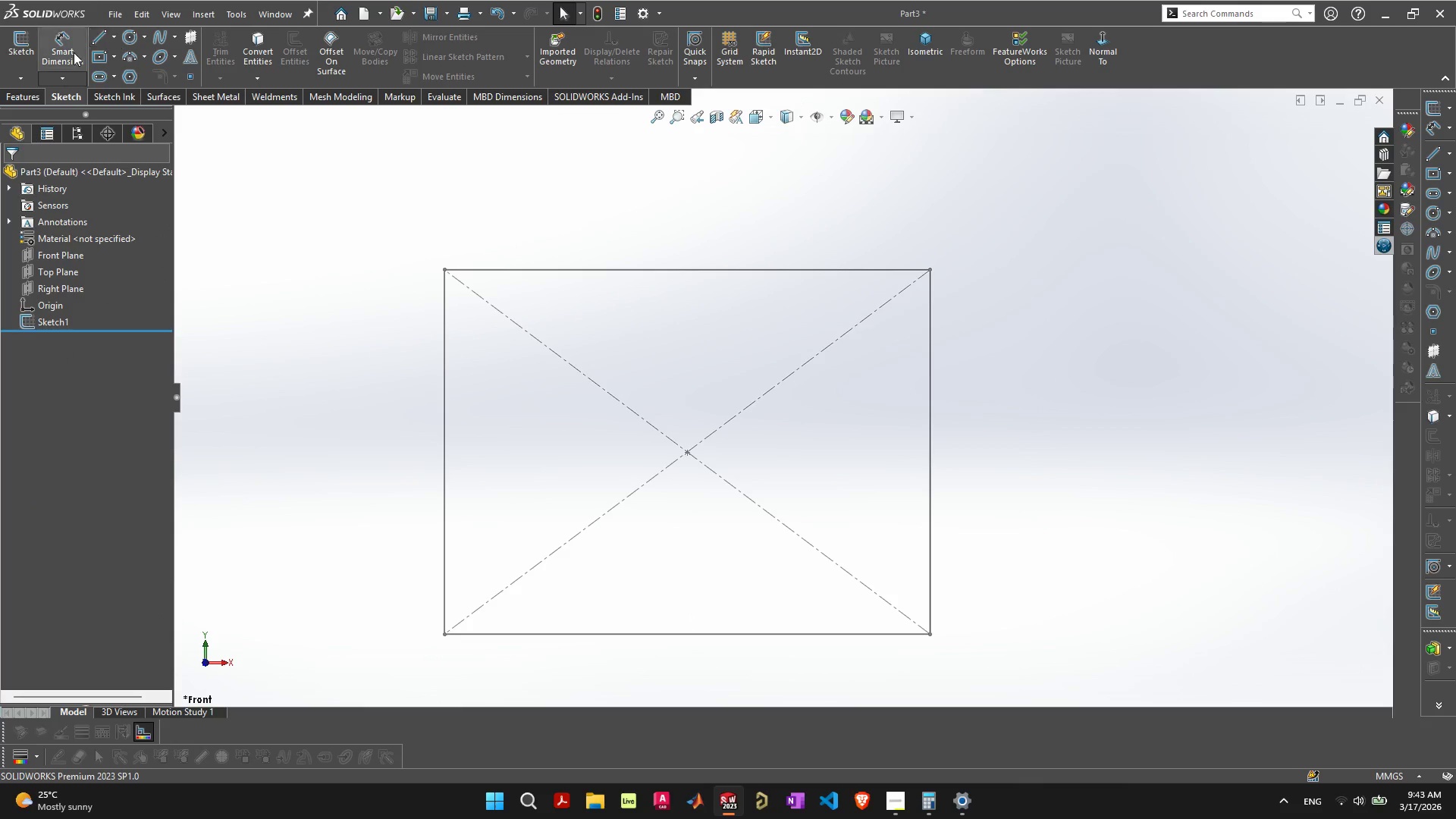 
left_click([35, 98])
 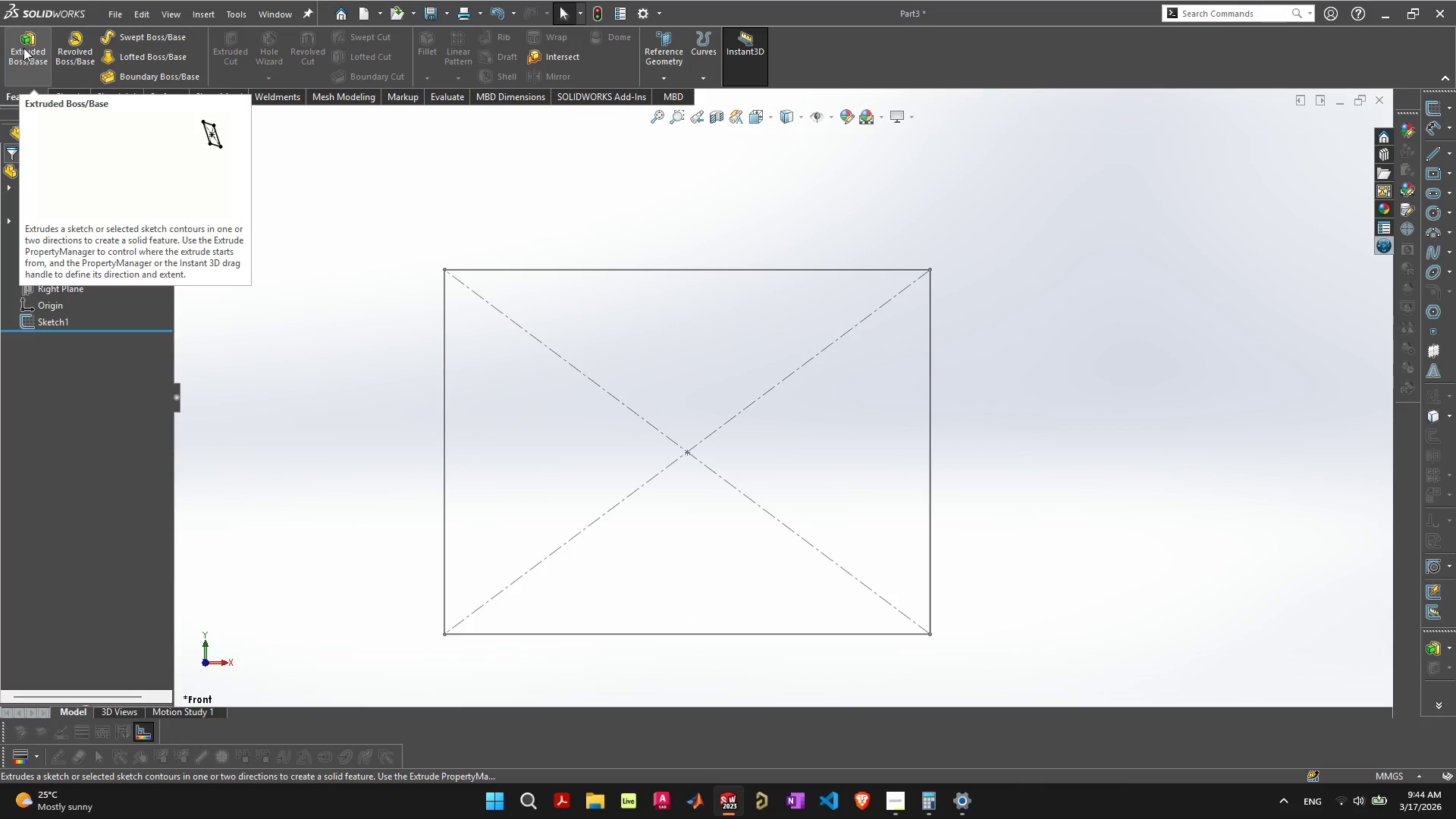 
left_click([24, 48])
 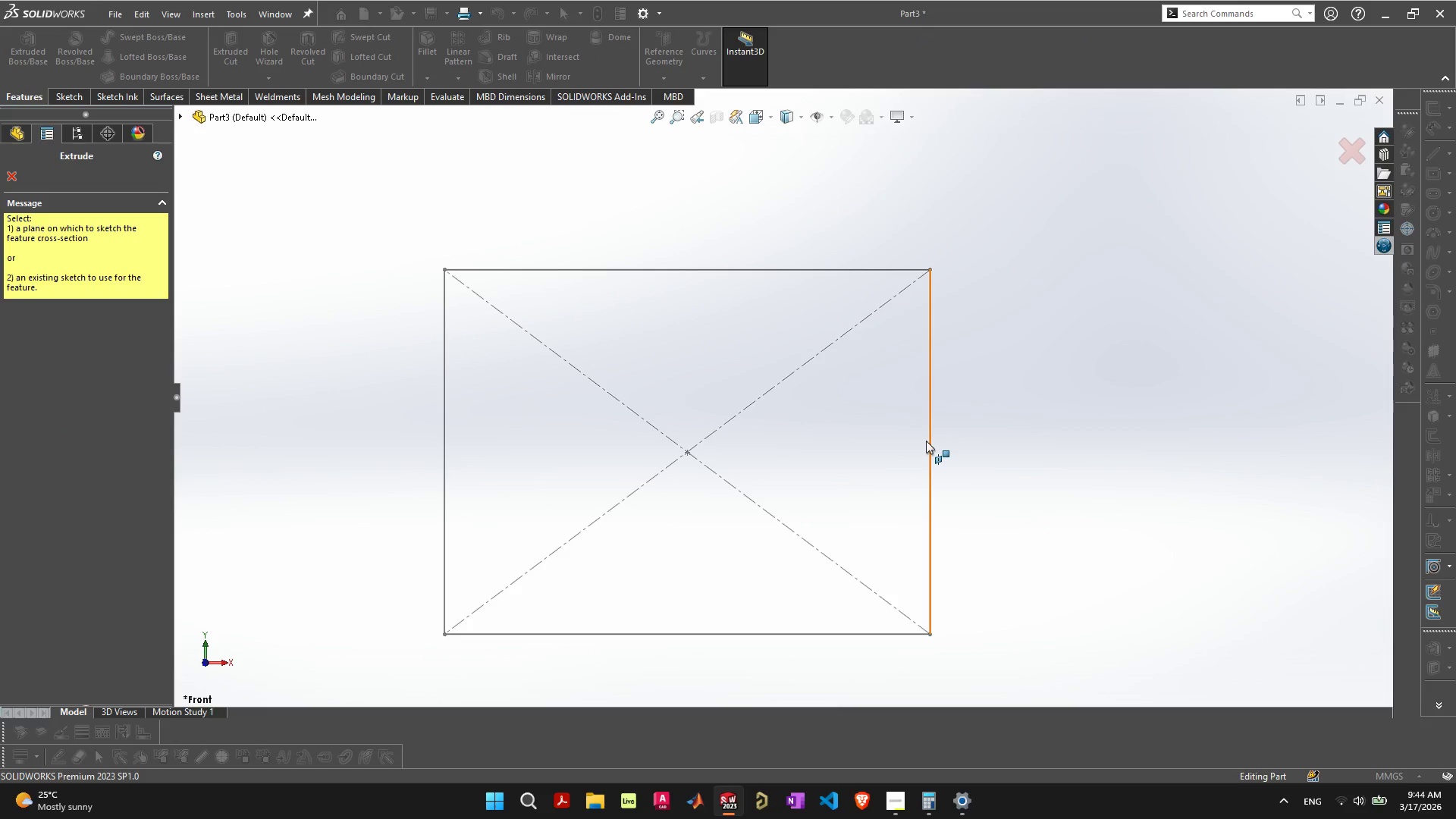 
left_click([926, 441])
 